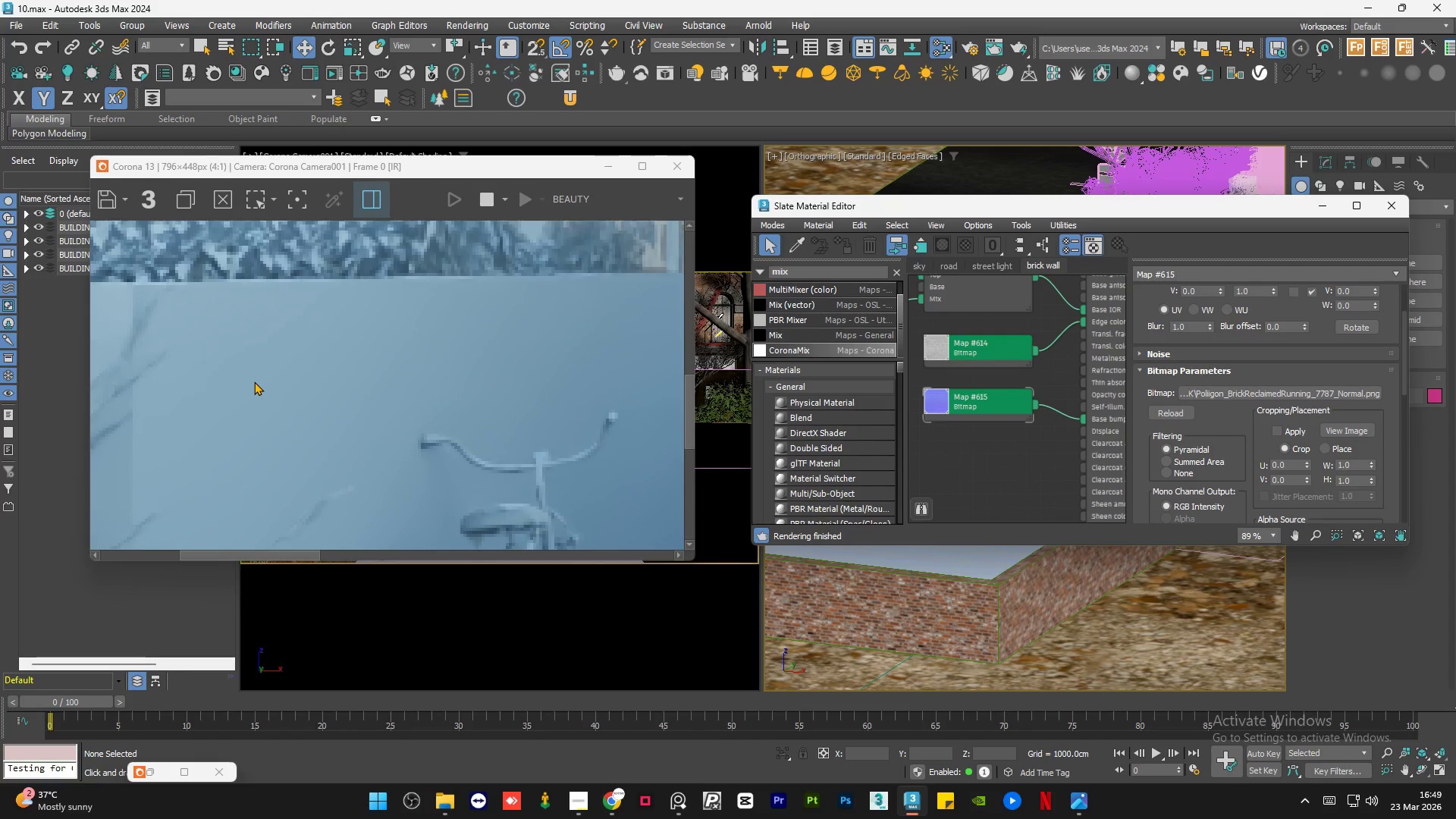 
scroll: coordinate [1040, 458], scroll_direction: down, amount: 6.0
 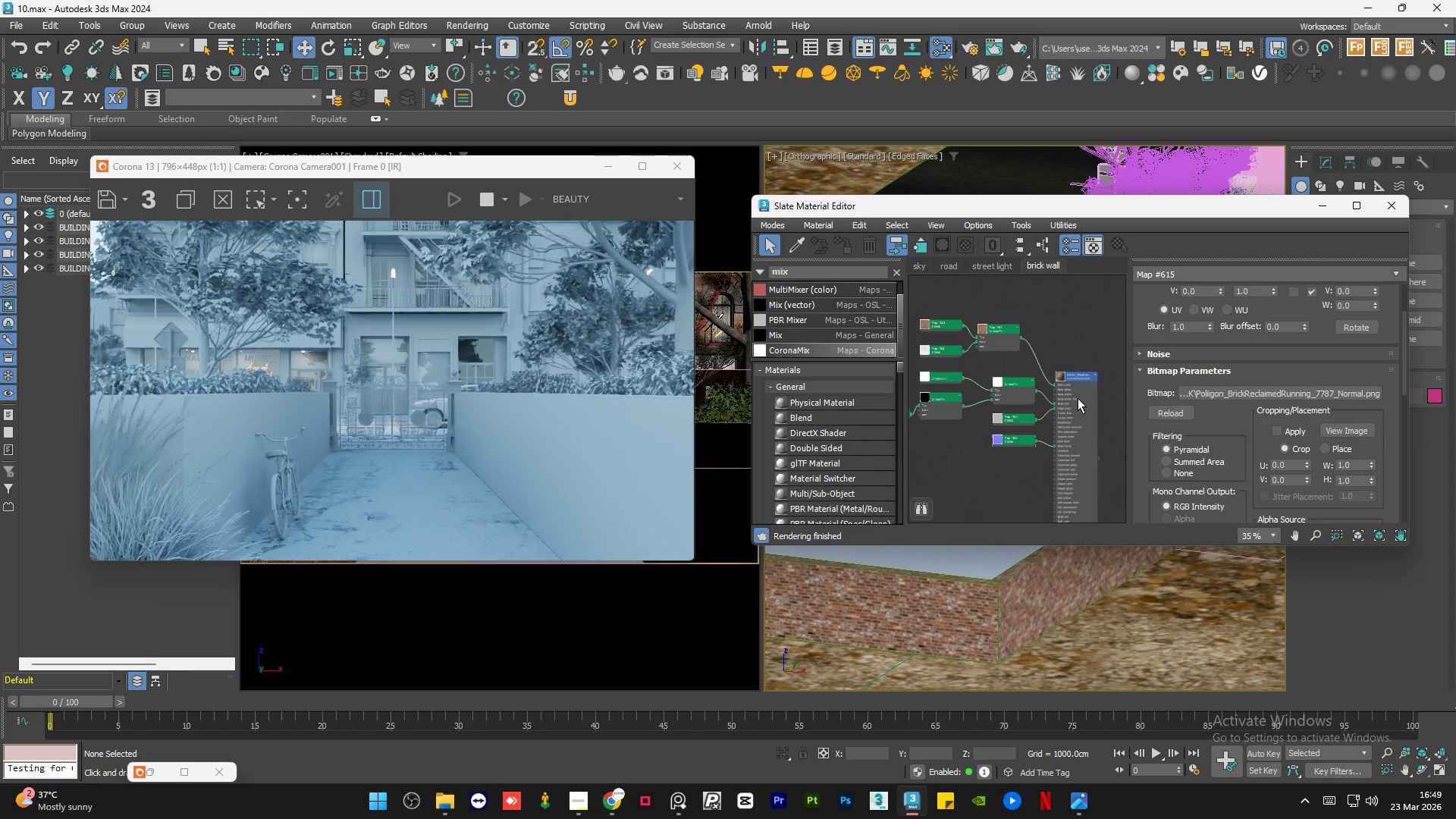 
double_click([1078, 398])
 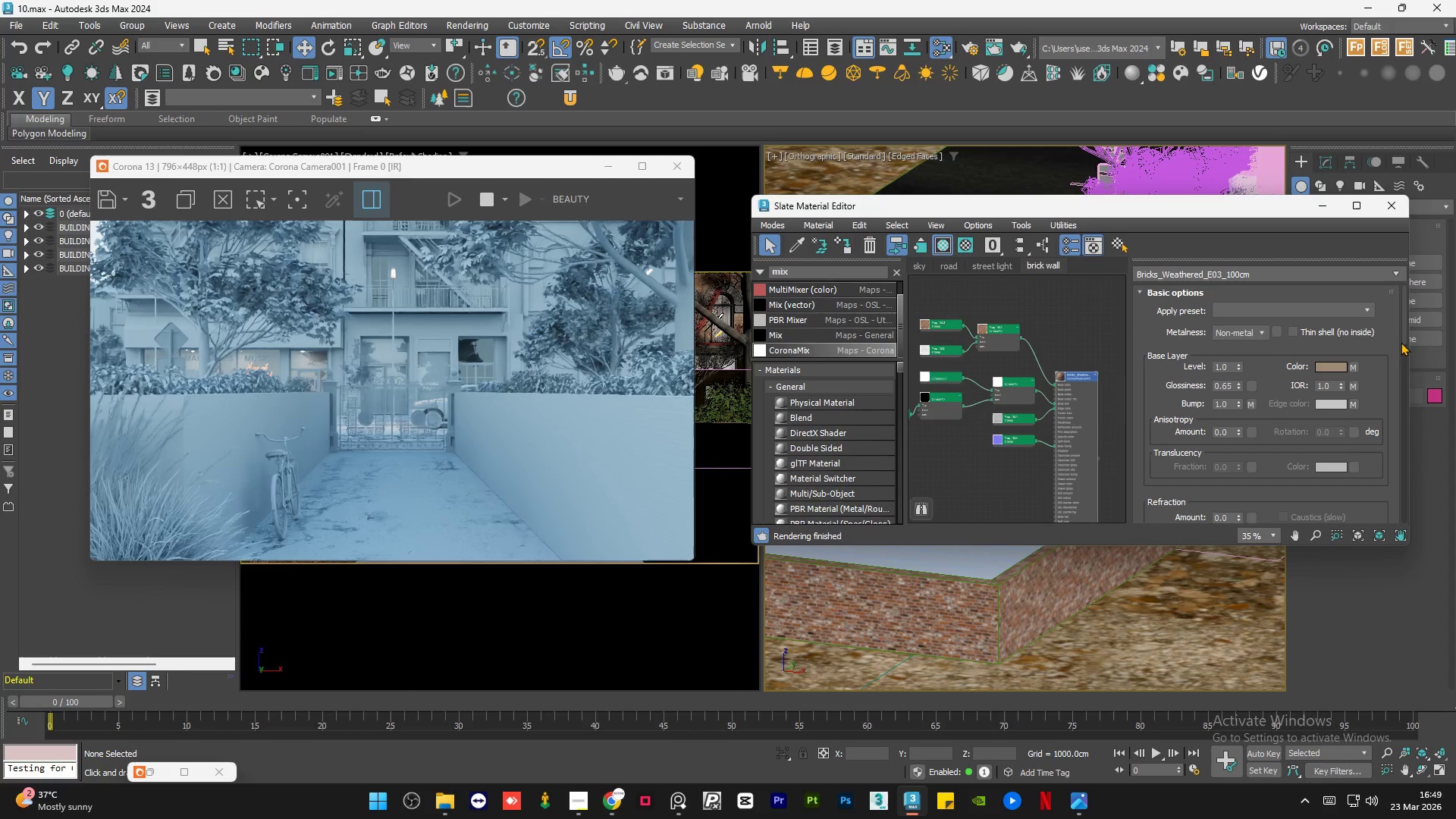 
left_click_drag(start_coordinate=[1403, 324], to_coordinate=[1415, 314])
 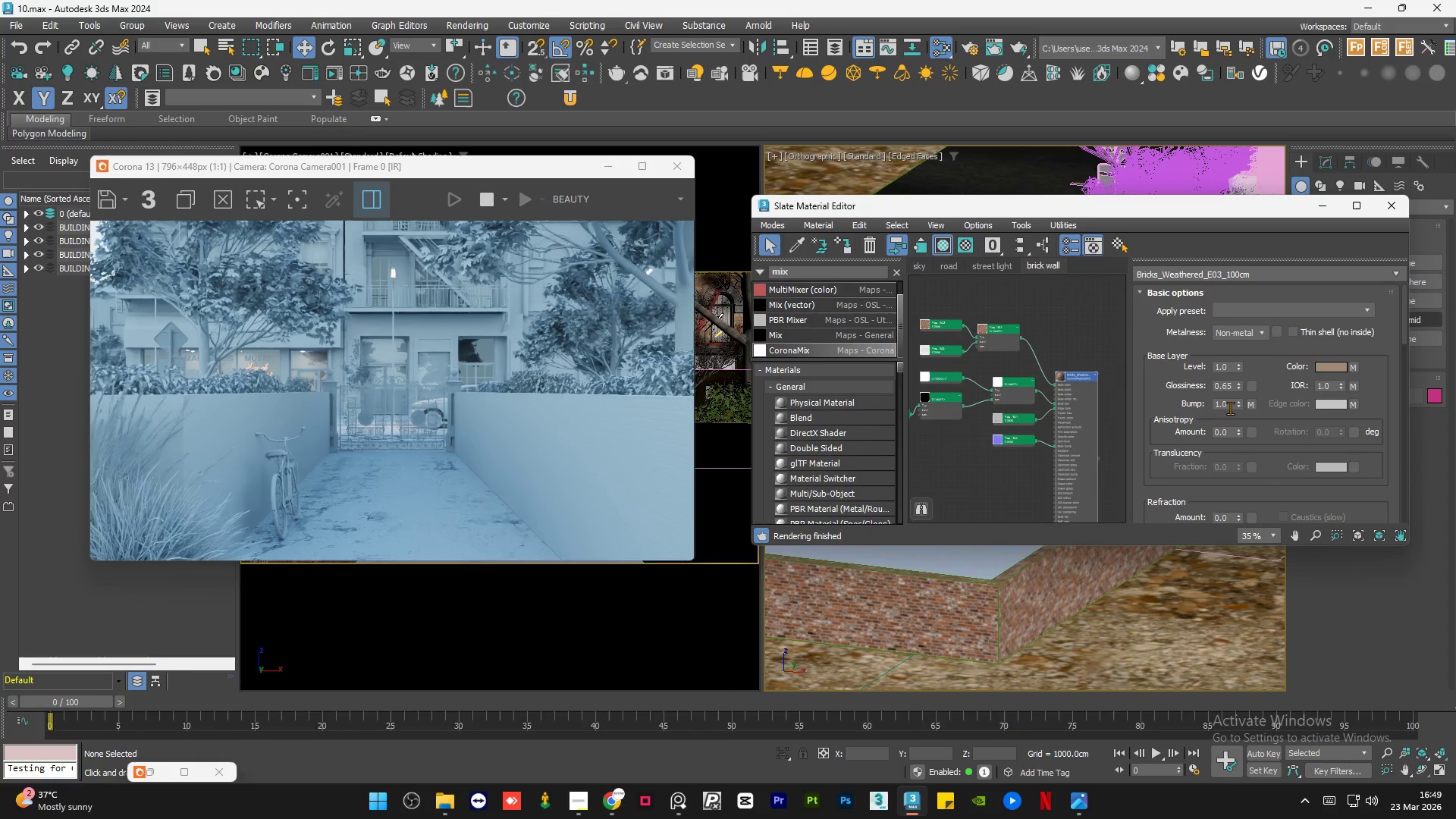 
double_click([1230, 408])
 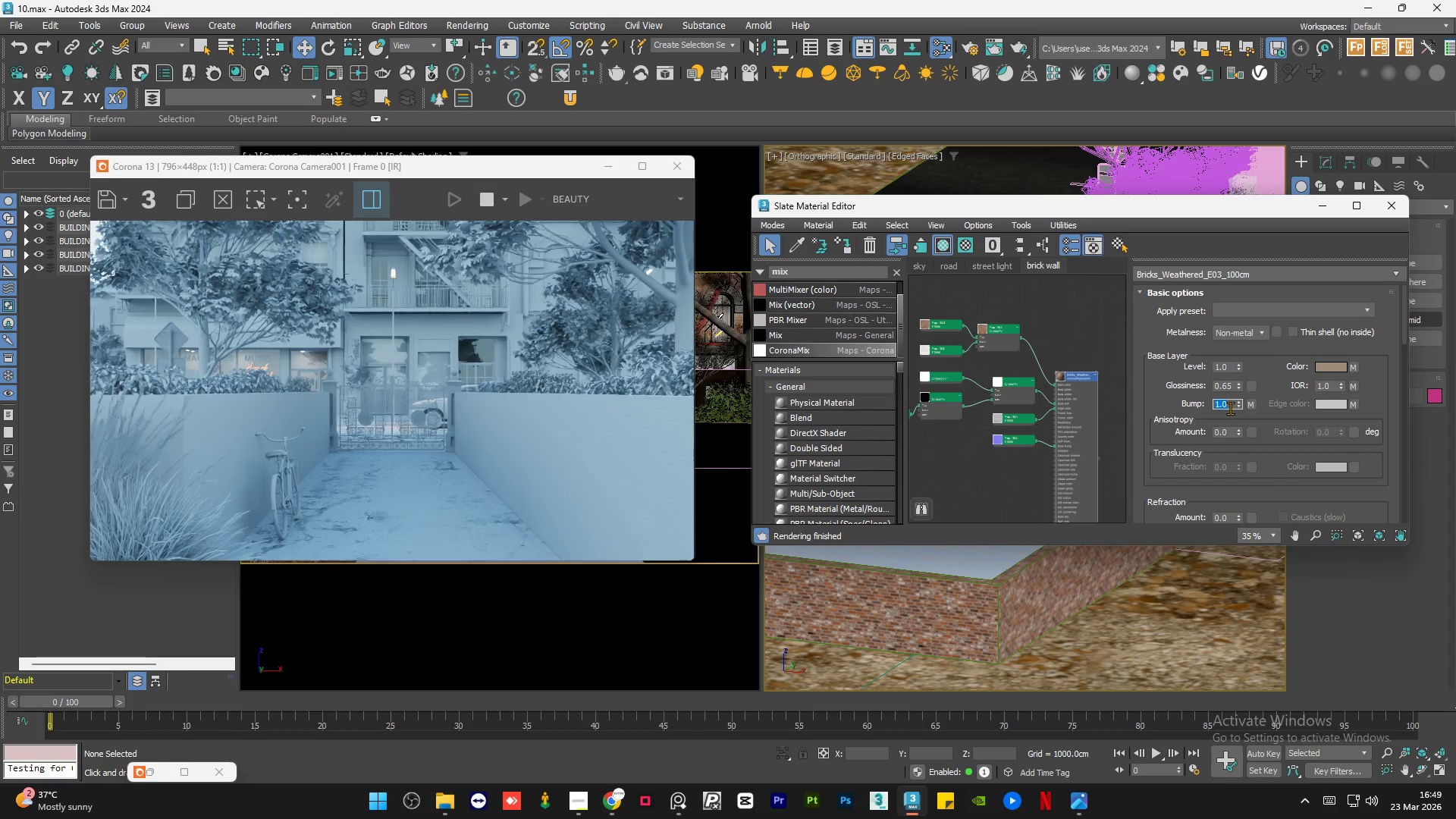 
key(Numpad1)
 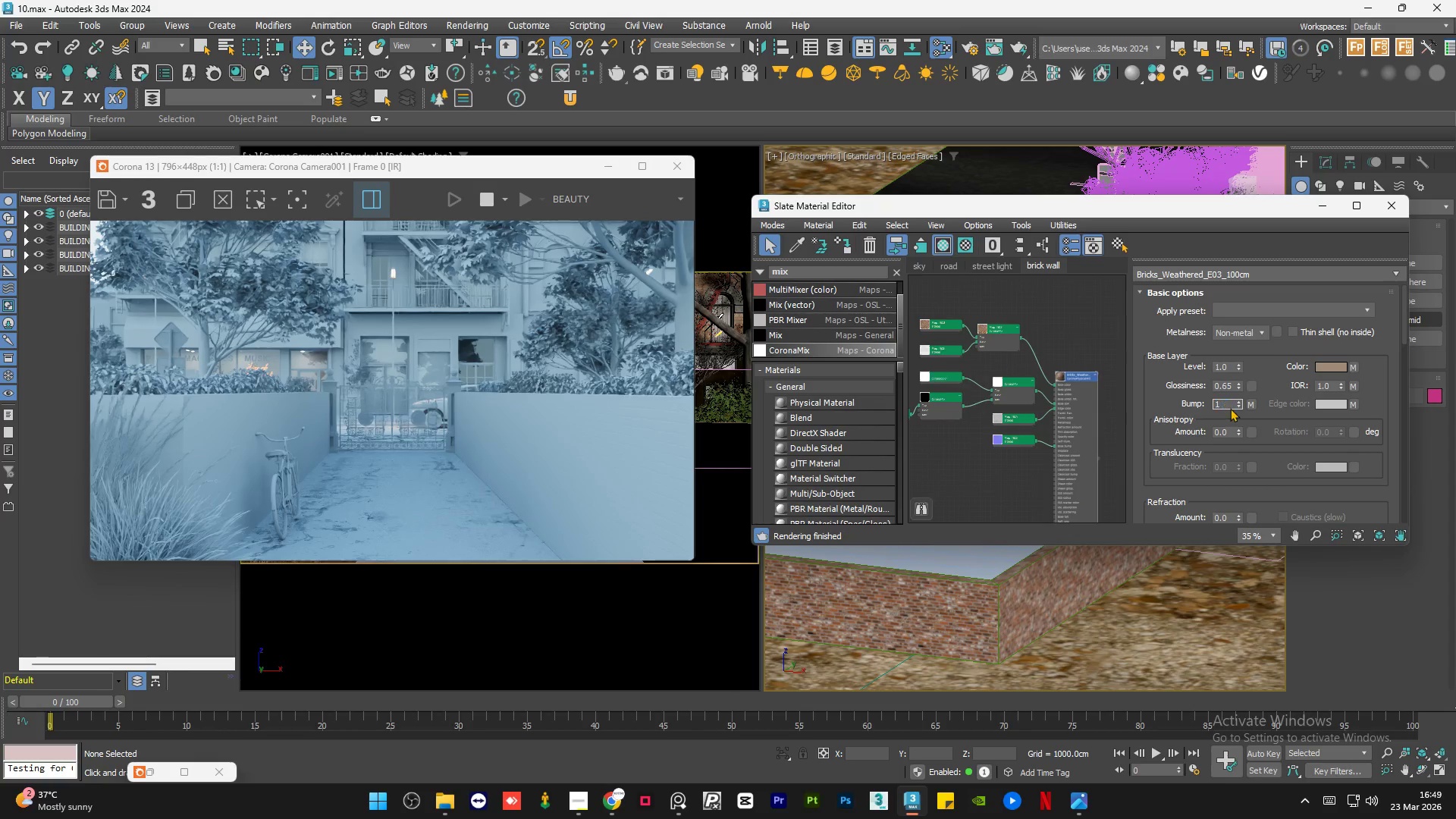 
key(Numpad0)
 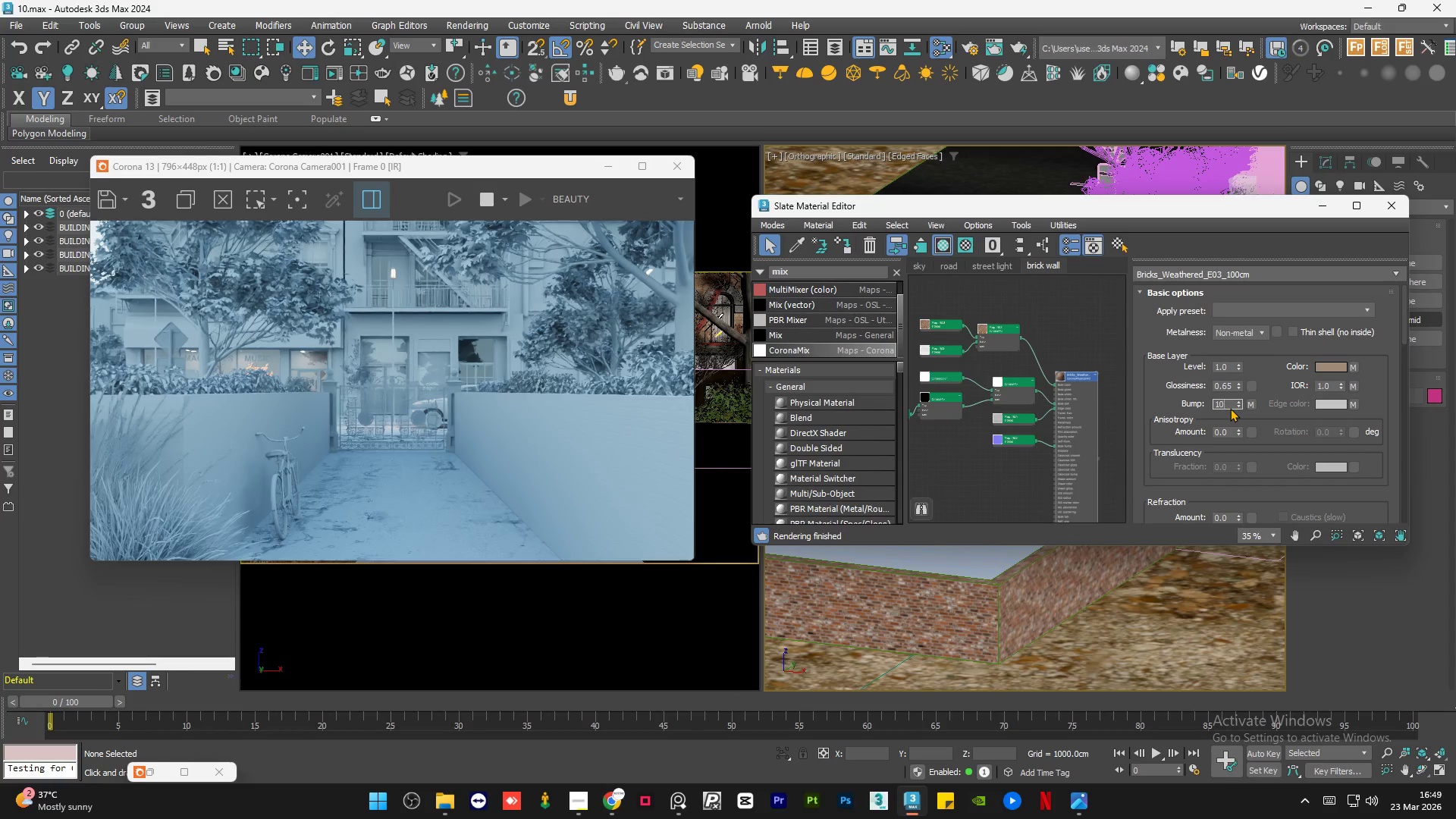 
key(NumpadEnter)
 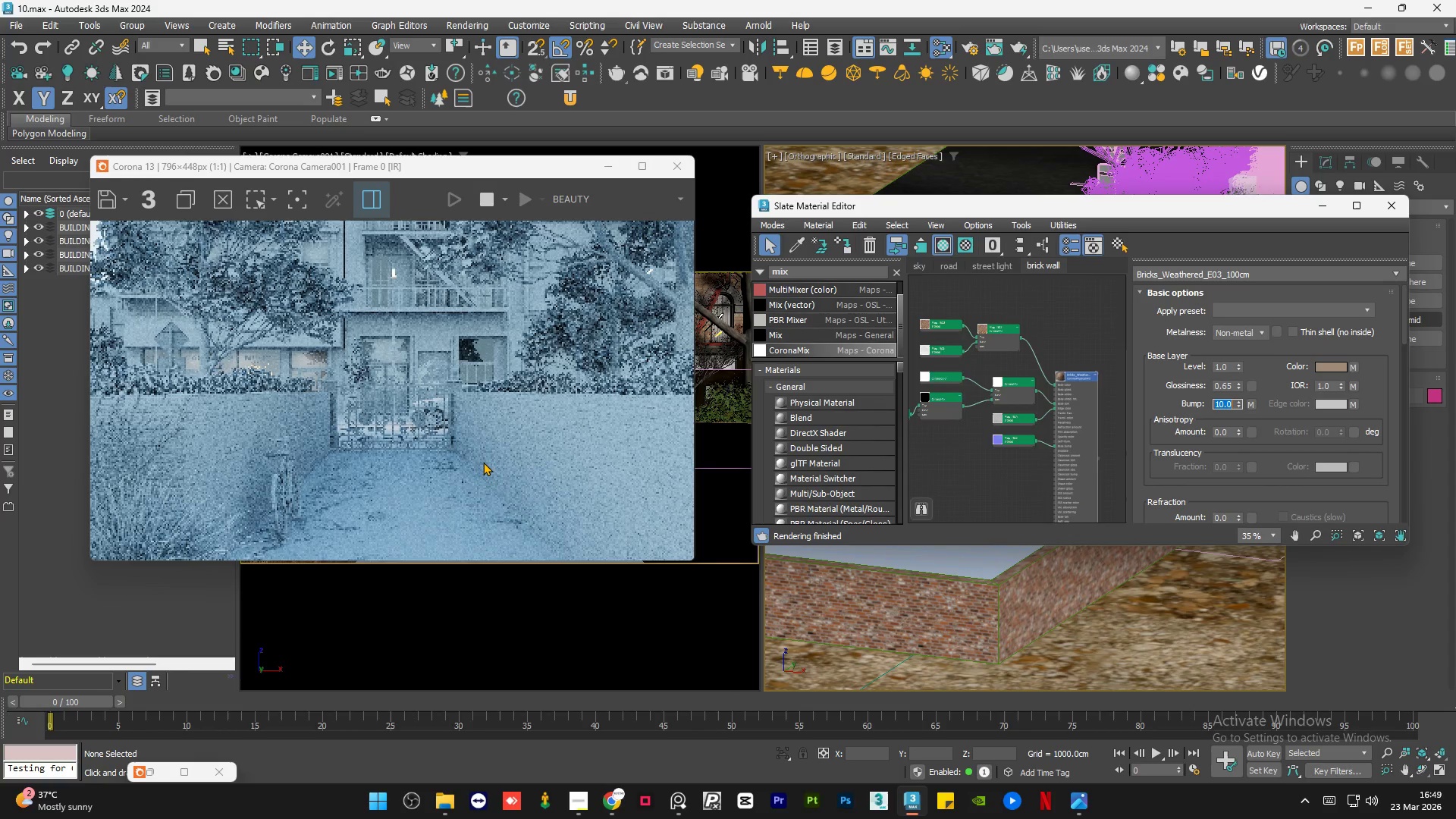 
wait(5.72)
 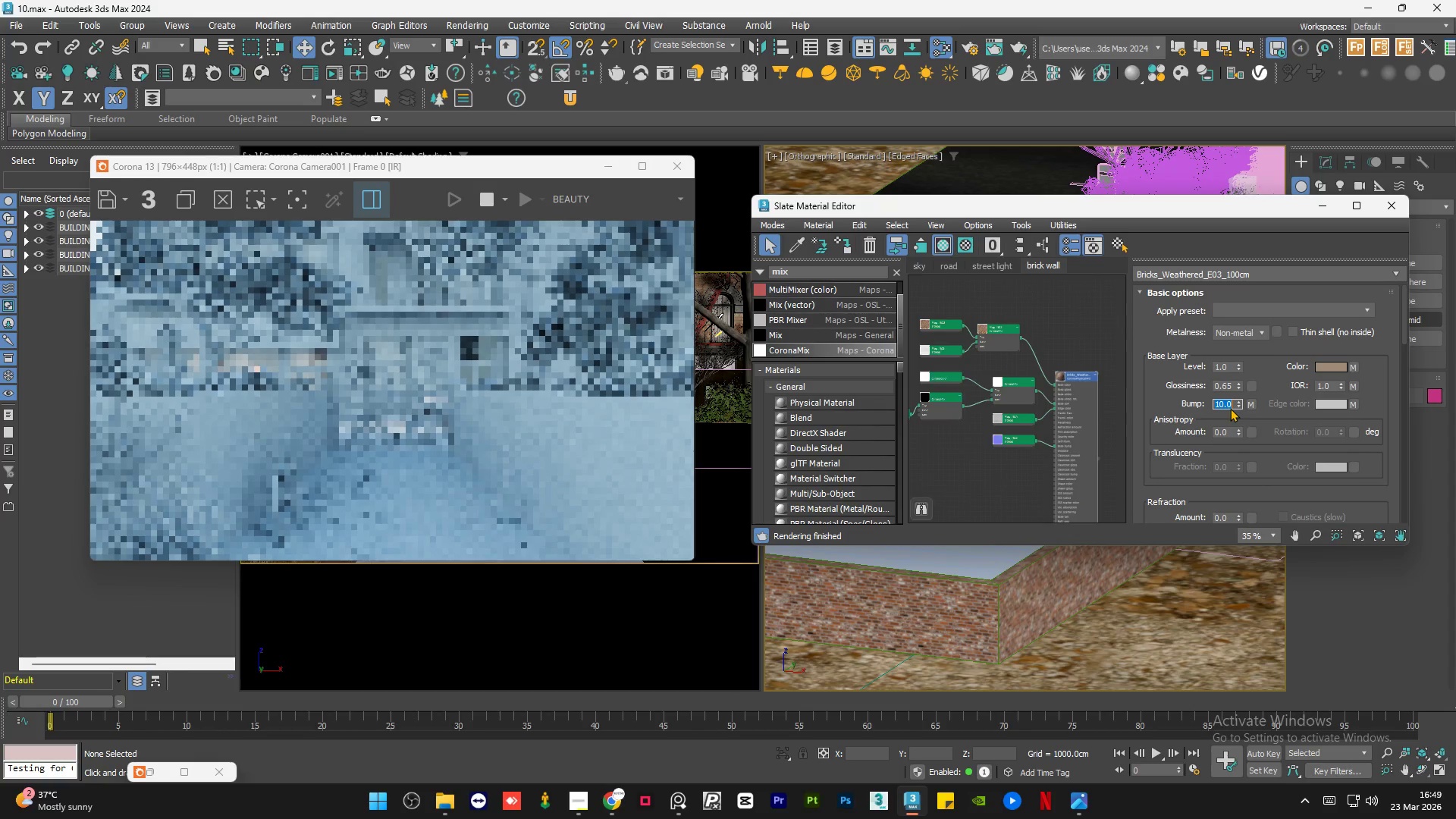 
scroll: coordinate [144, 422], scroll_direction: up, amount: 3.0
 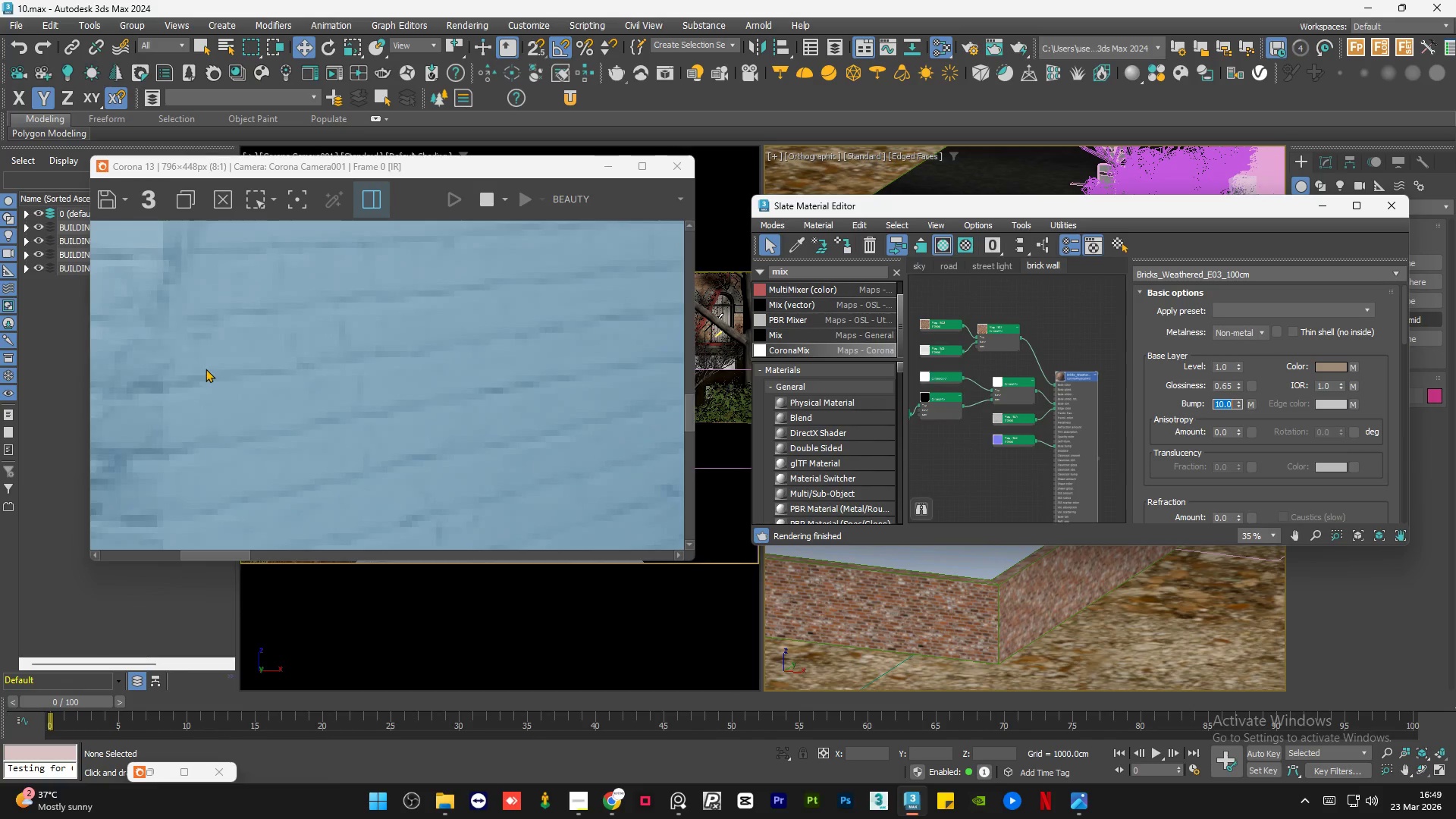 
scroll: coordinate [195, 377], scroll_direction: down, amount: 3.0
 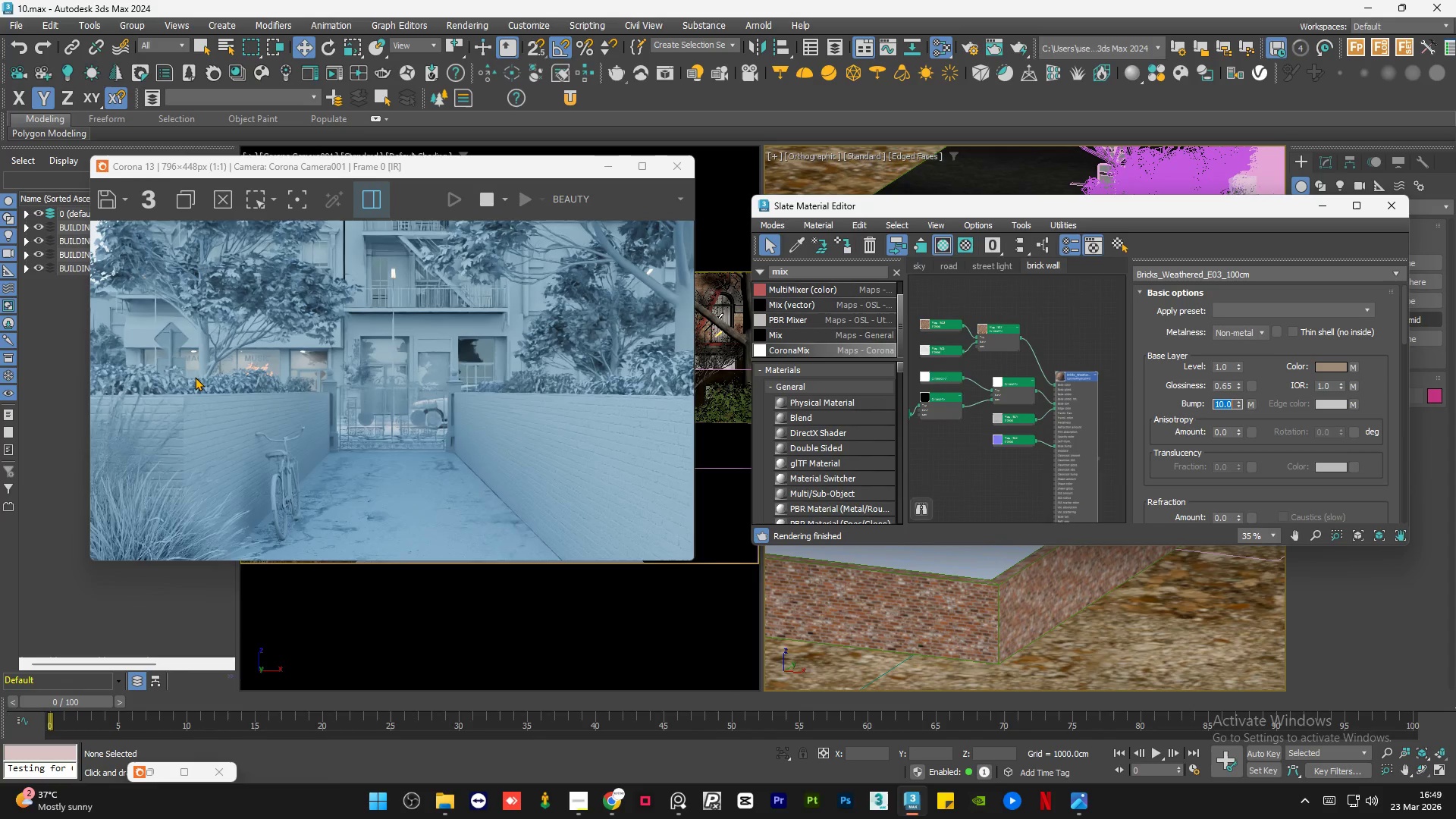 
scroll: coordinate [210, 416], scroll_direction: up, amount: 1.0
 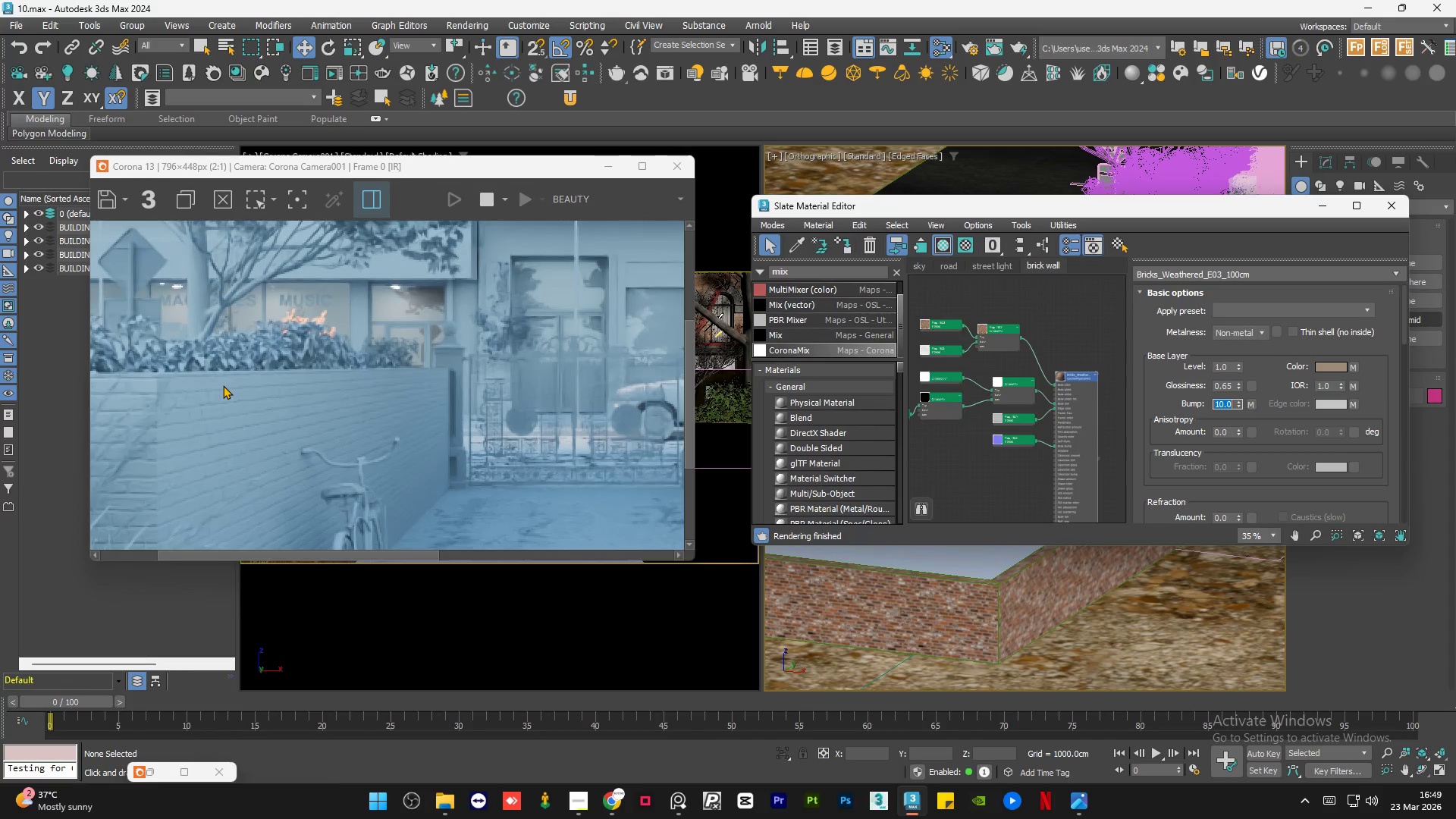 
scroll: coordinate [223, 385], scroll_direction: down, amount: 1.0
 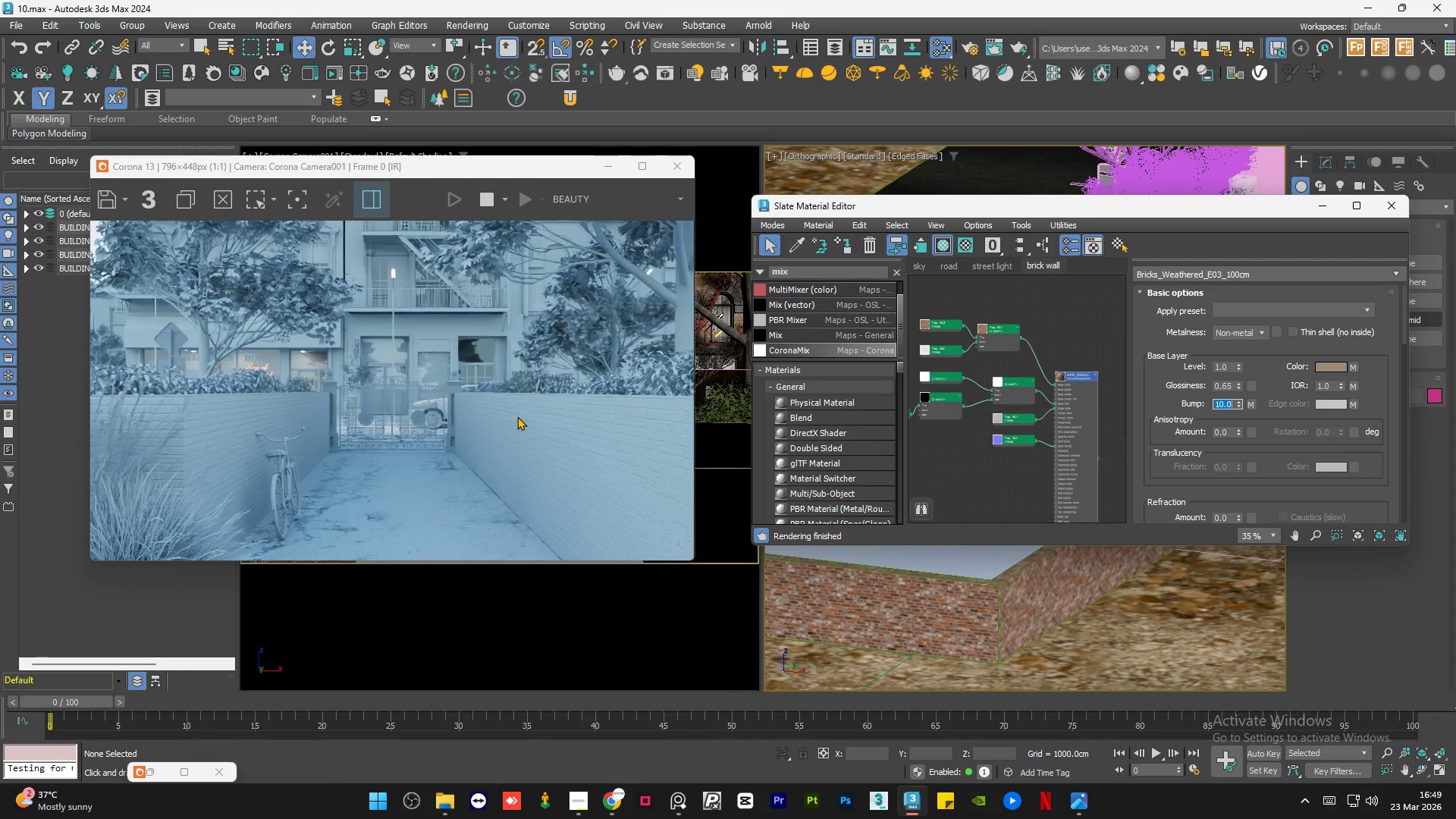 
scroll: coordinate [518, 416], scroll_direction: up, amount: 1.0
 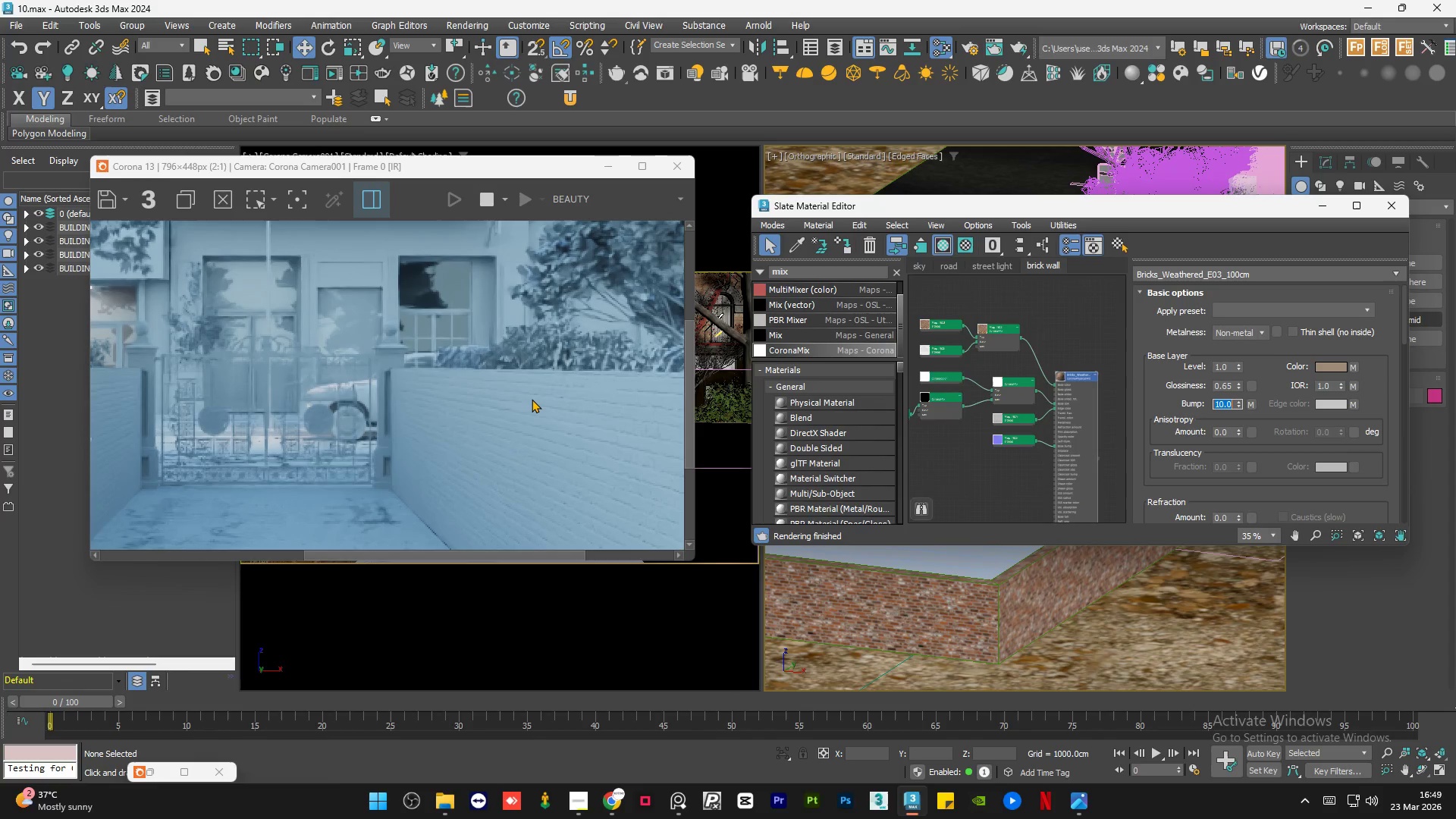 
scroll: coordinate [532, 399], scroll_direction: down, amount: 1.0
 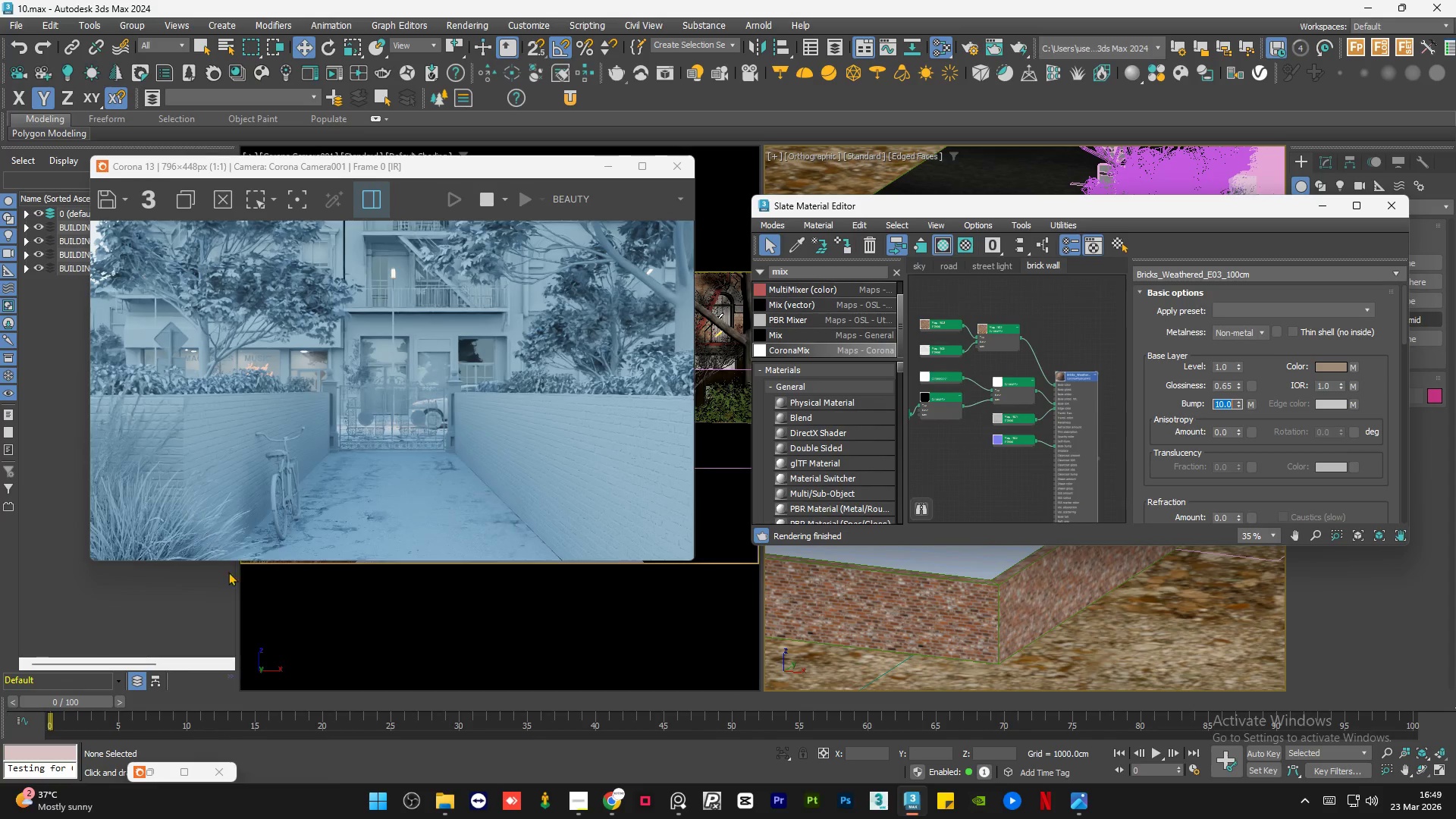 
scroll: coordinate [257, 535], scroll_direction: up, amount: 1.0
 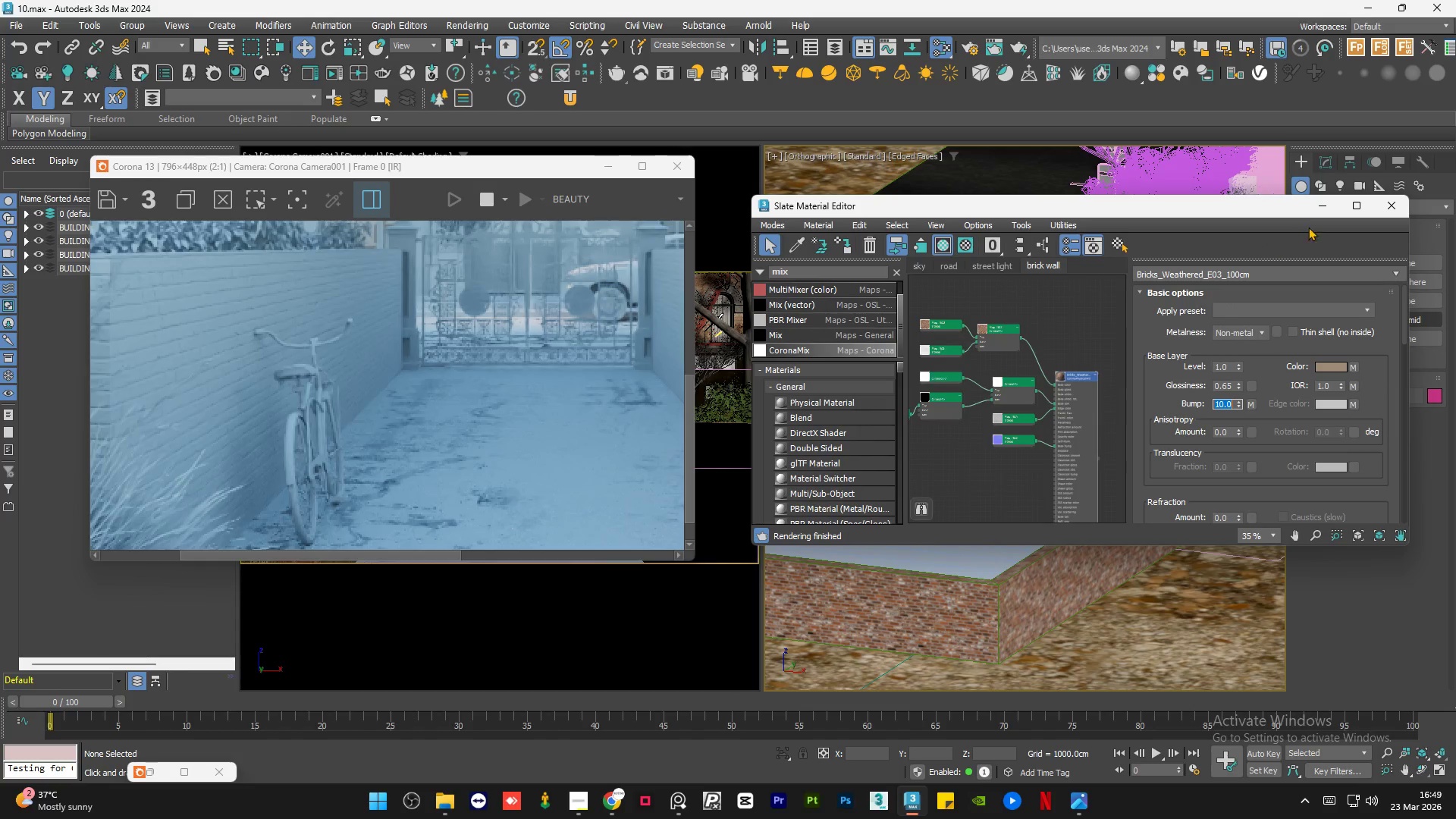 
left_click([1318, 214])
 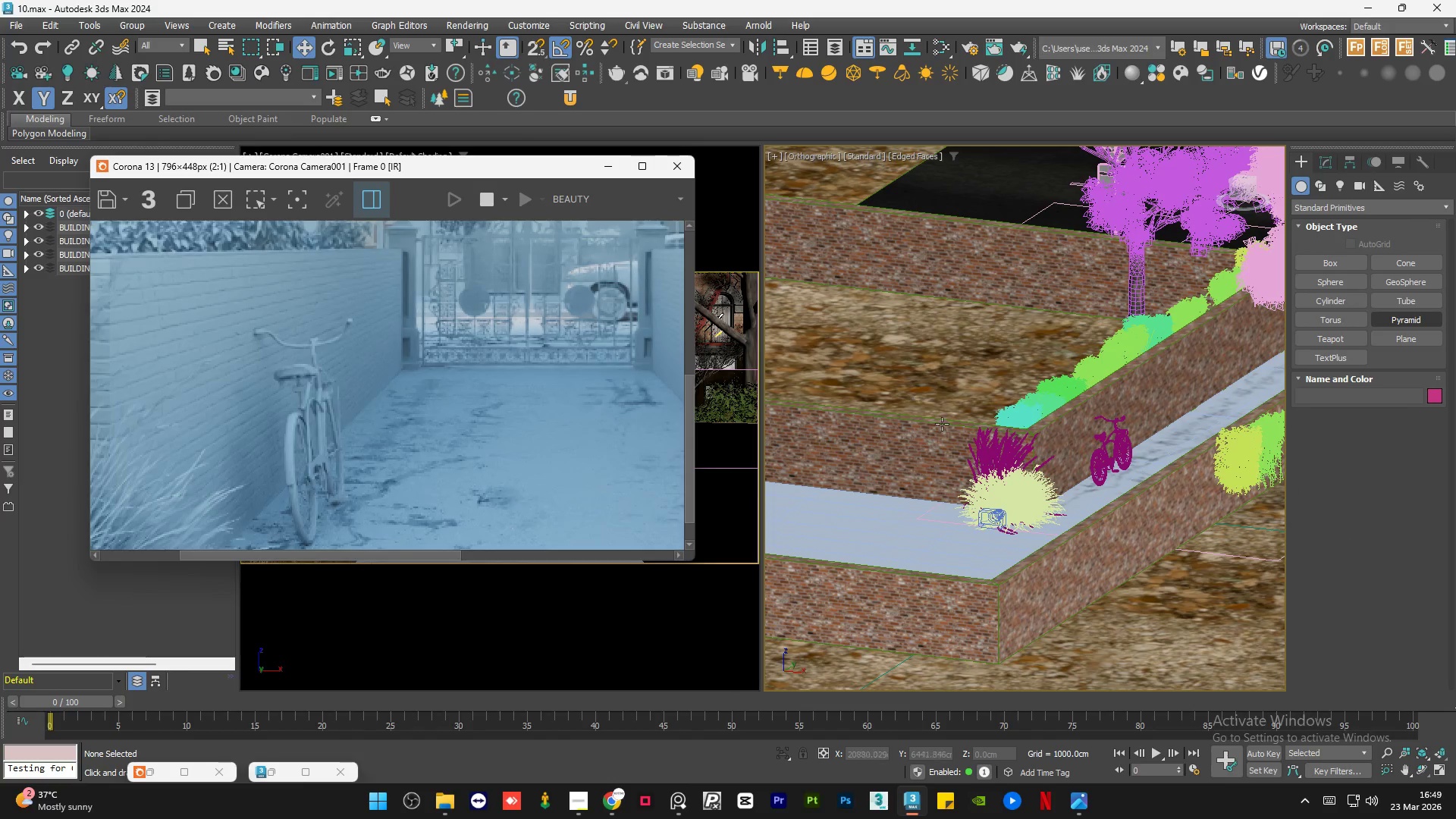 
scroll: coordinate [1015, 391], scroll_direction: up, amount: 11.0
 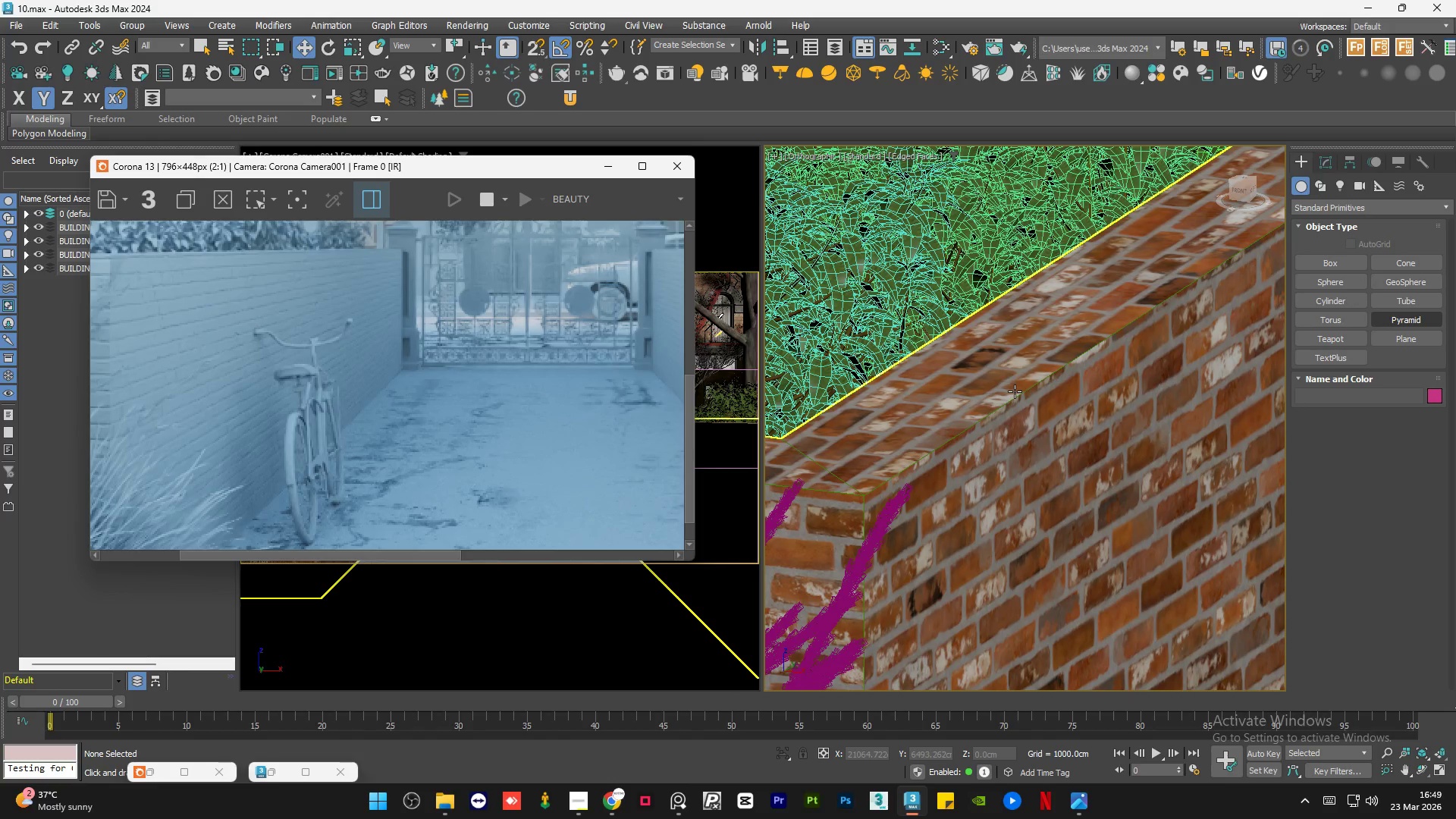 
scroll: coordinate [1014, 391], scroll_direction: down, amount: 6.0
 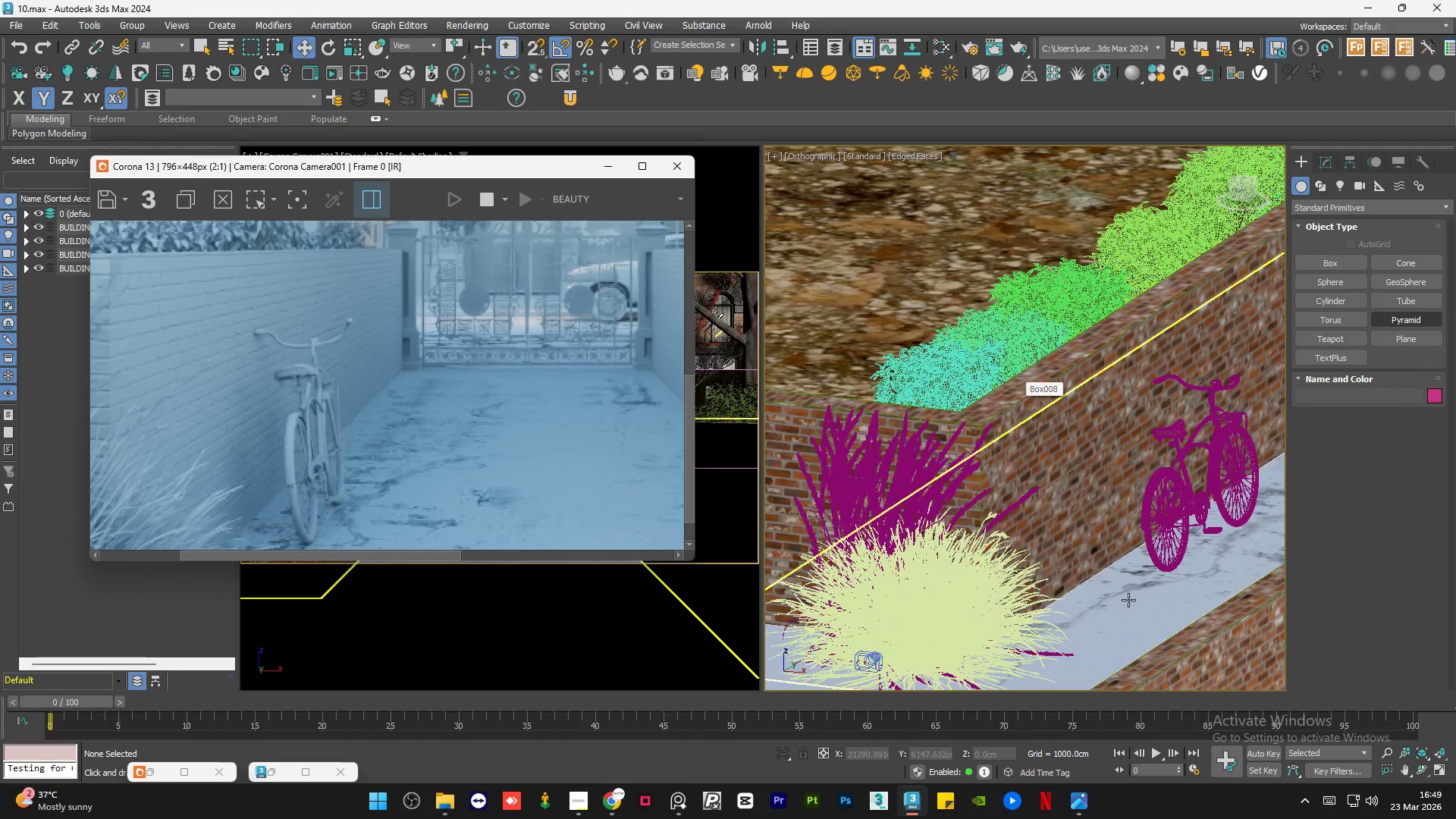 
scroll: coordinate [1124, 596], scroll_direction: up, amount: 5.0
 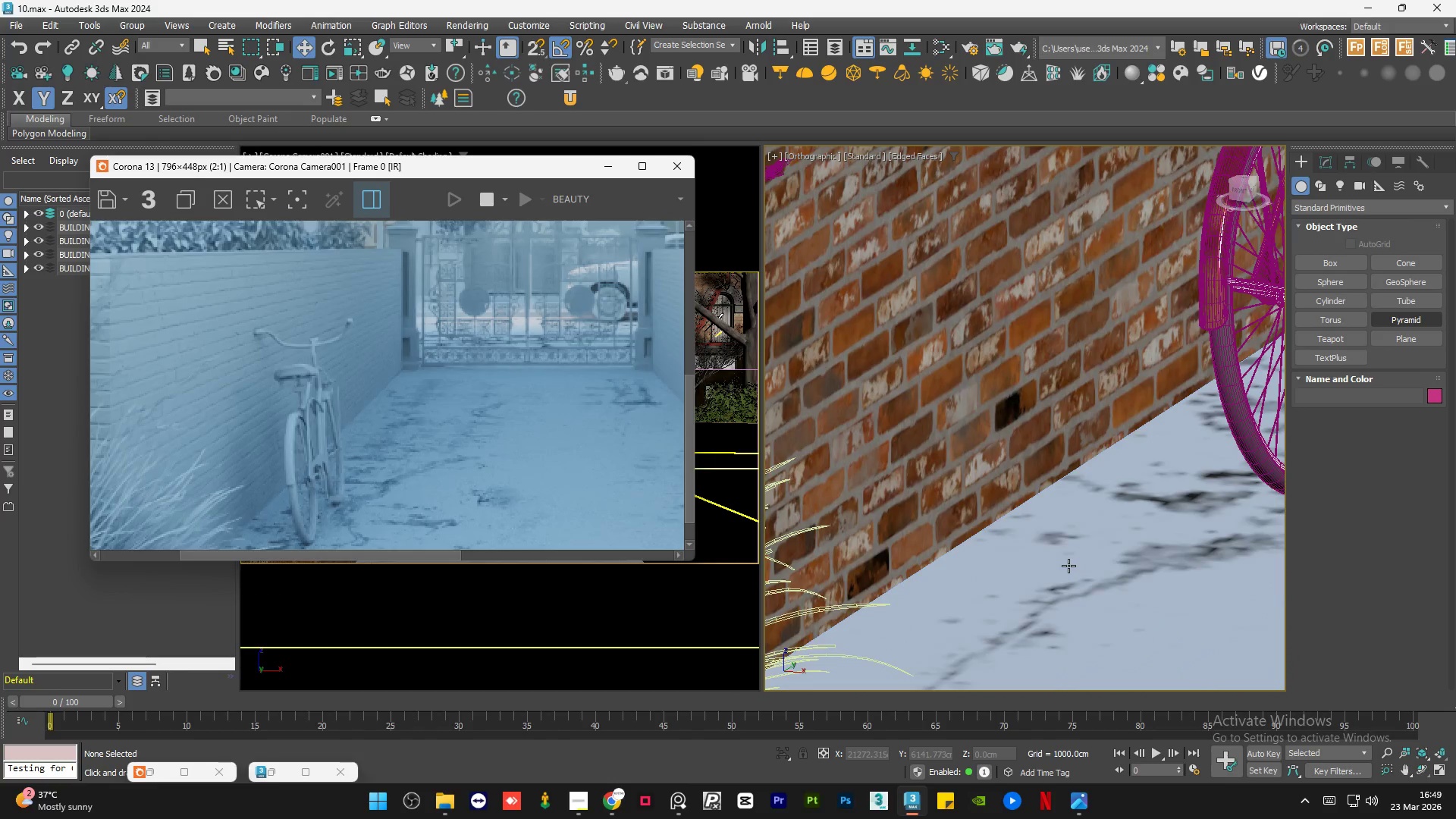 
scroll: coordinate [934, 557], scroll_direction: down, amount: 2.0
 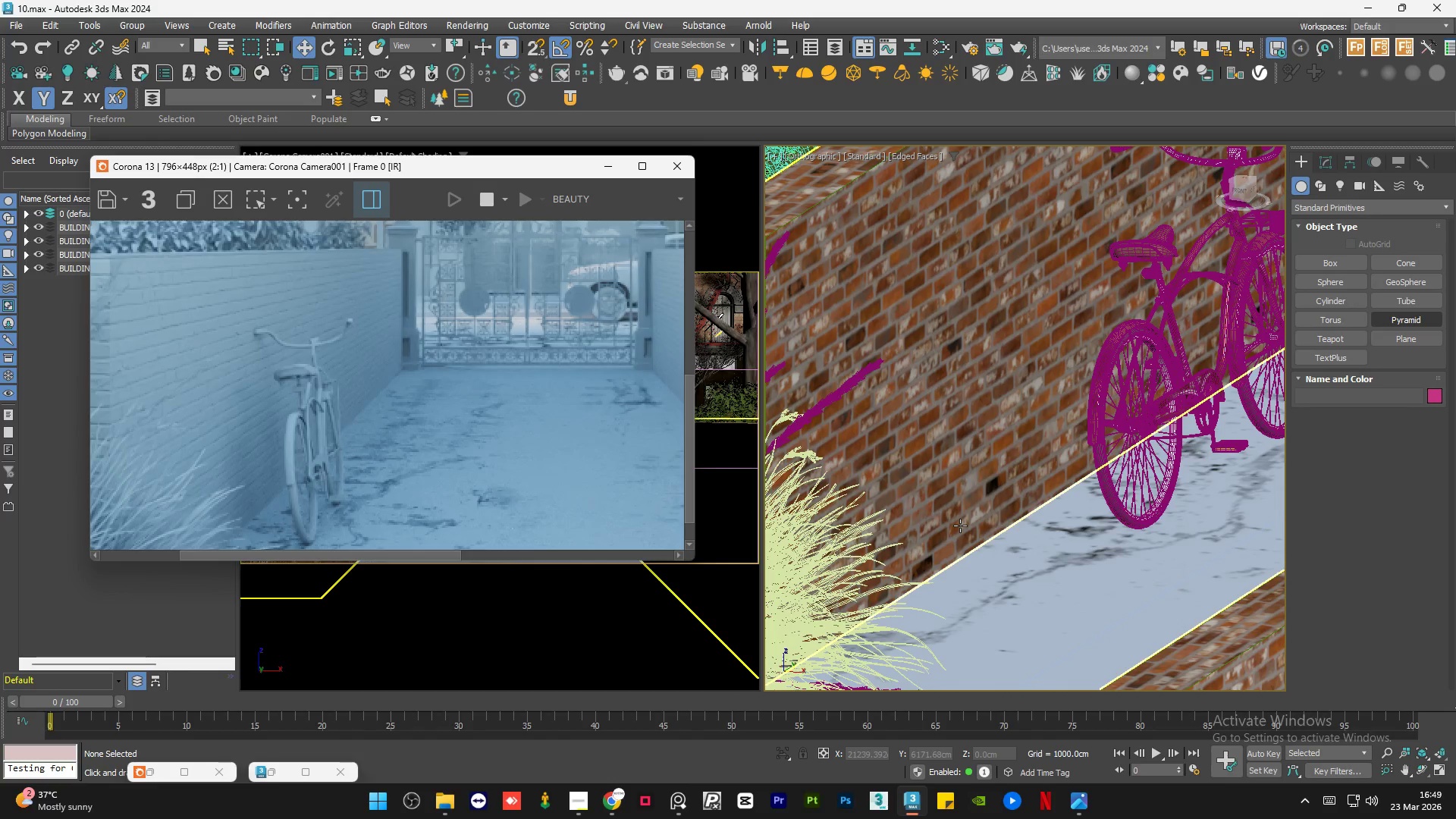 
left_click([958, 522])
 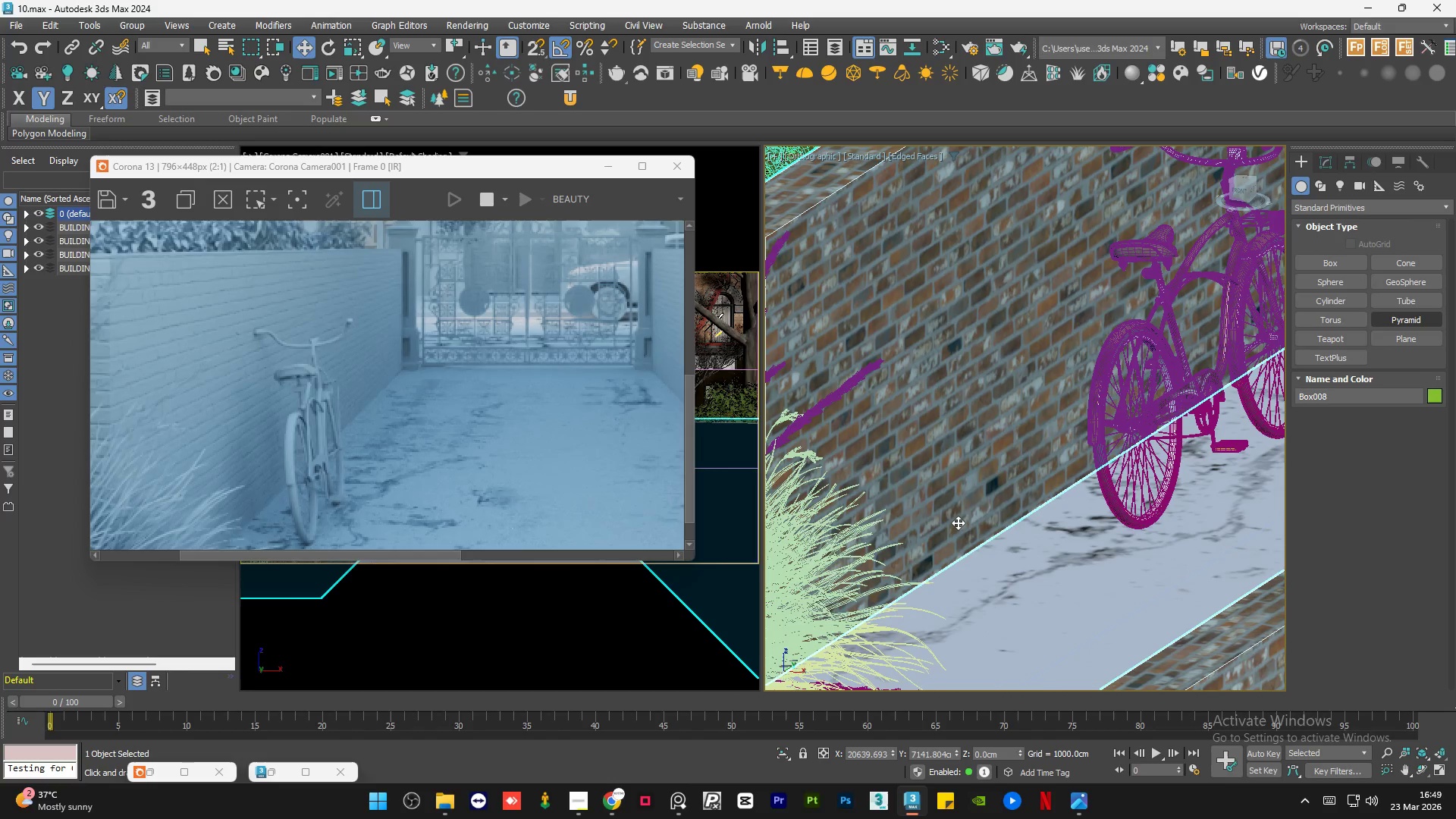 
scroll: coordinate [958, 522], scroll_direction: down, amount: 1.0
 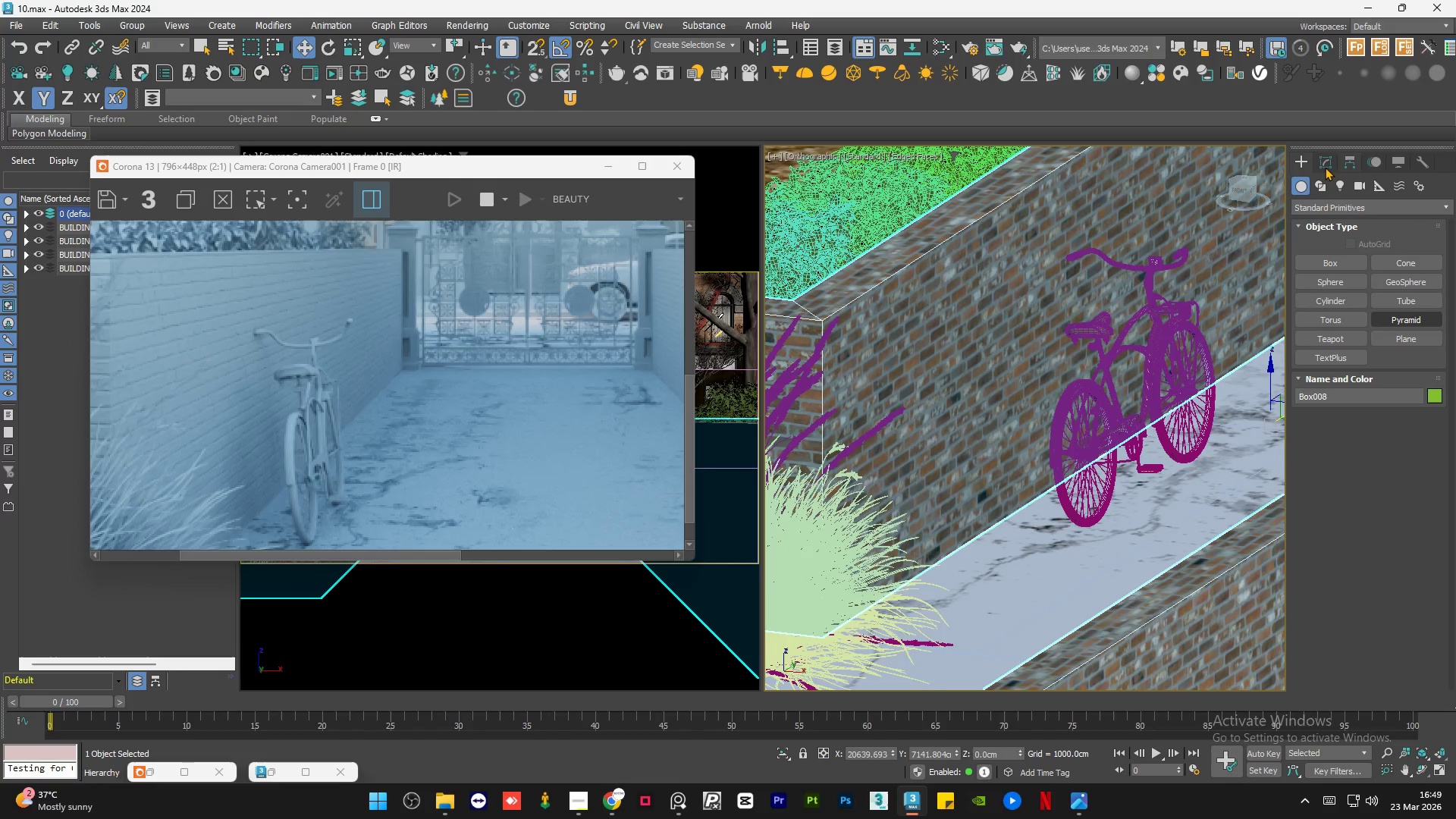 
left_click([1323, 163])
 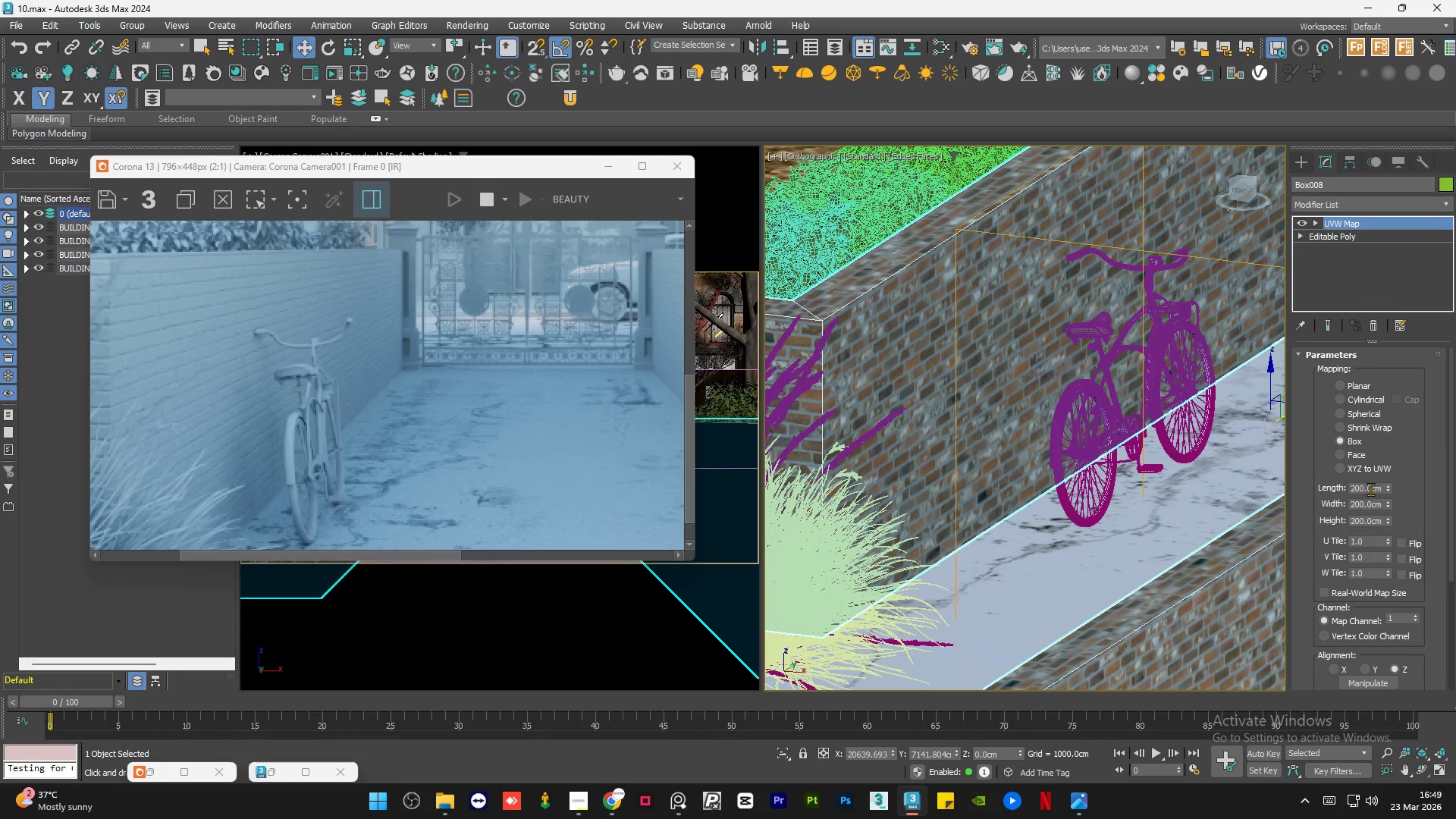 
double_click([1370, 488])
 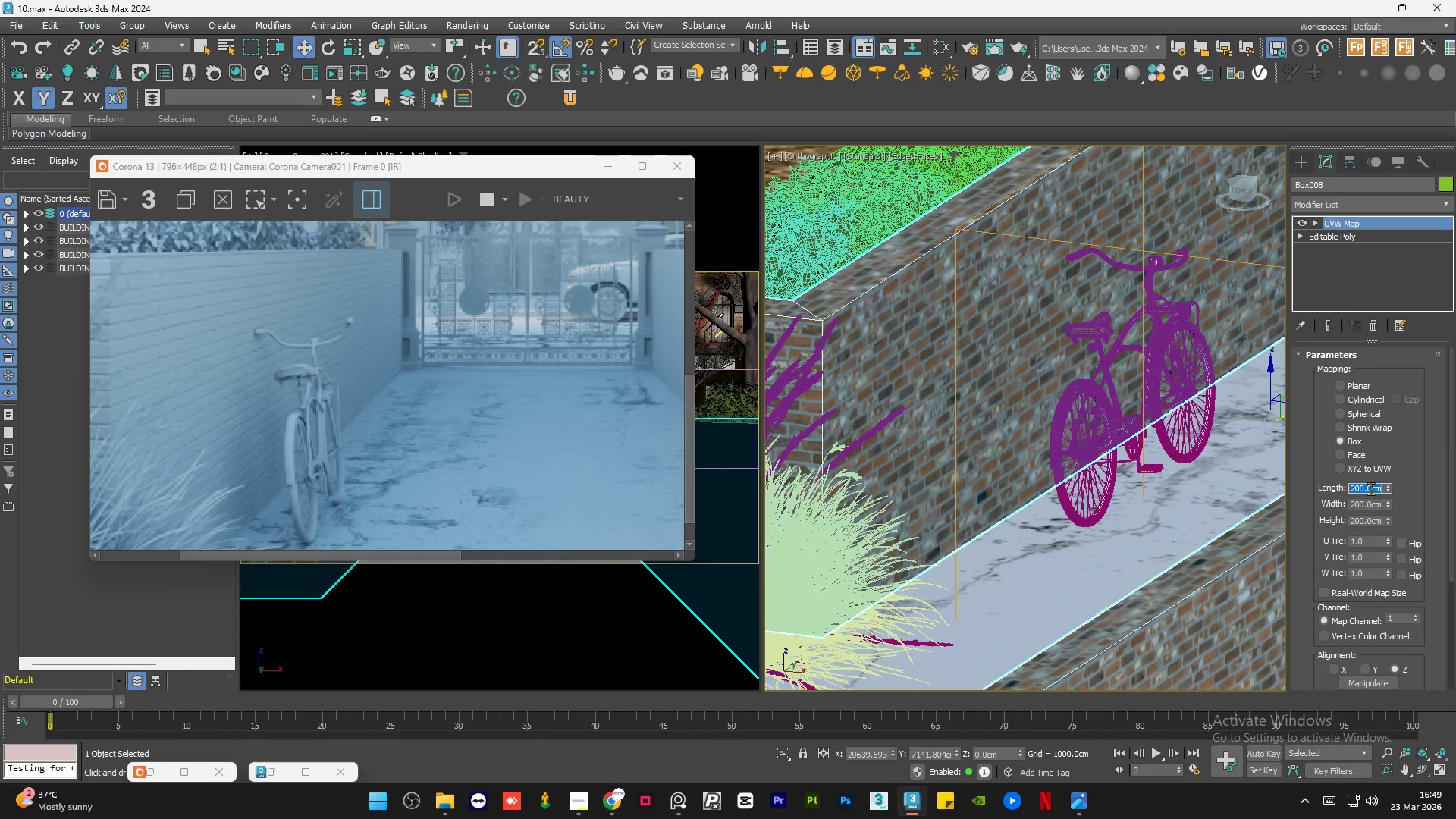 
key(Numpad2)
 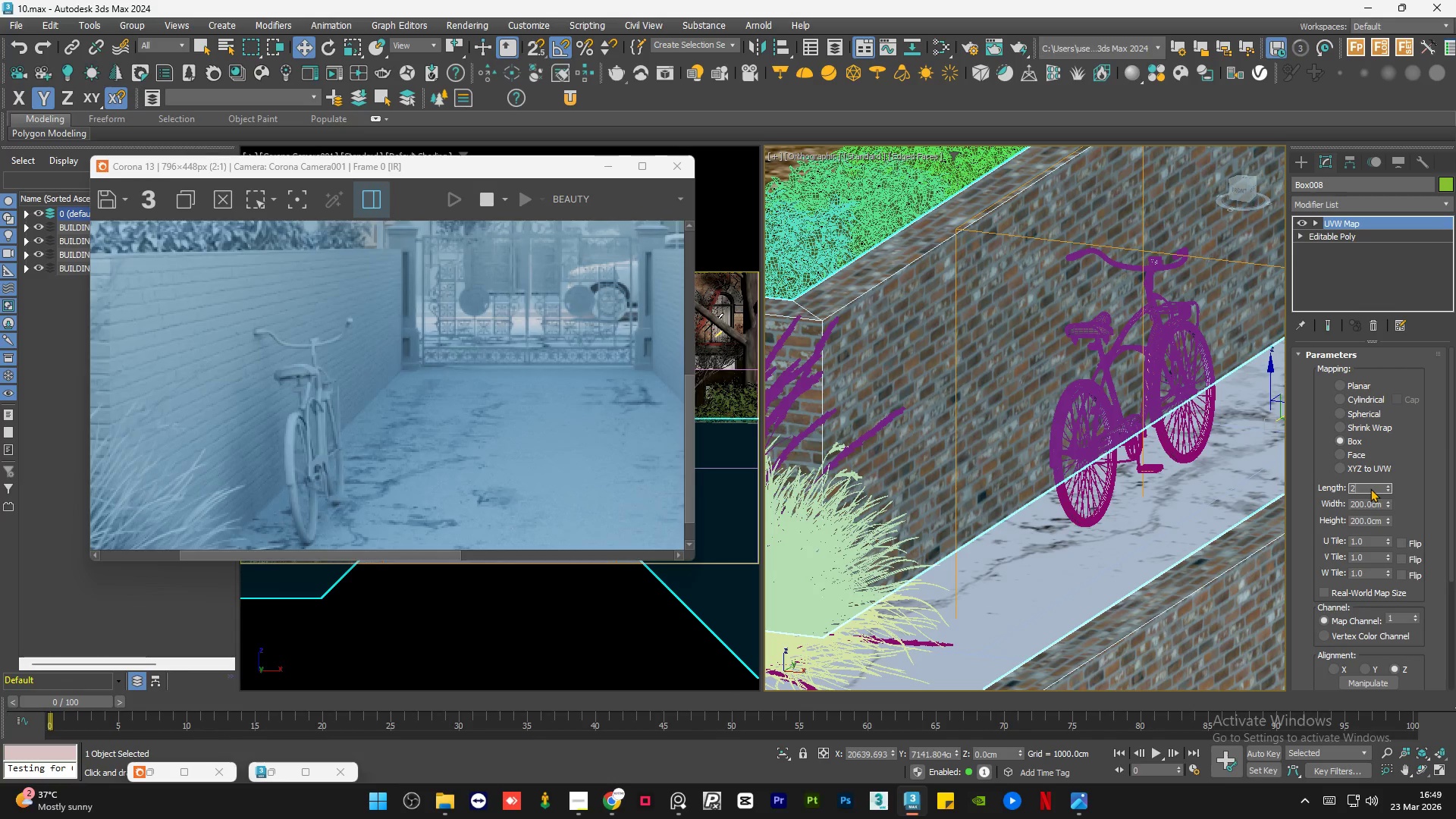 
key(Numpad0)
 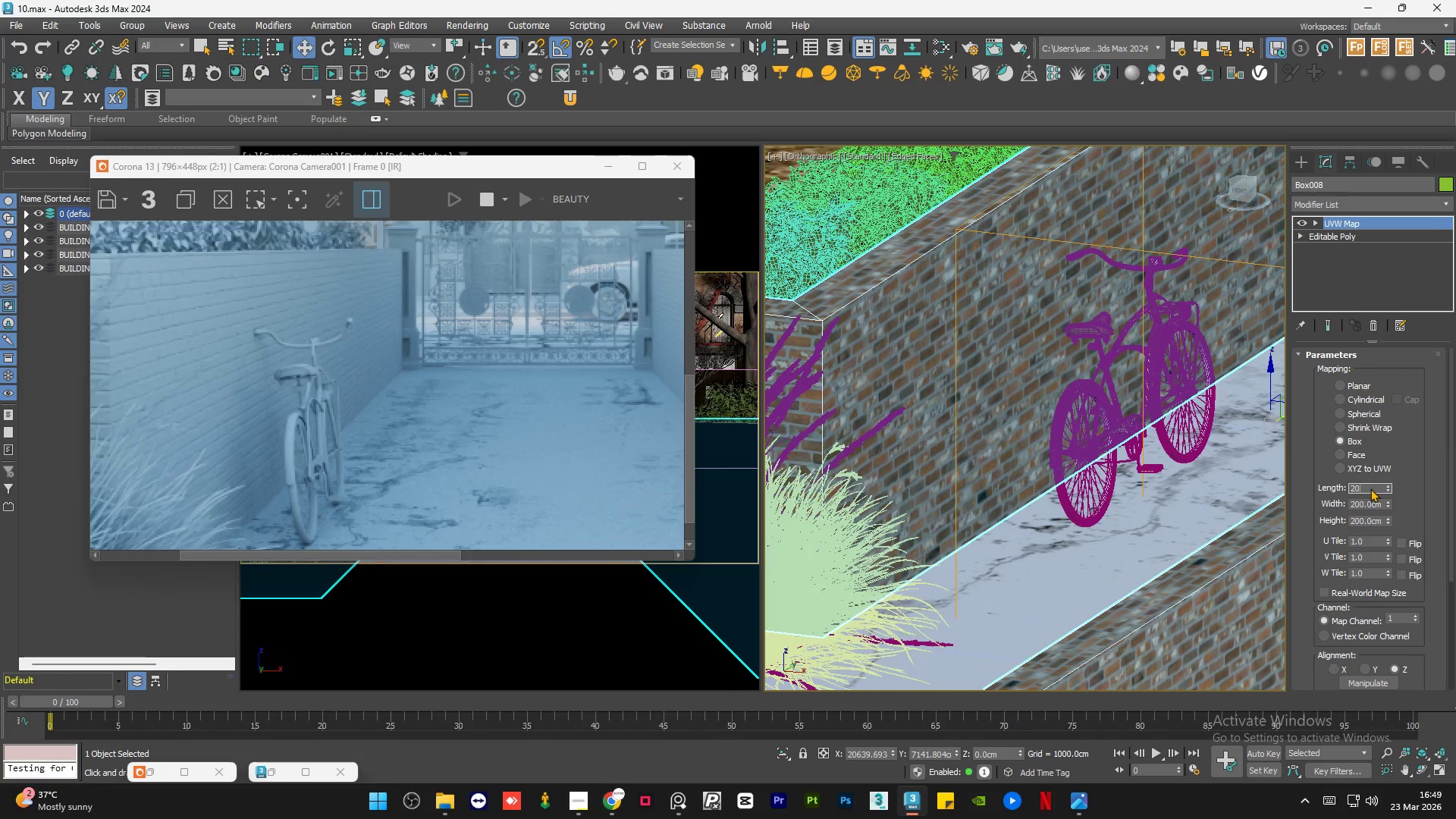 
key(Numpad5)
 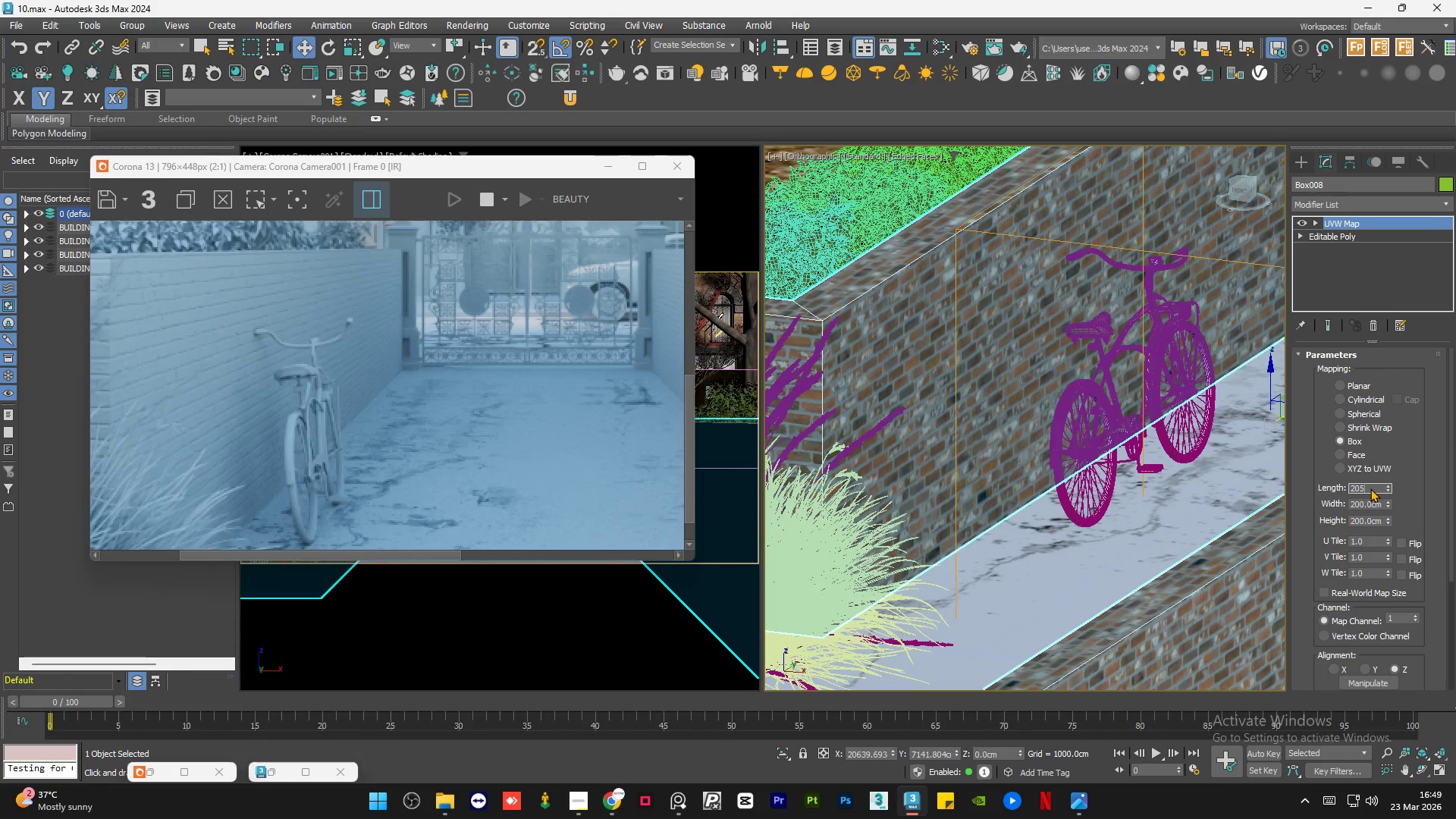 
key(NumpadEnter)
 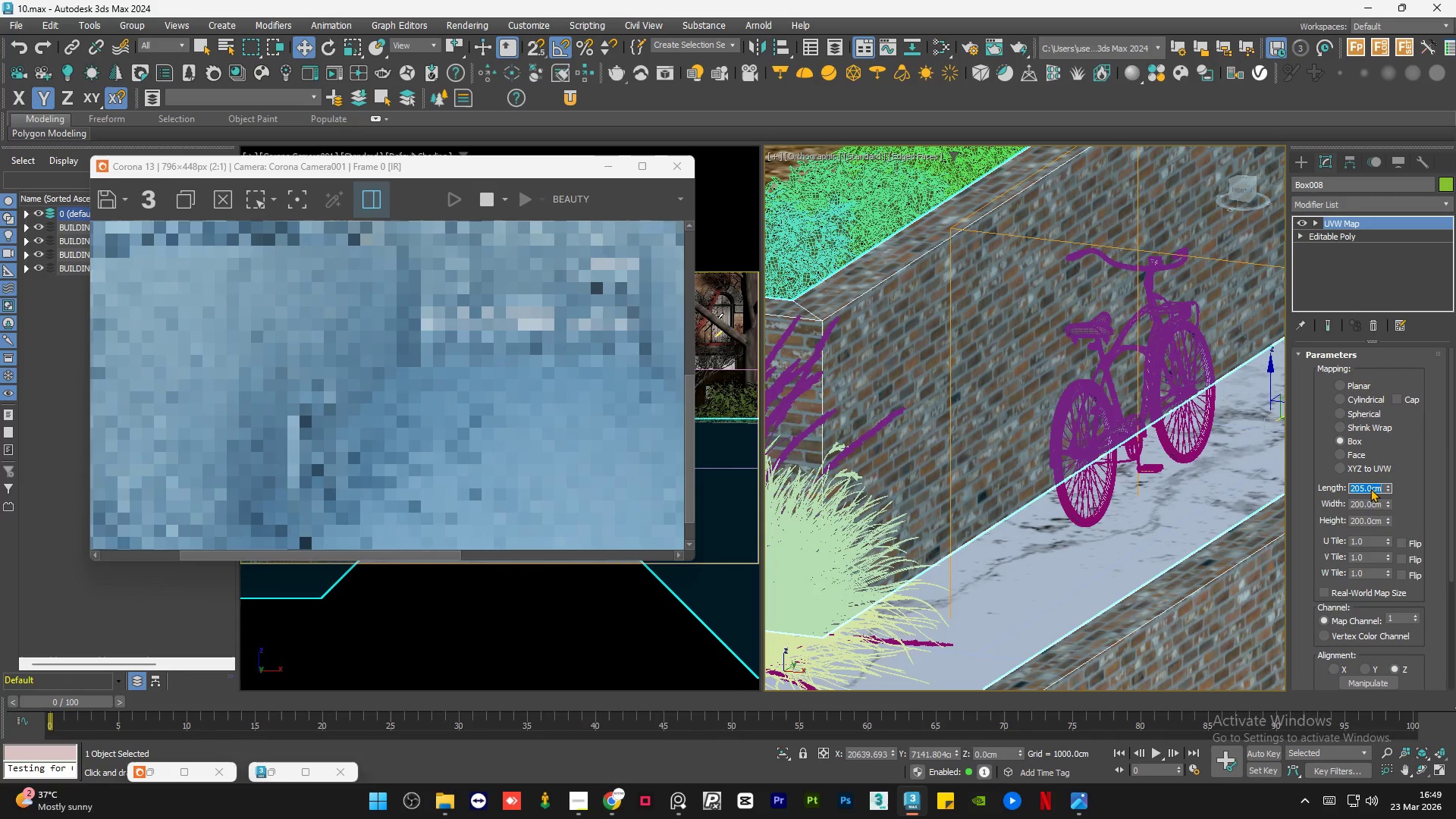 
key(Tab)
 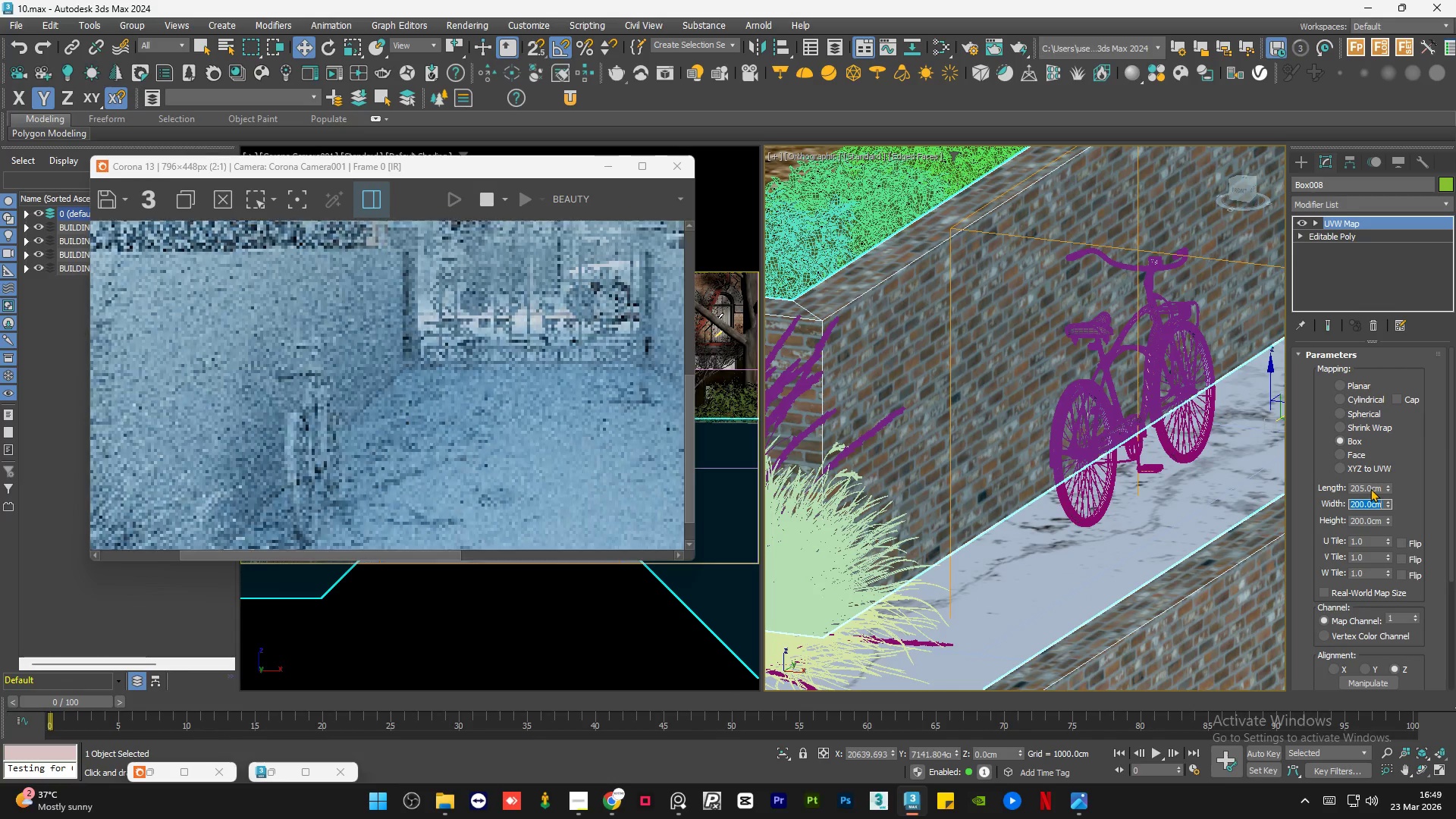 
key(Numpad2)
 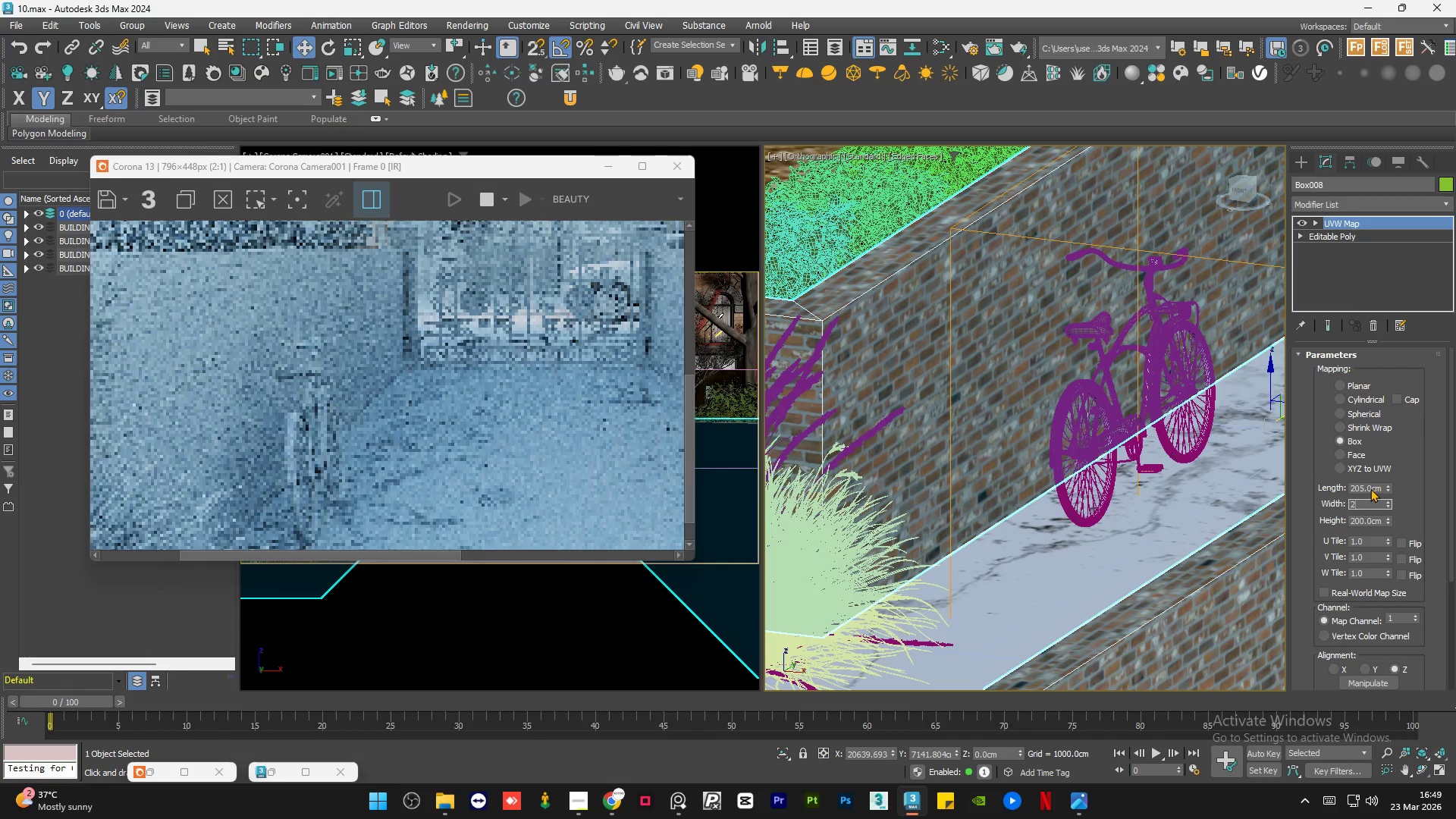 
key(Numpad0)
 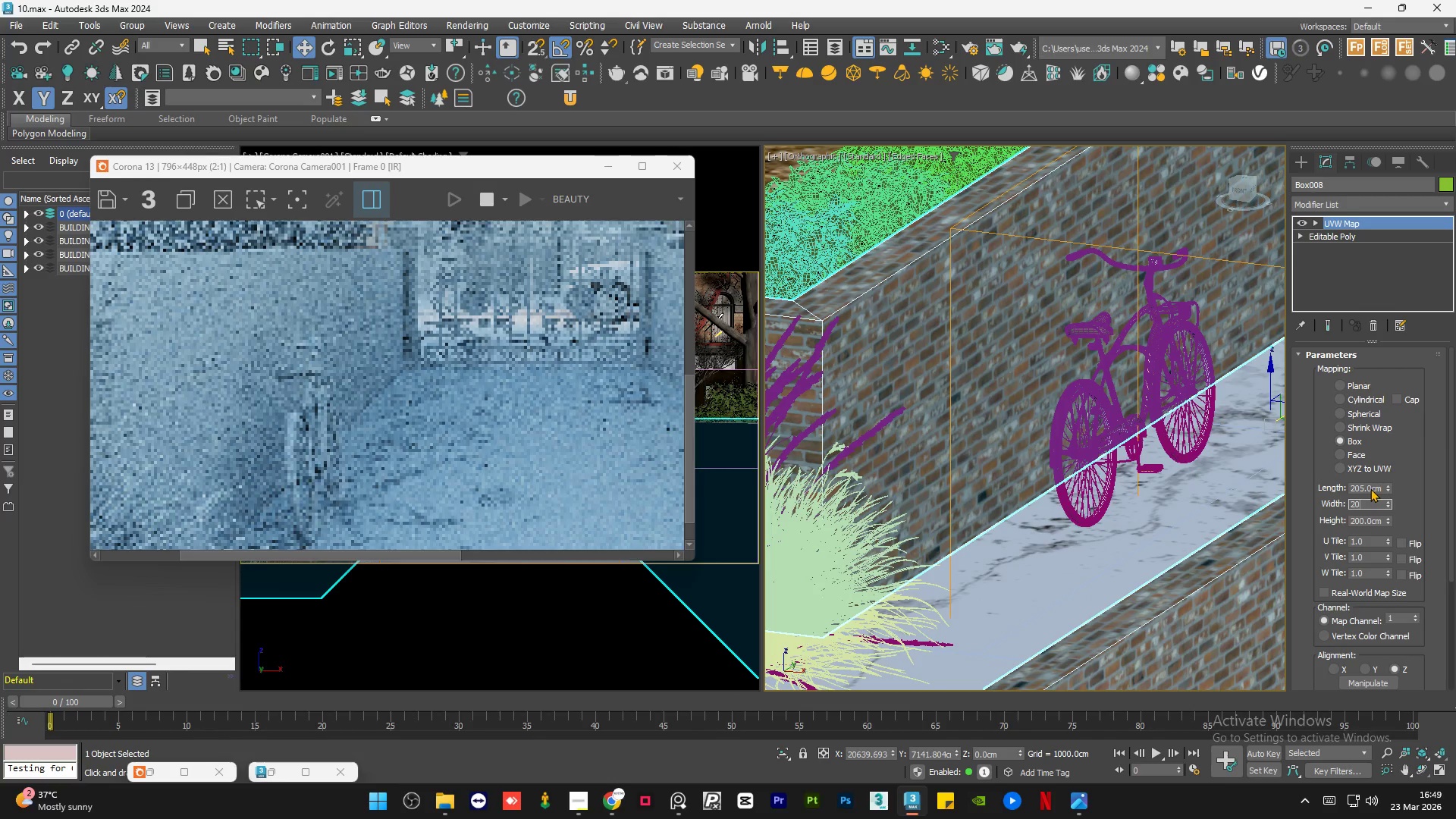 
key(Numpad5)
 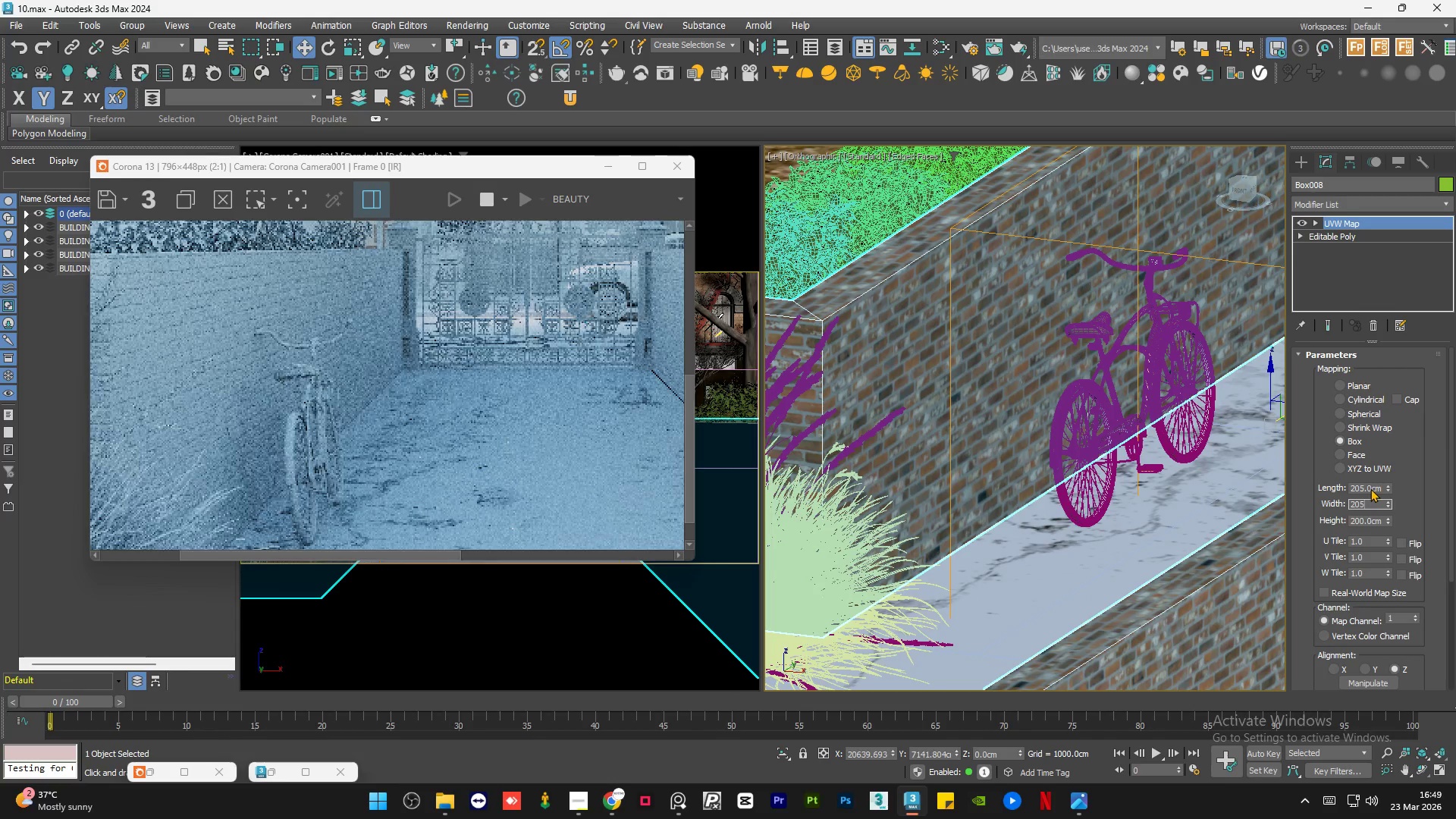 
key(NumpadEnter)
 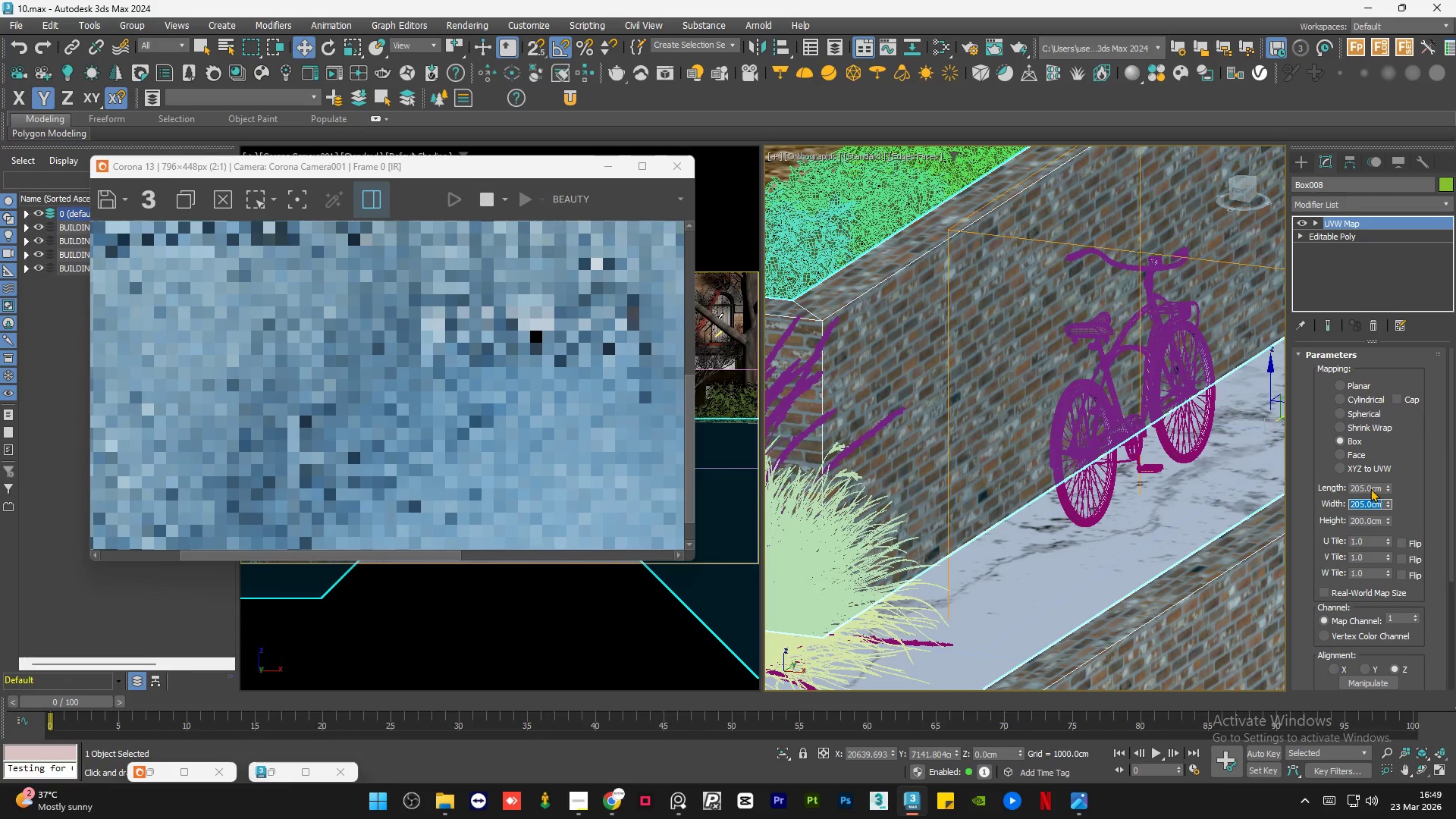 
key(Tab)
 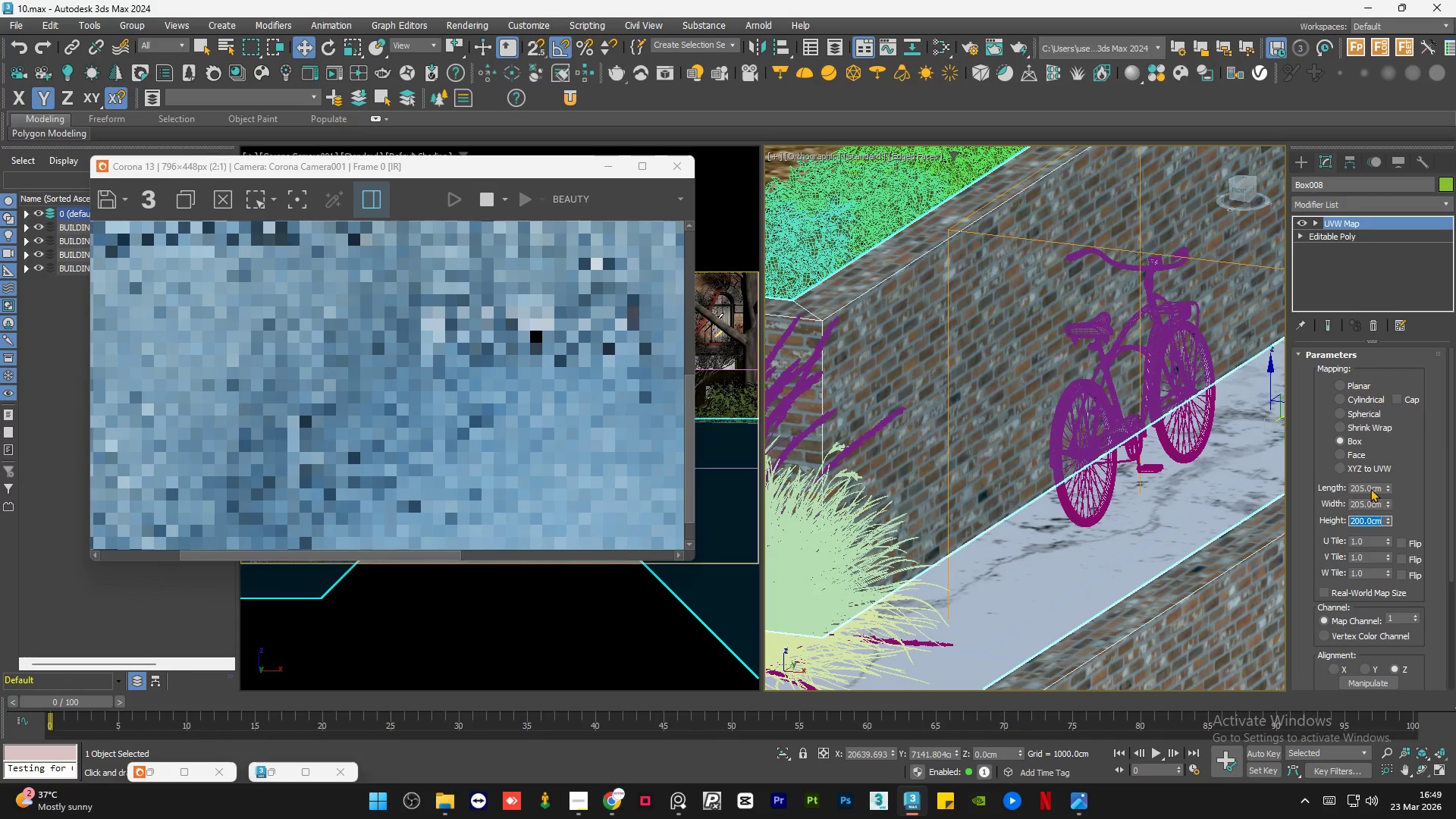 
key(Numpad2)
 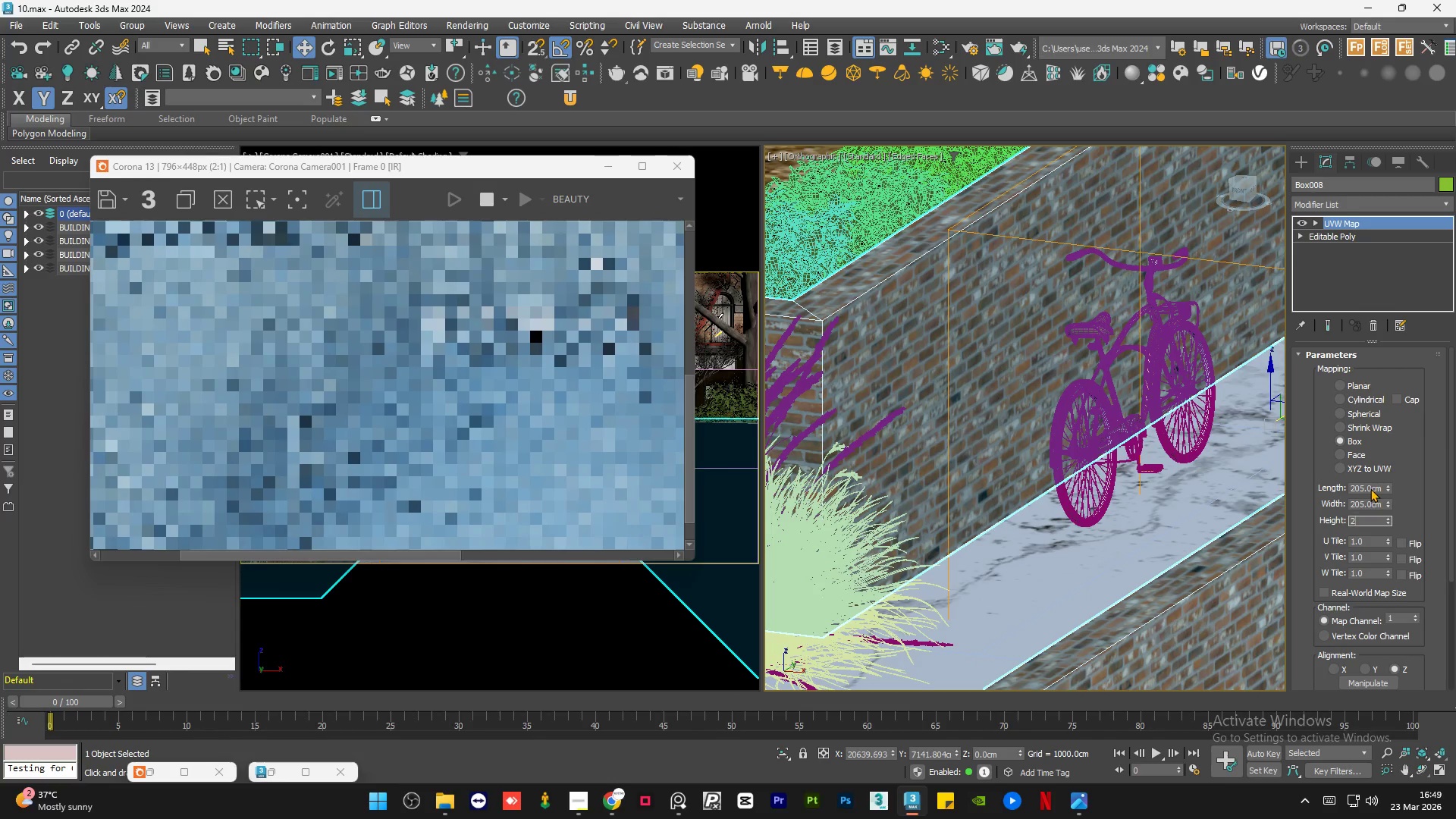 
key(Numpad0)
 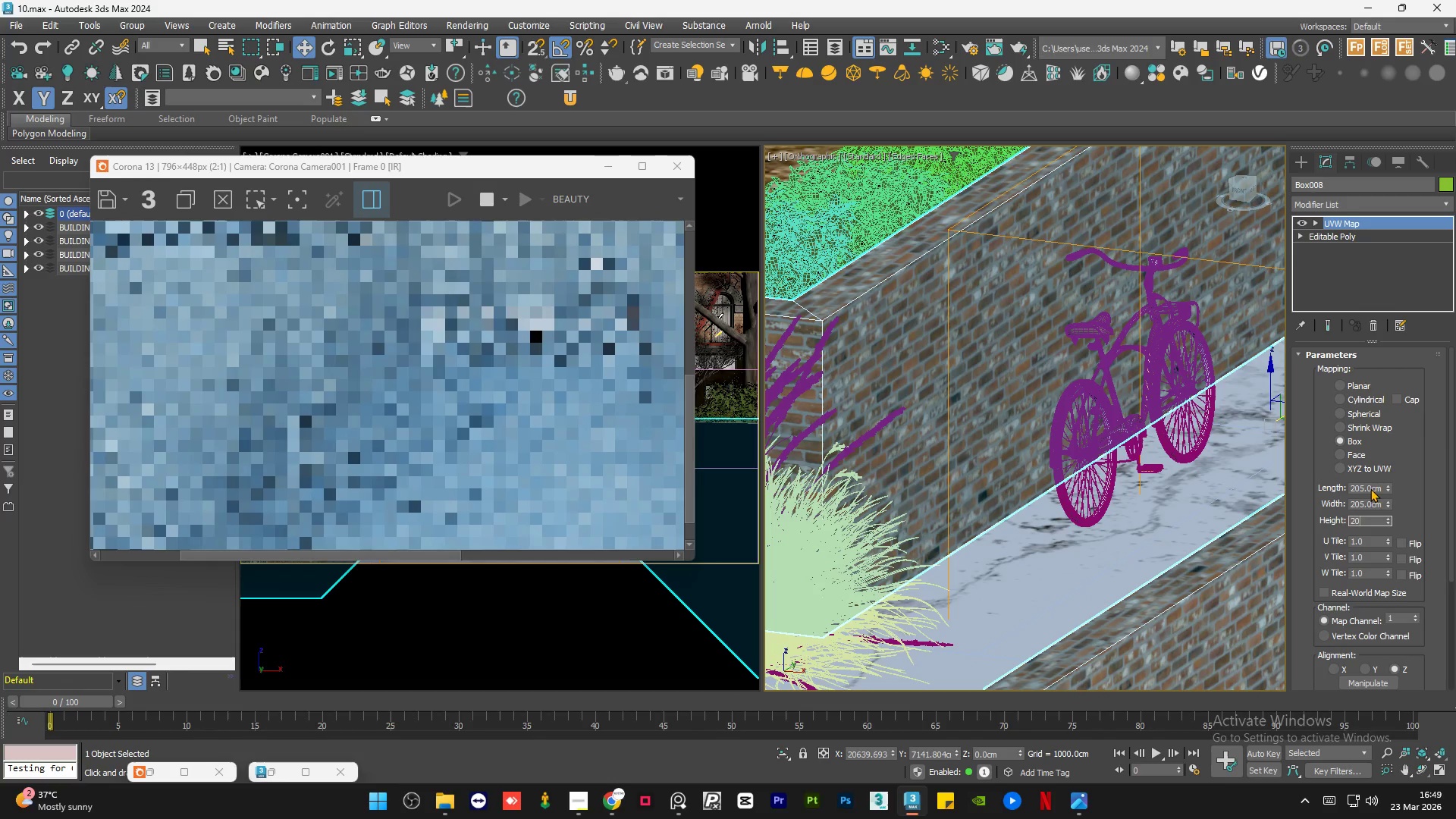 
key(Numpad5)
 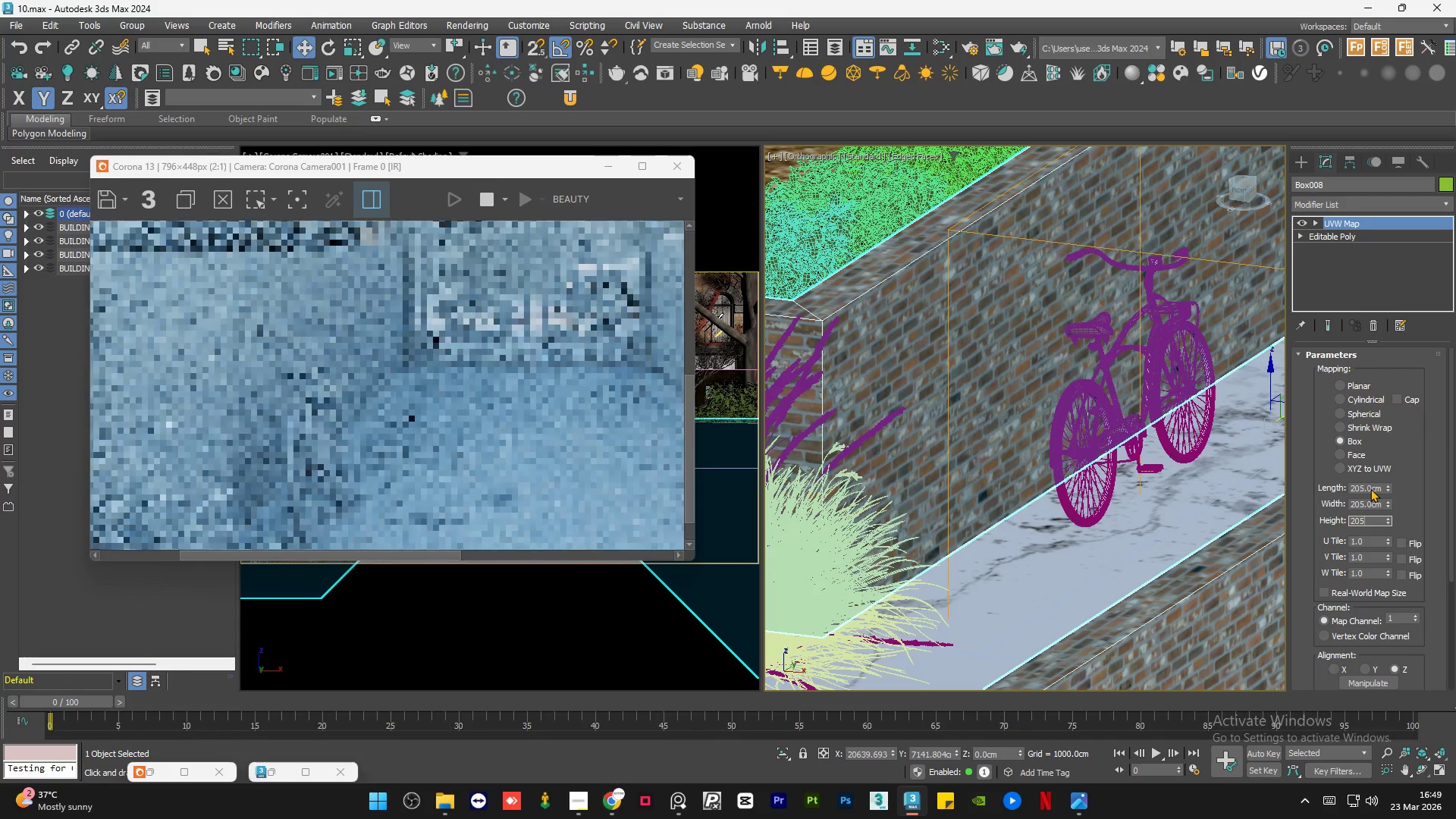 
key(NumpadEnter)
 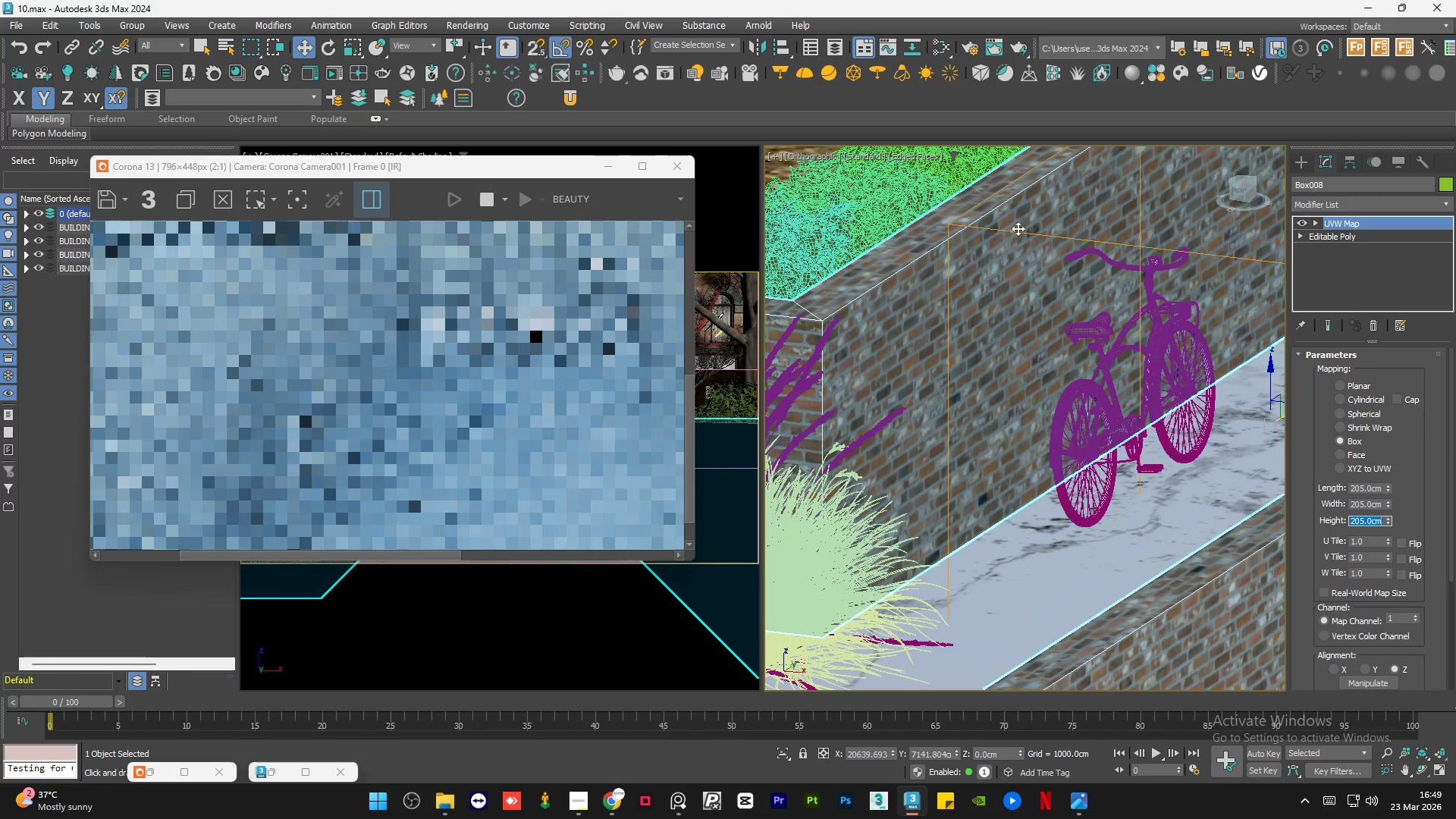 
scroll: coordinate [907, 261], scroll_direction: up, amount: 7.0
 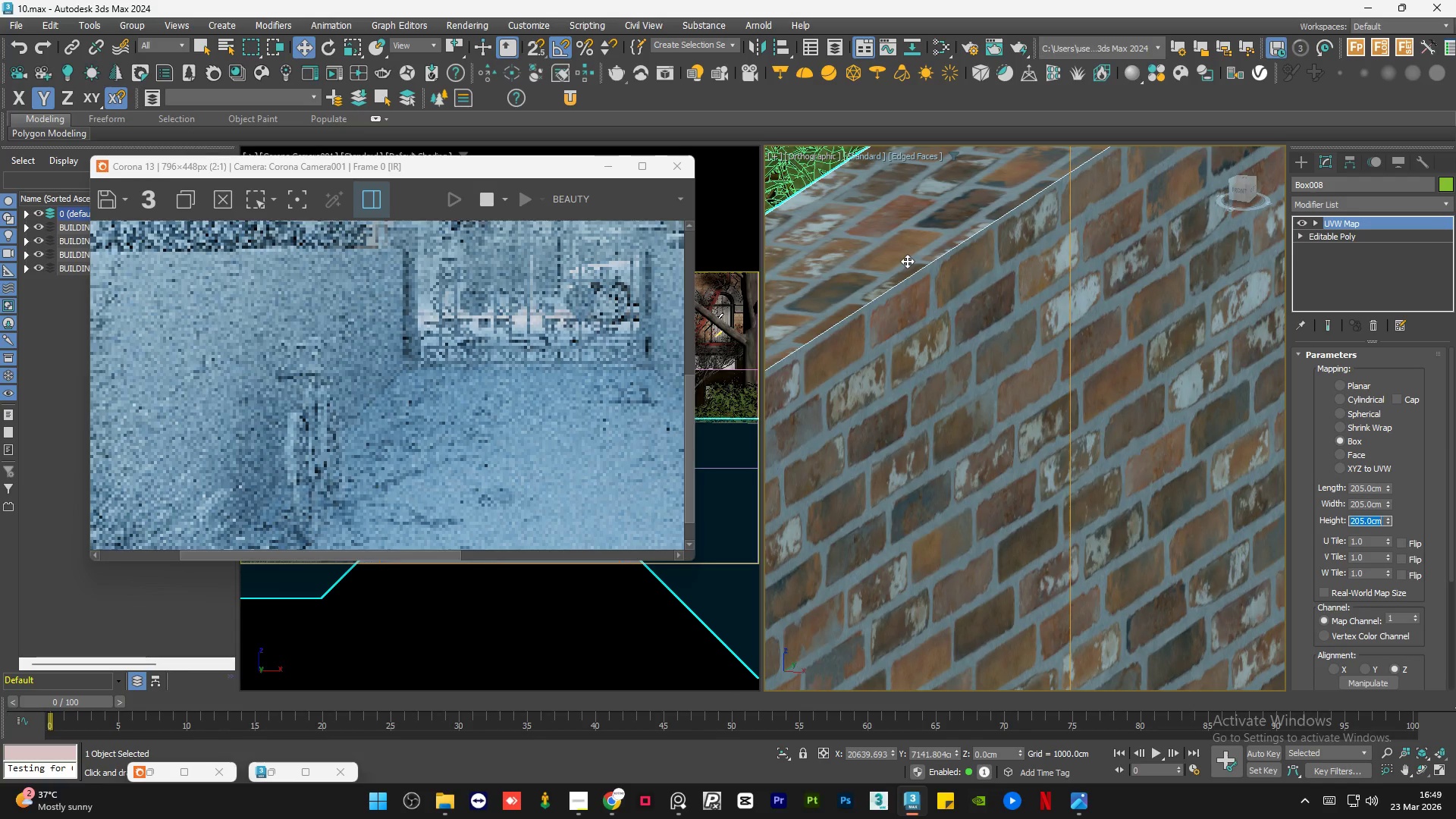 
scroll: coordinate [907, 261], scroll_direction: down, amount: 6.0
 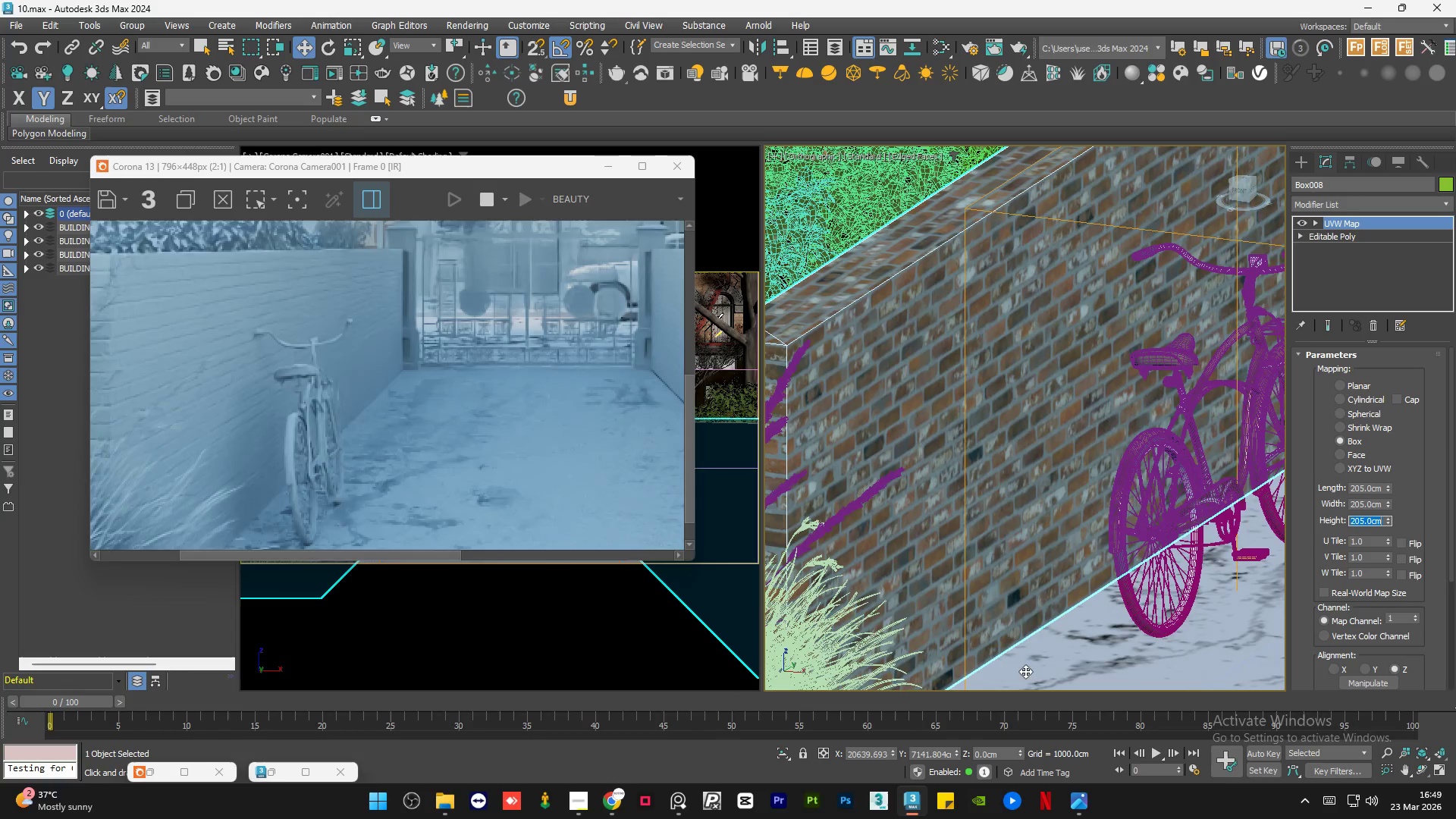 
scroll: coordinate [1016, 673], scroll_direction: up, amount: 6.0
 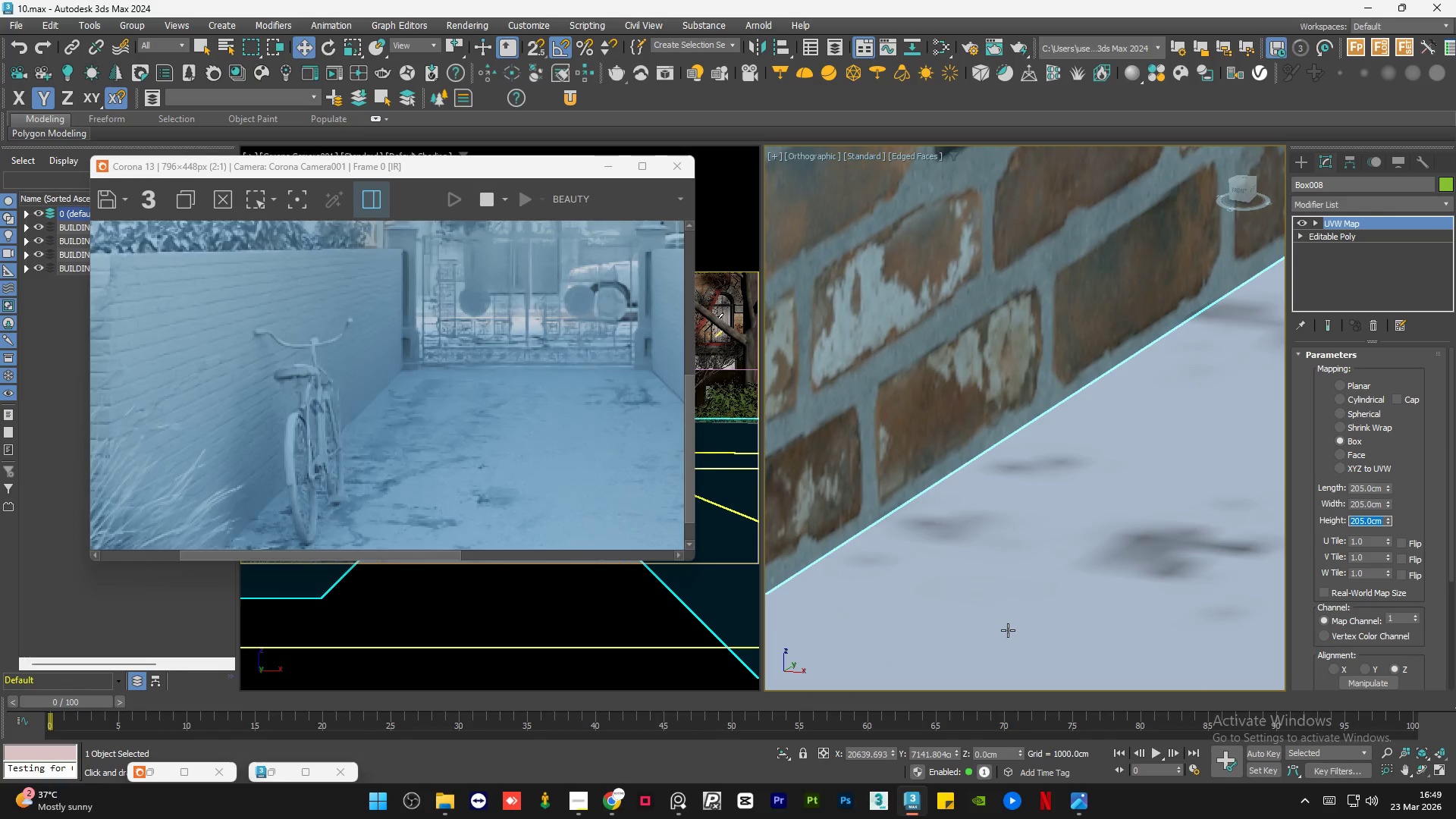 
scroll: coordinate [1096, 550], scroll_direction: down, amount: 9.0
 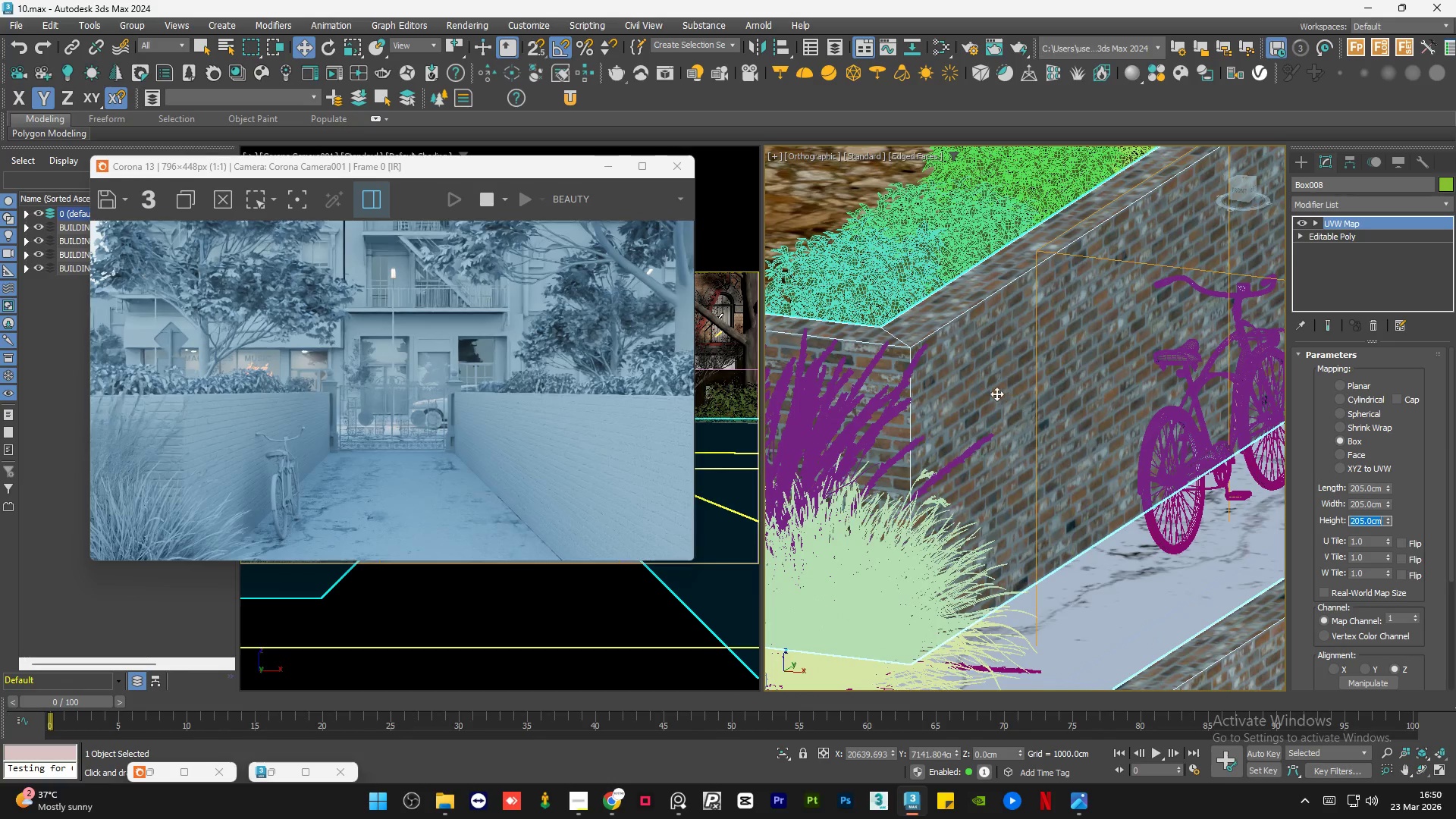 
scroll: coordinate [903, 319], scroll_direction: up, amount: 6.0
 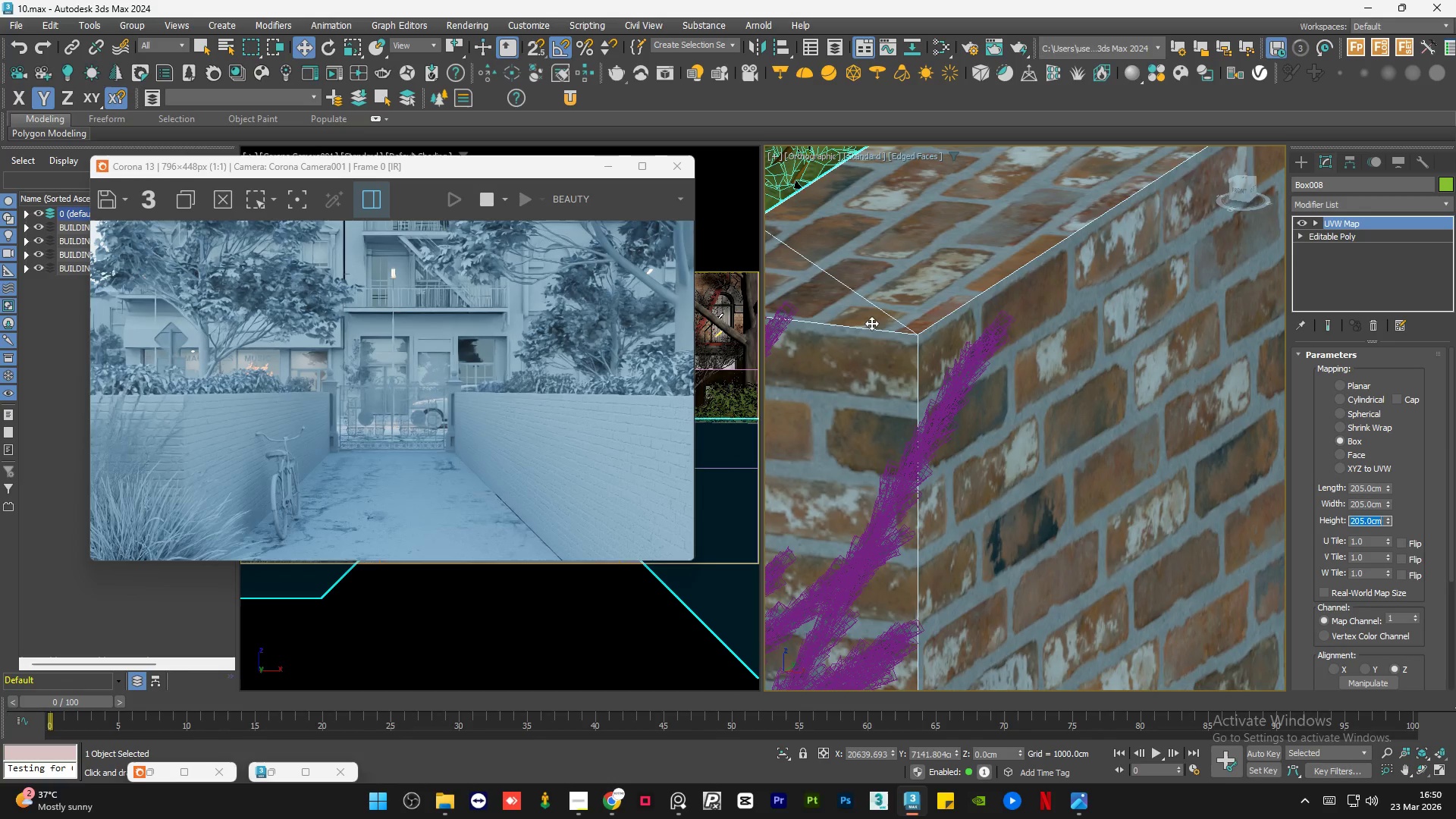 
scroll: coordinate [956, 360], scroll_direction: down, amount: 3.0
 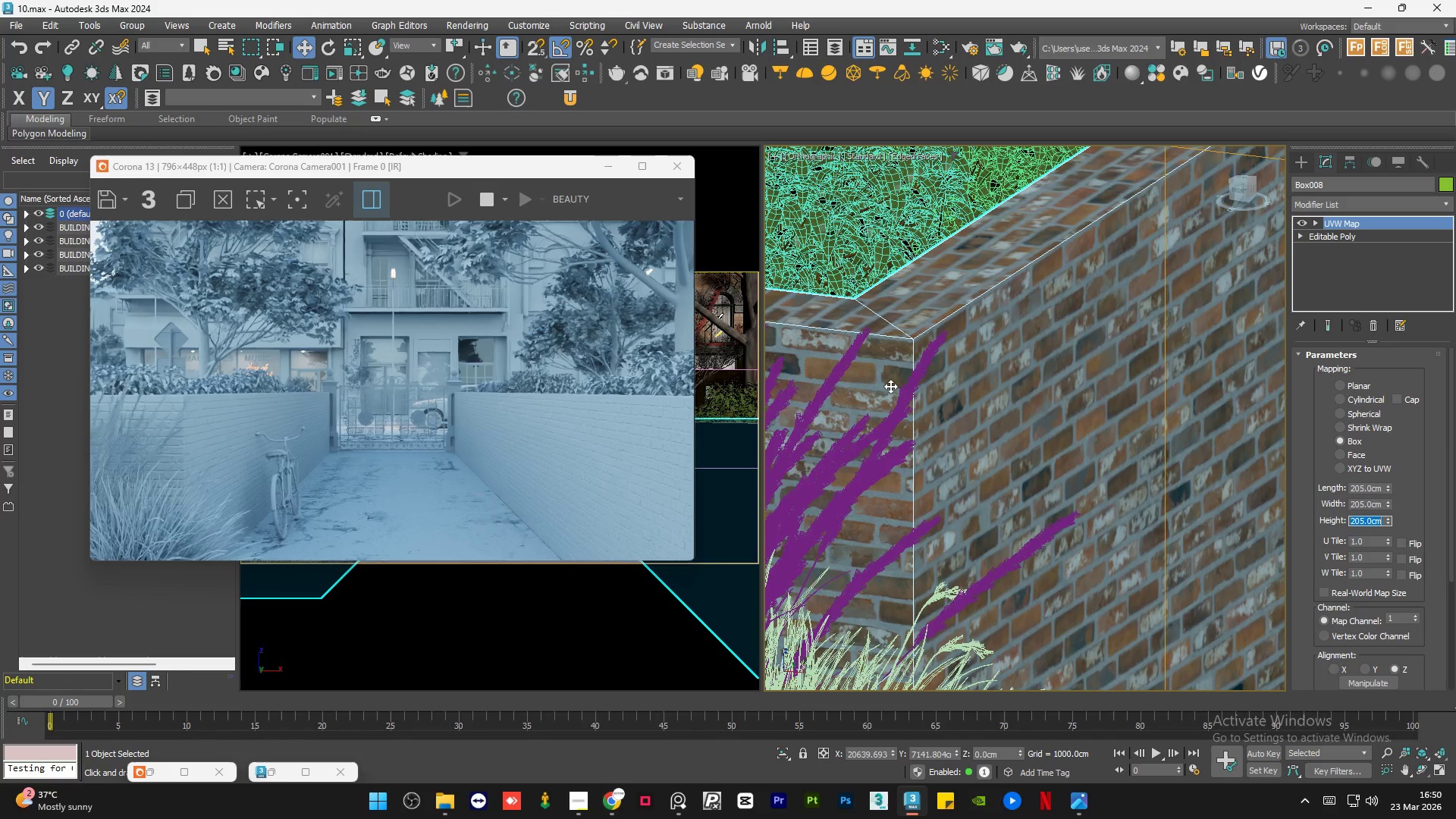 
hold_key(key=AltLeft, duration=1.53)
 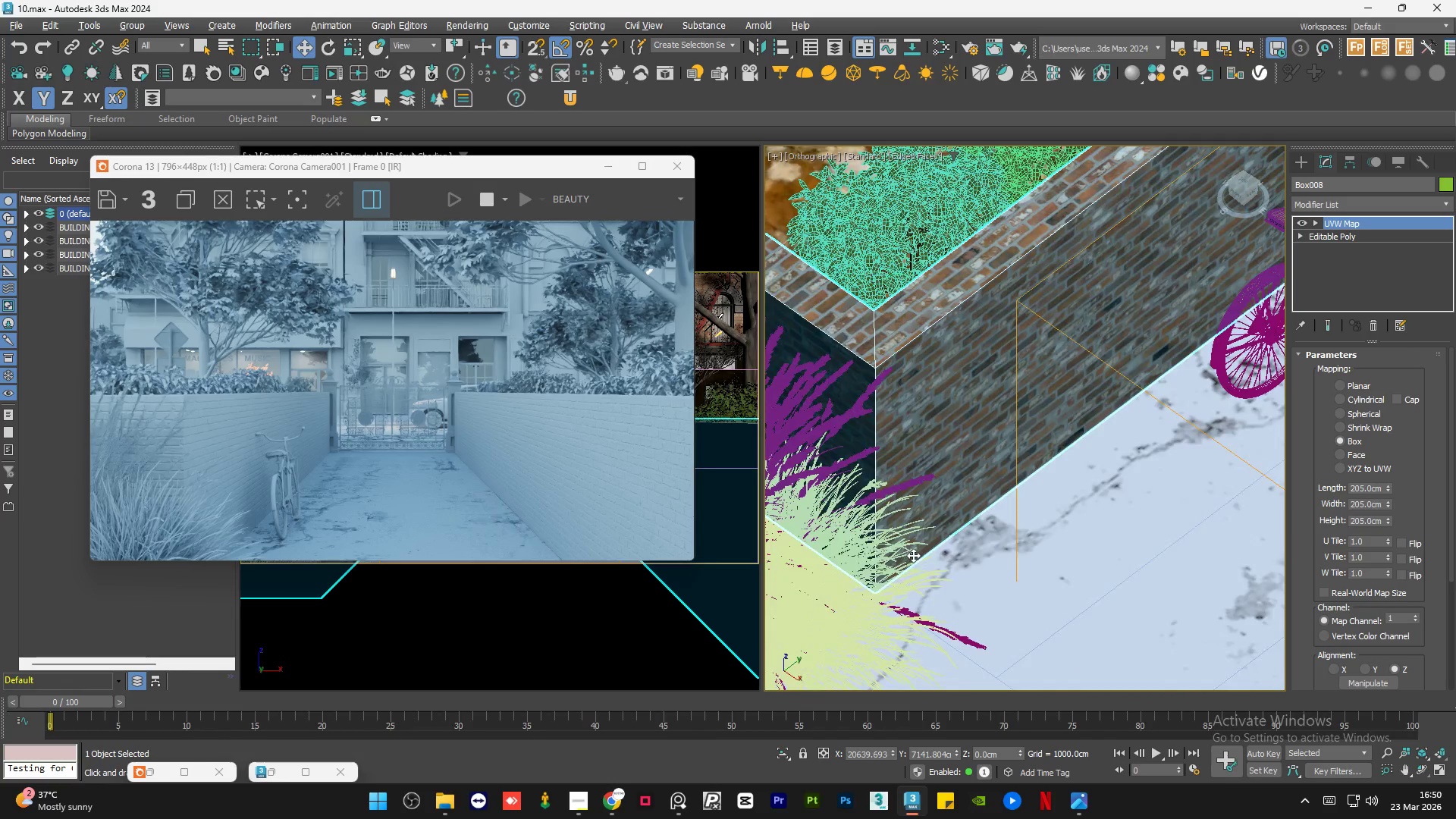 
scroll: coordinate [918, 382], scroll_direction: down, amount: 2.0
 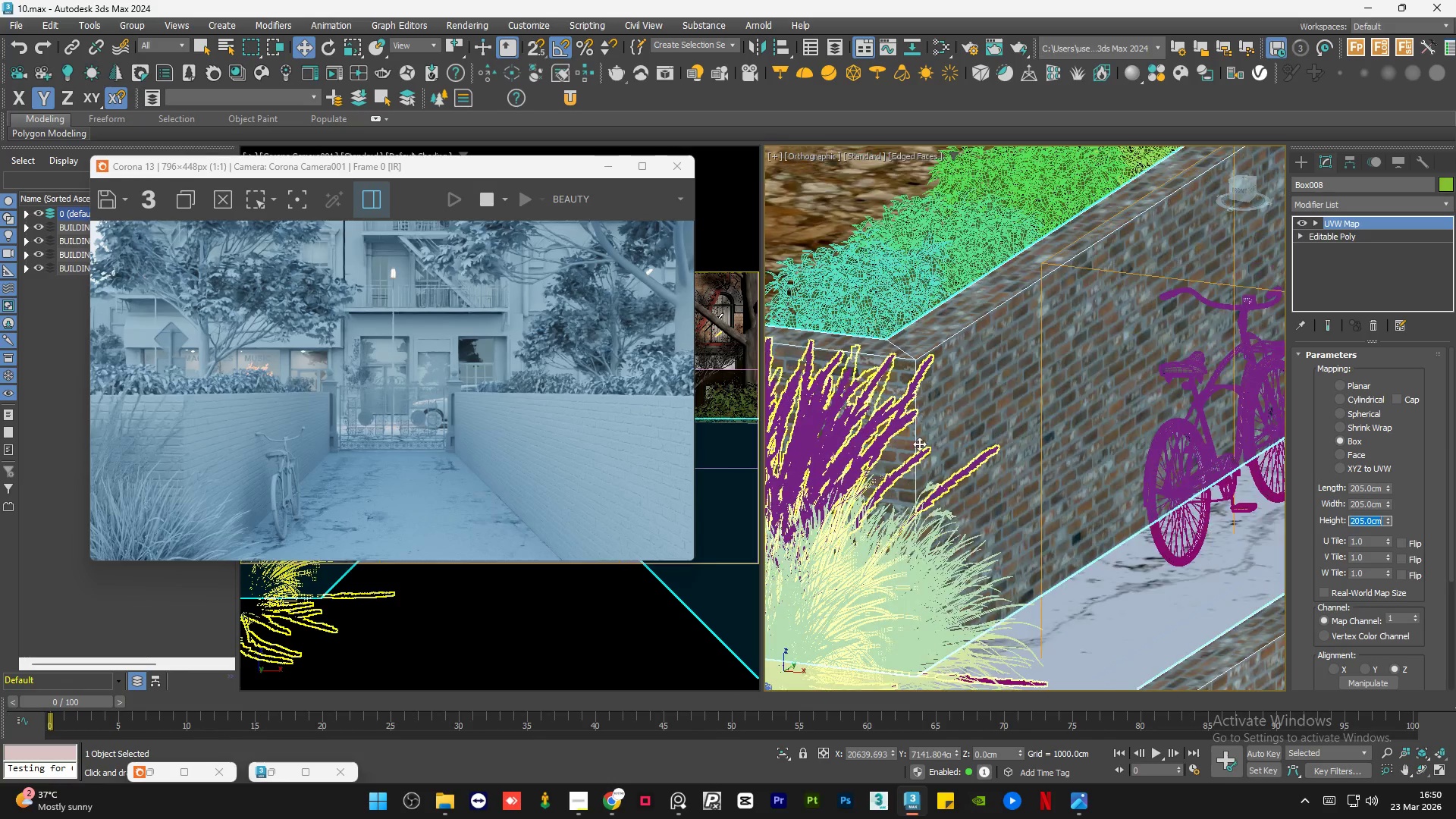 
hold_key(key=AltLeft, duration=0.91)
 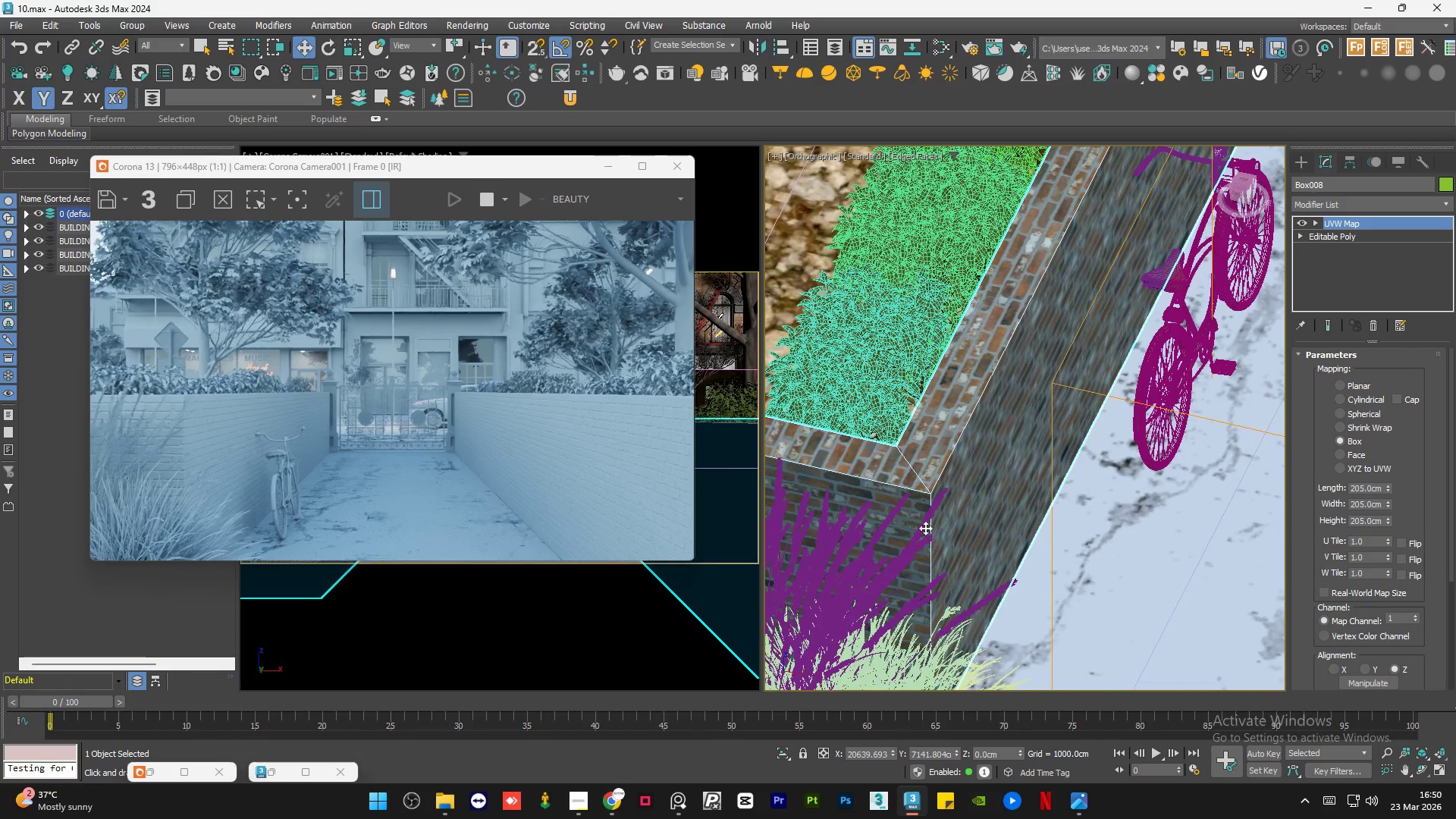 
scroll: coordinate [924, 527], scroll_direction: down, amount: 4.0
 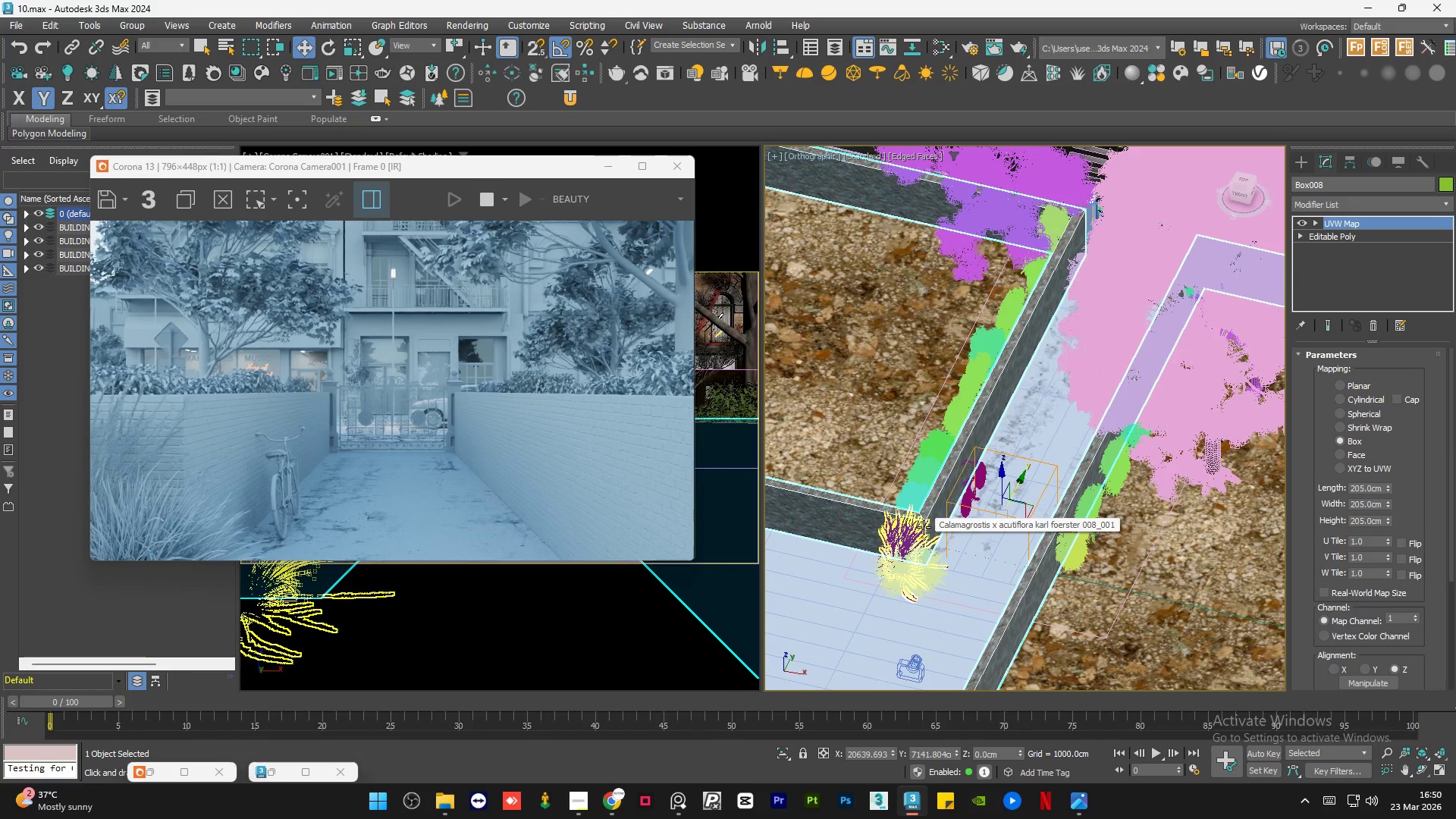 
scroll: coordinate [924, 527], scroll_direction: up, amount: 5.0
 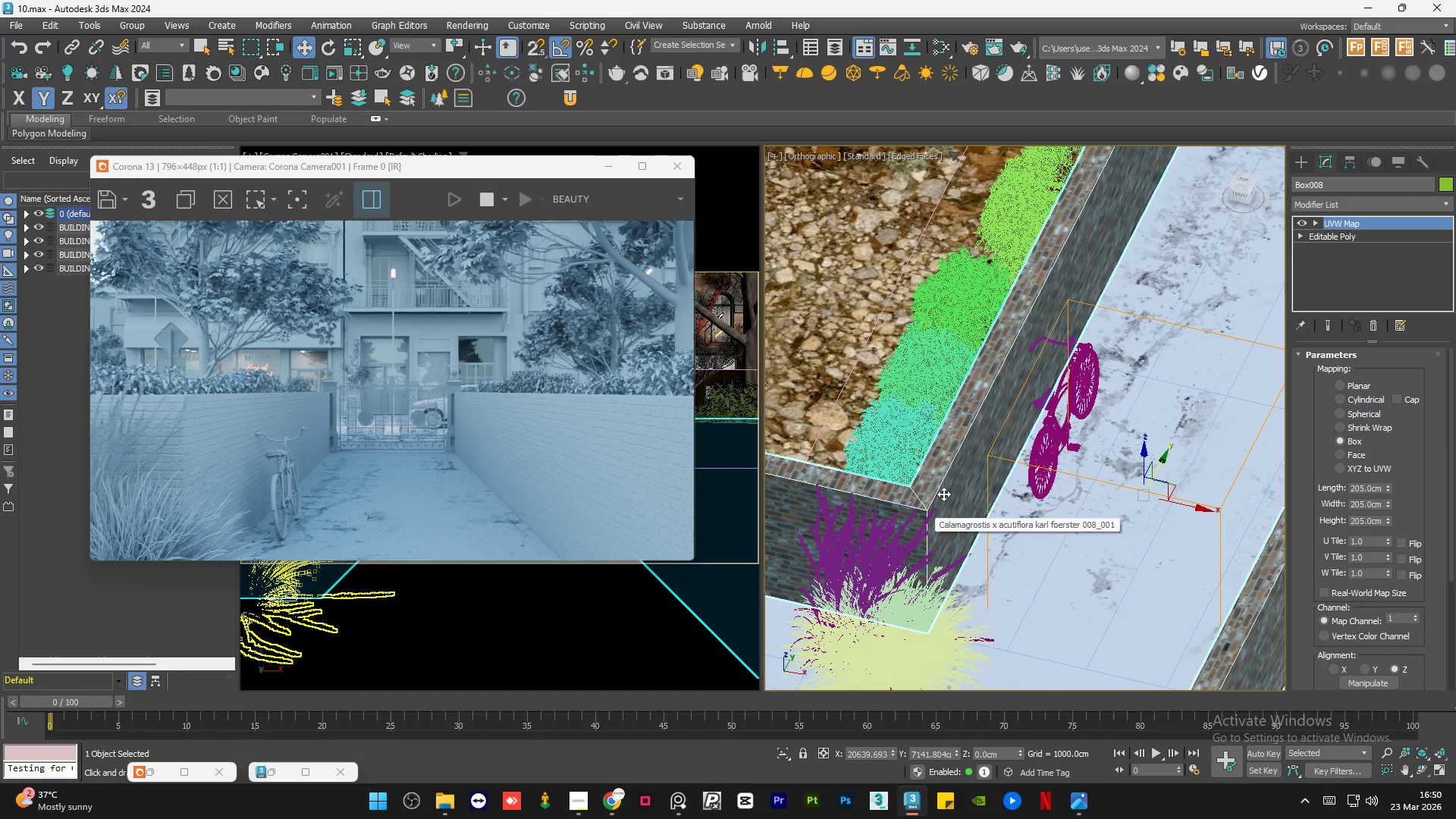 
left_click([944, 491])
 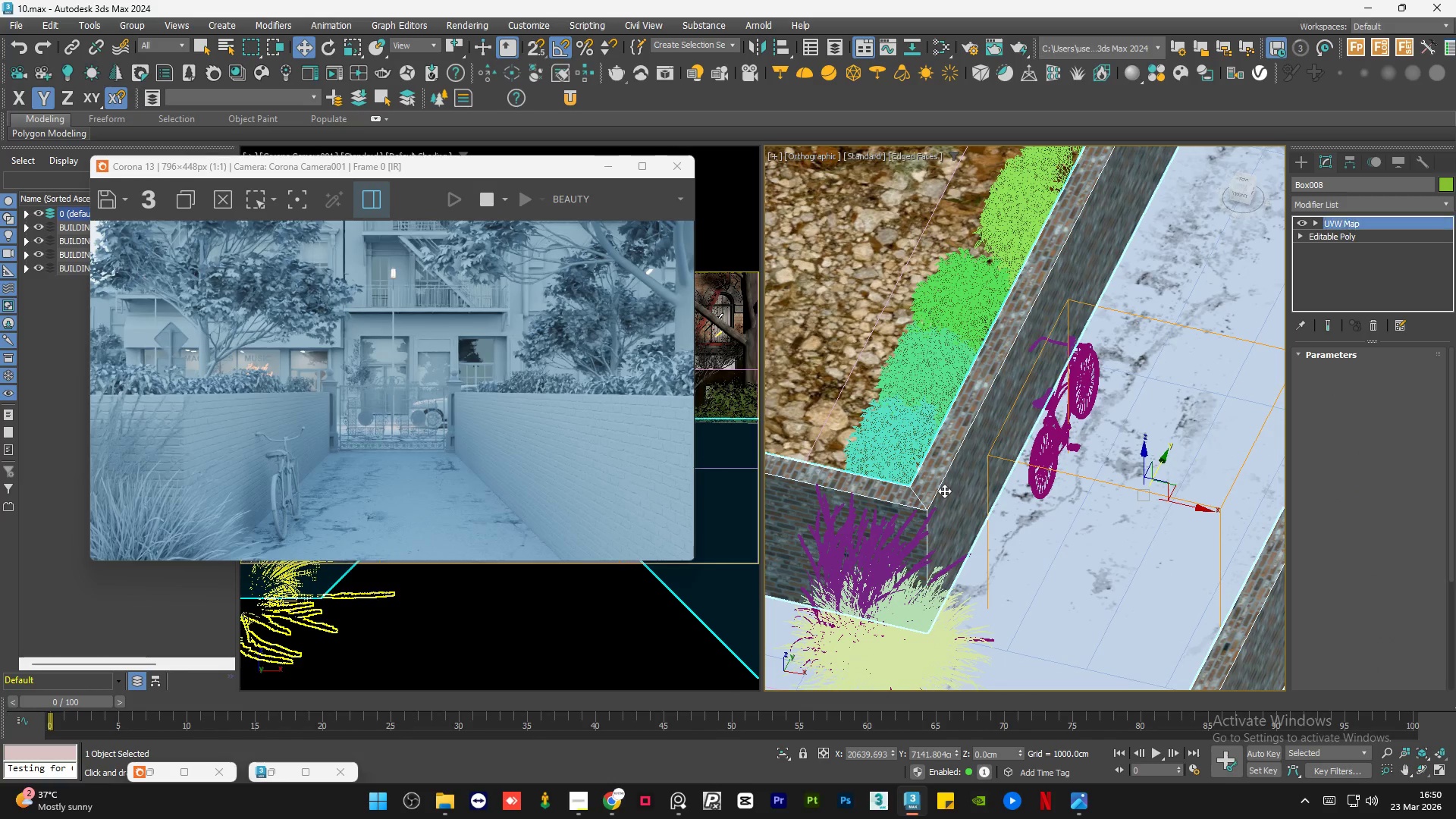 
key(Alt+Q)
 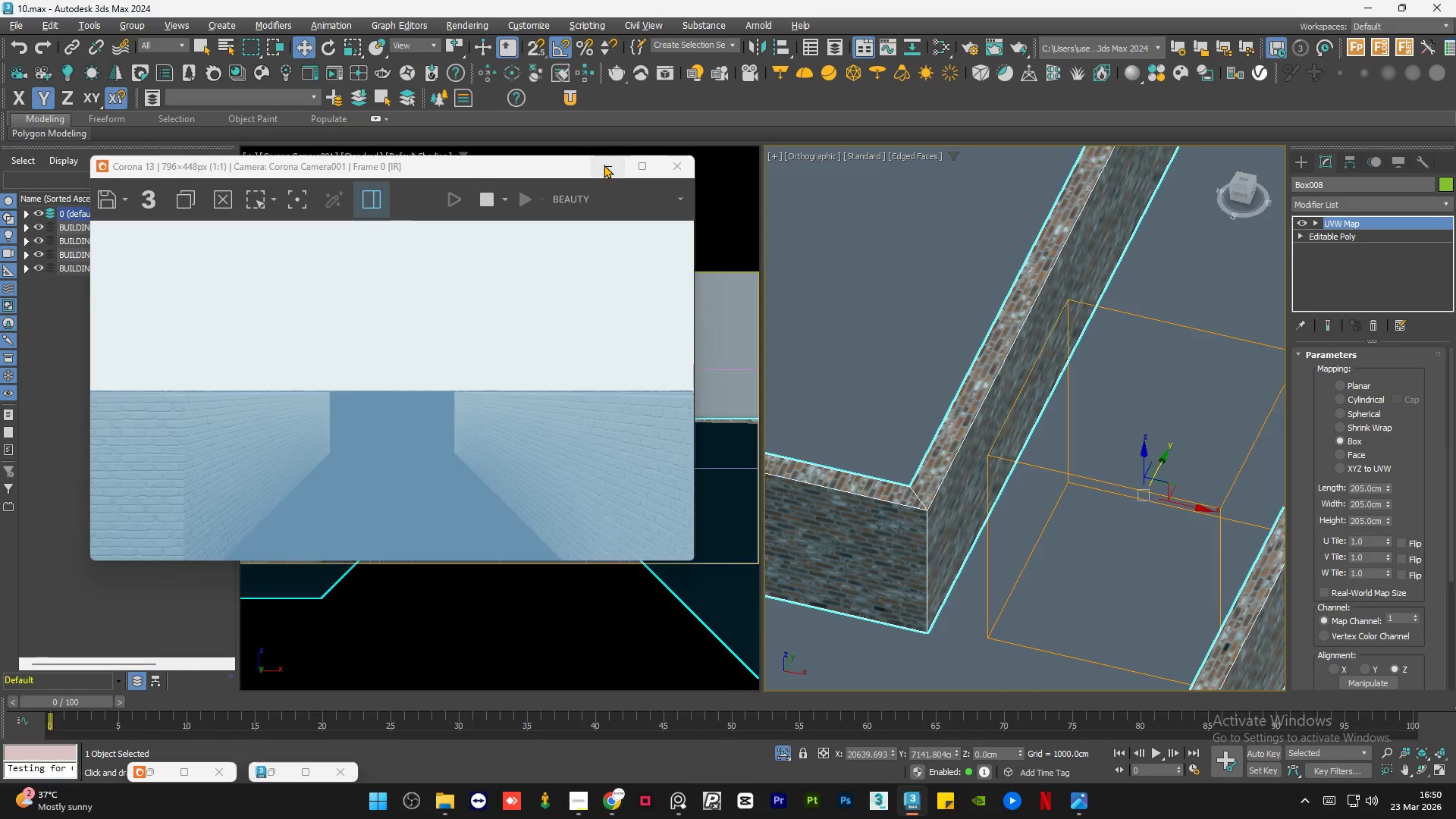 
scroll: coordinate [185, 424], scroll_direction: up, amount: 2.0
 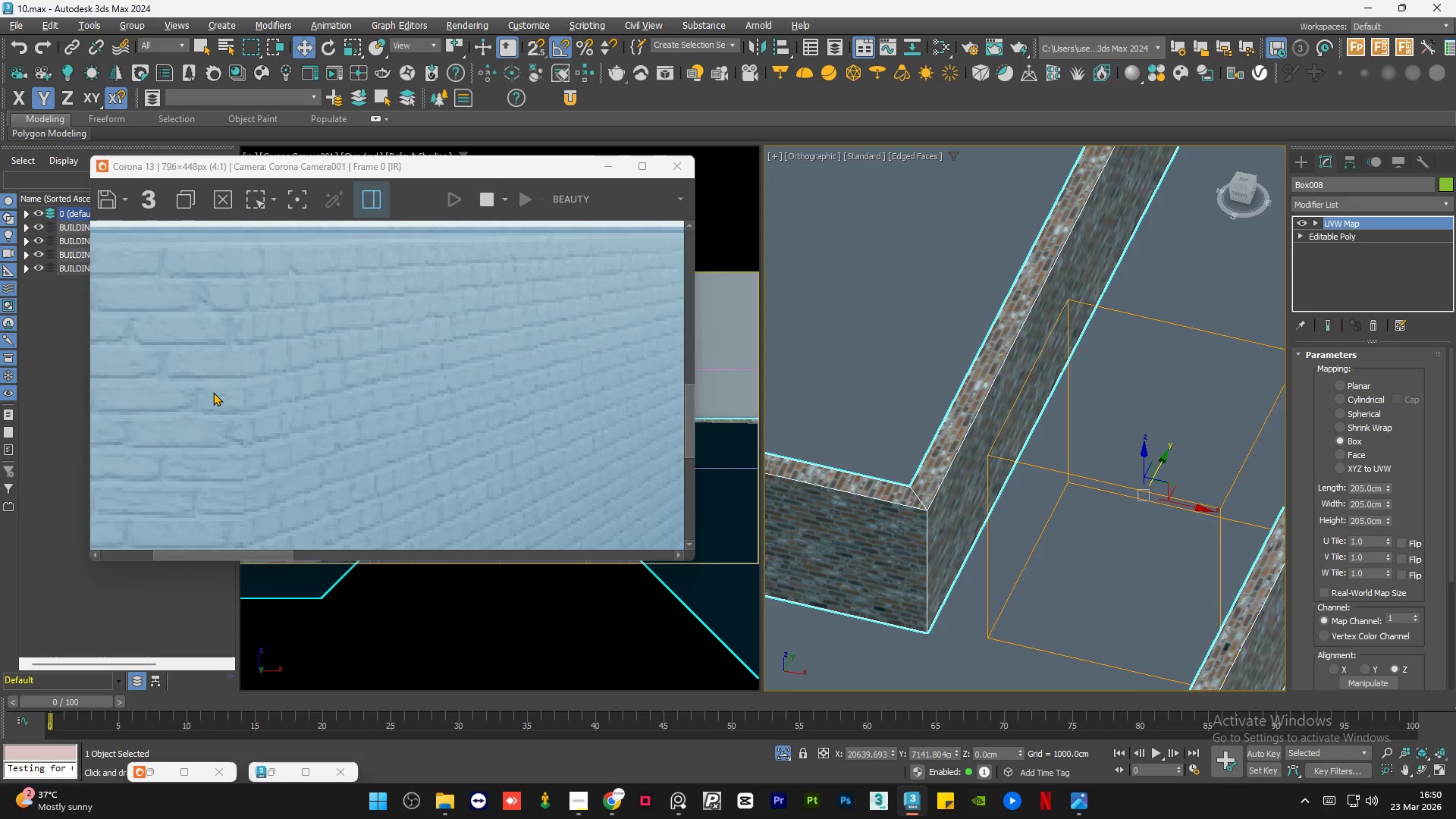 
scroll: coordinate [215, 391], scroll_direction: down, amount: 2.0
 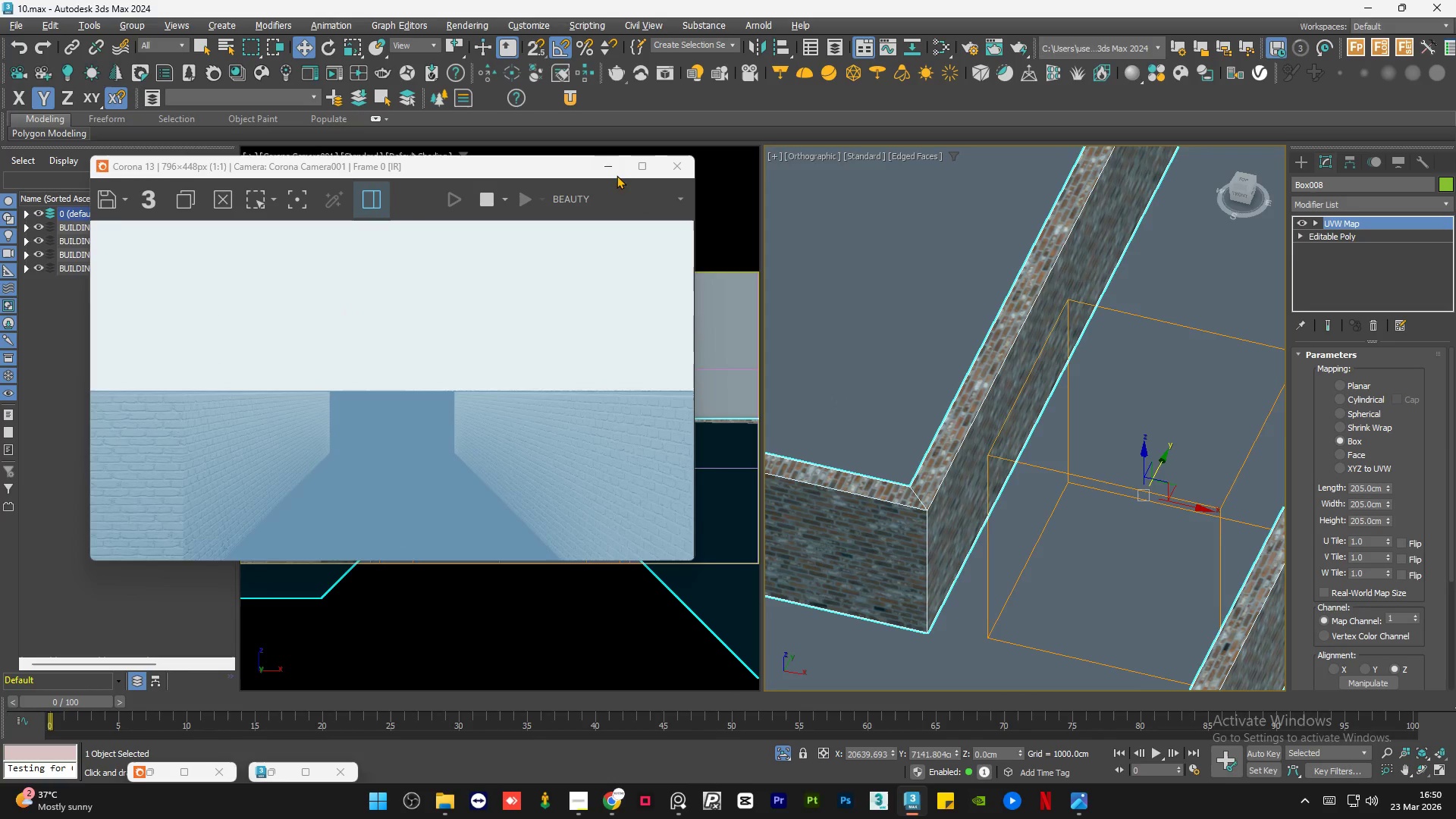 
left_click([616, 171])
 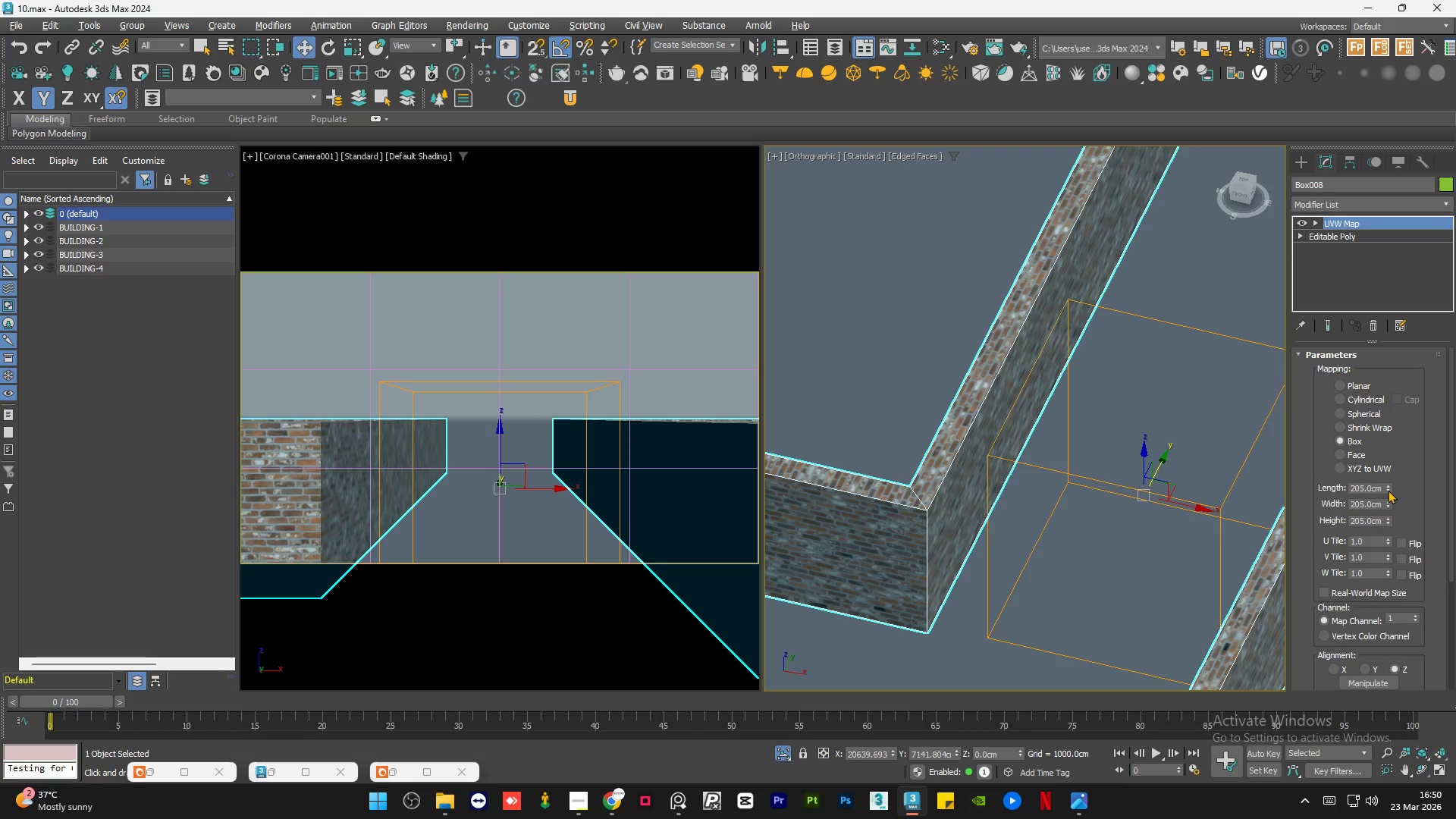 
double_click([1376, 488])
 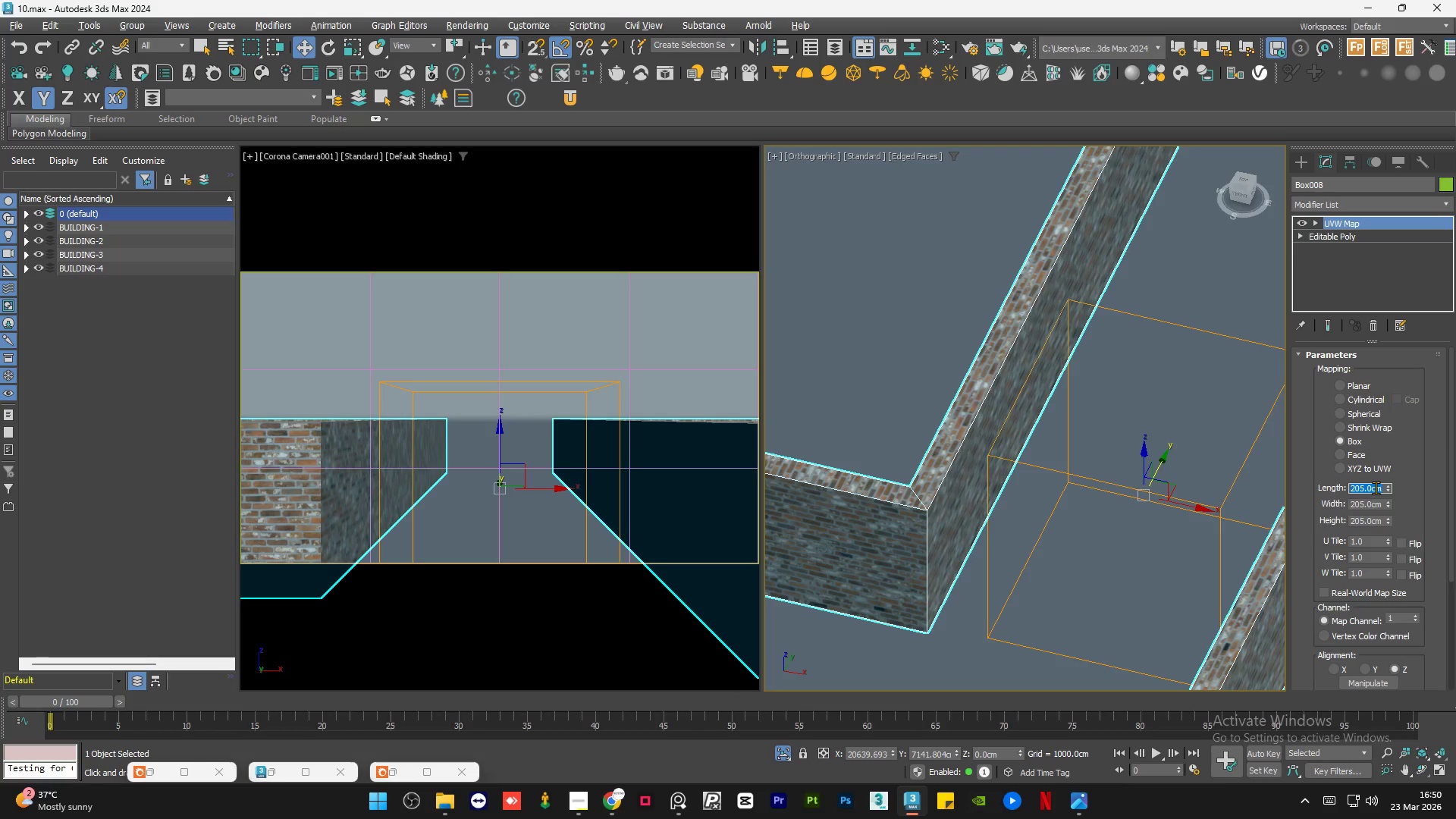 
key(Numpad2)
 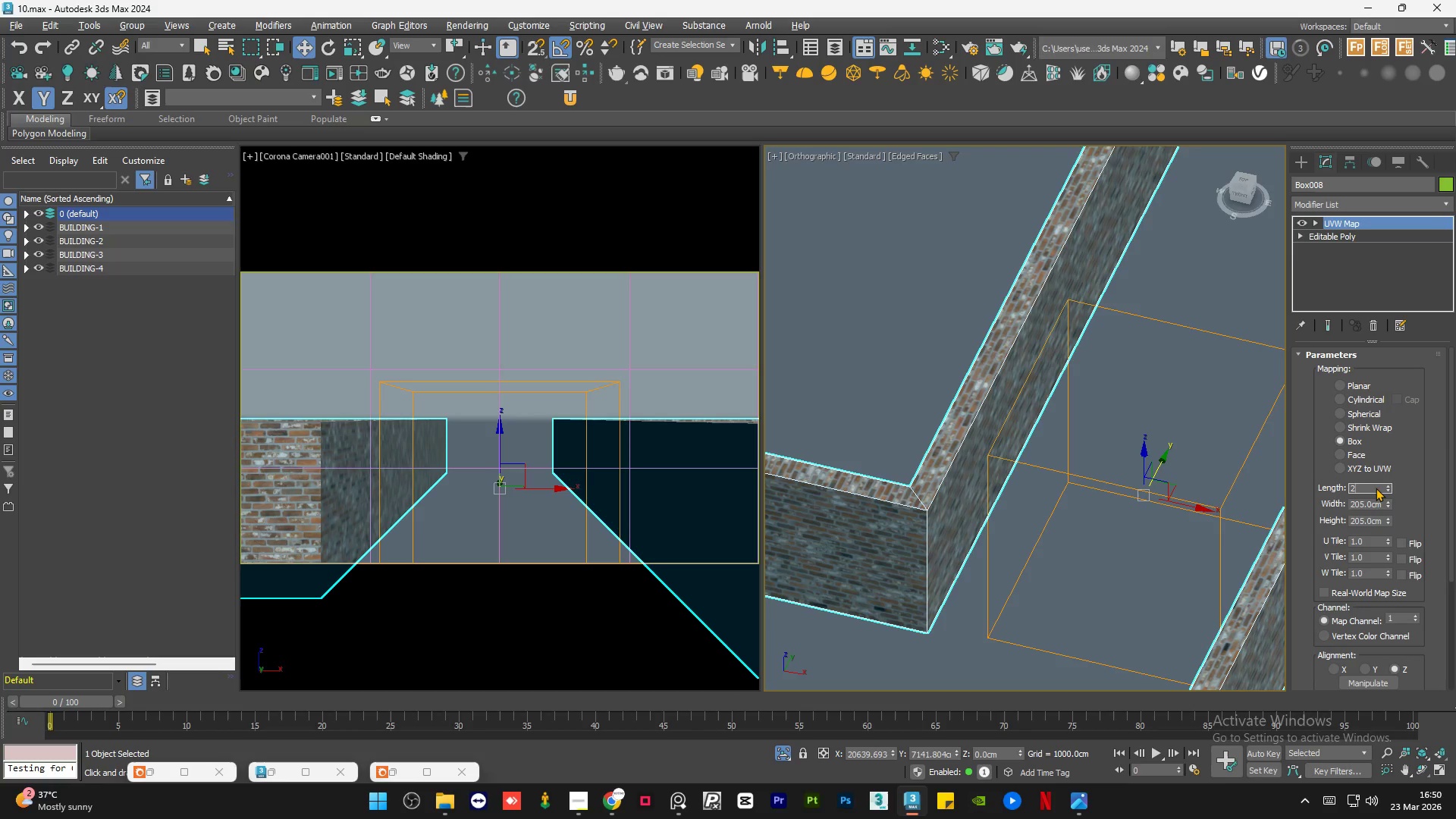 
key(Numpad5)
 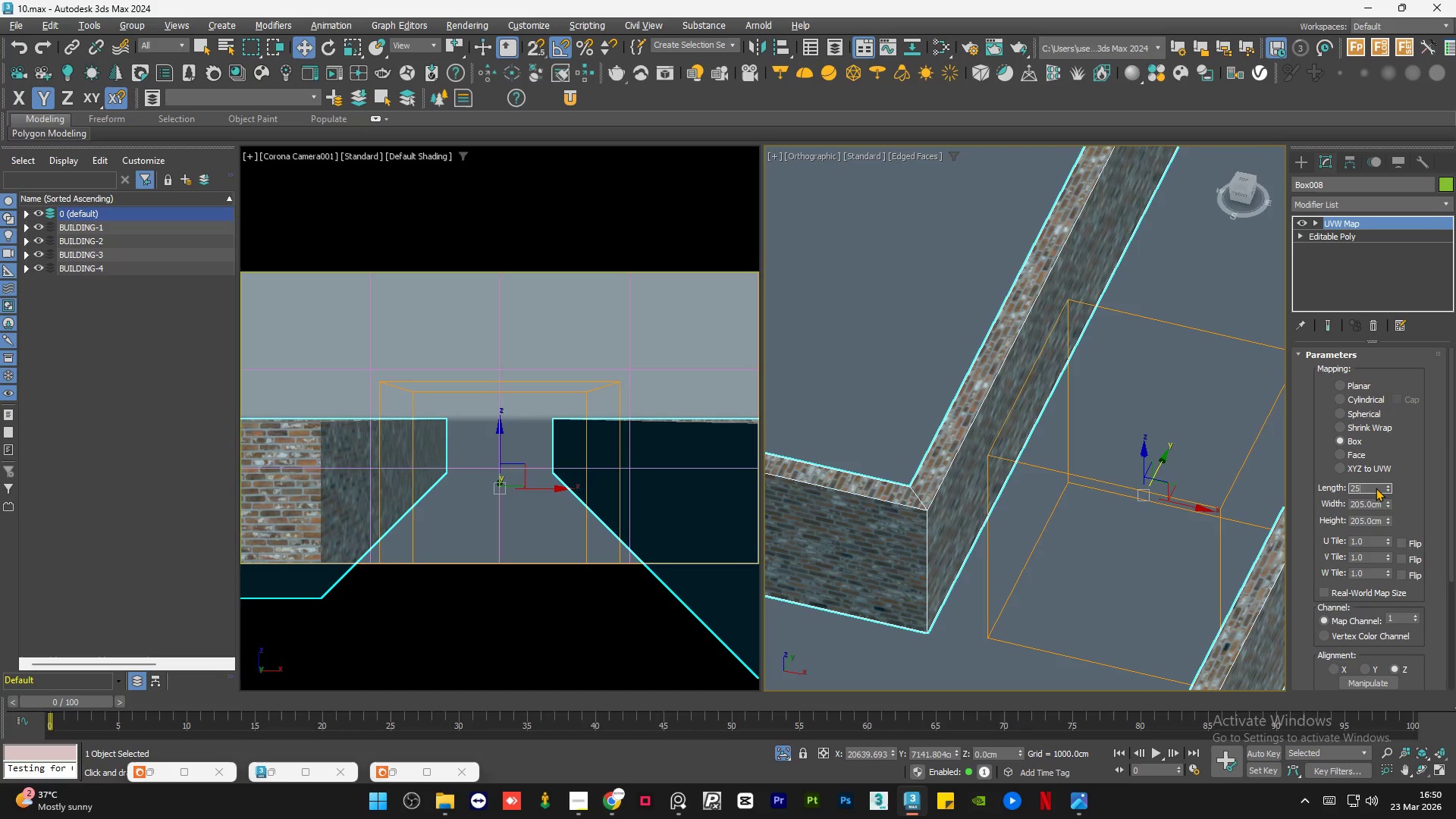 
key(Numpad0)
 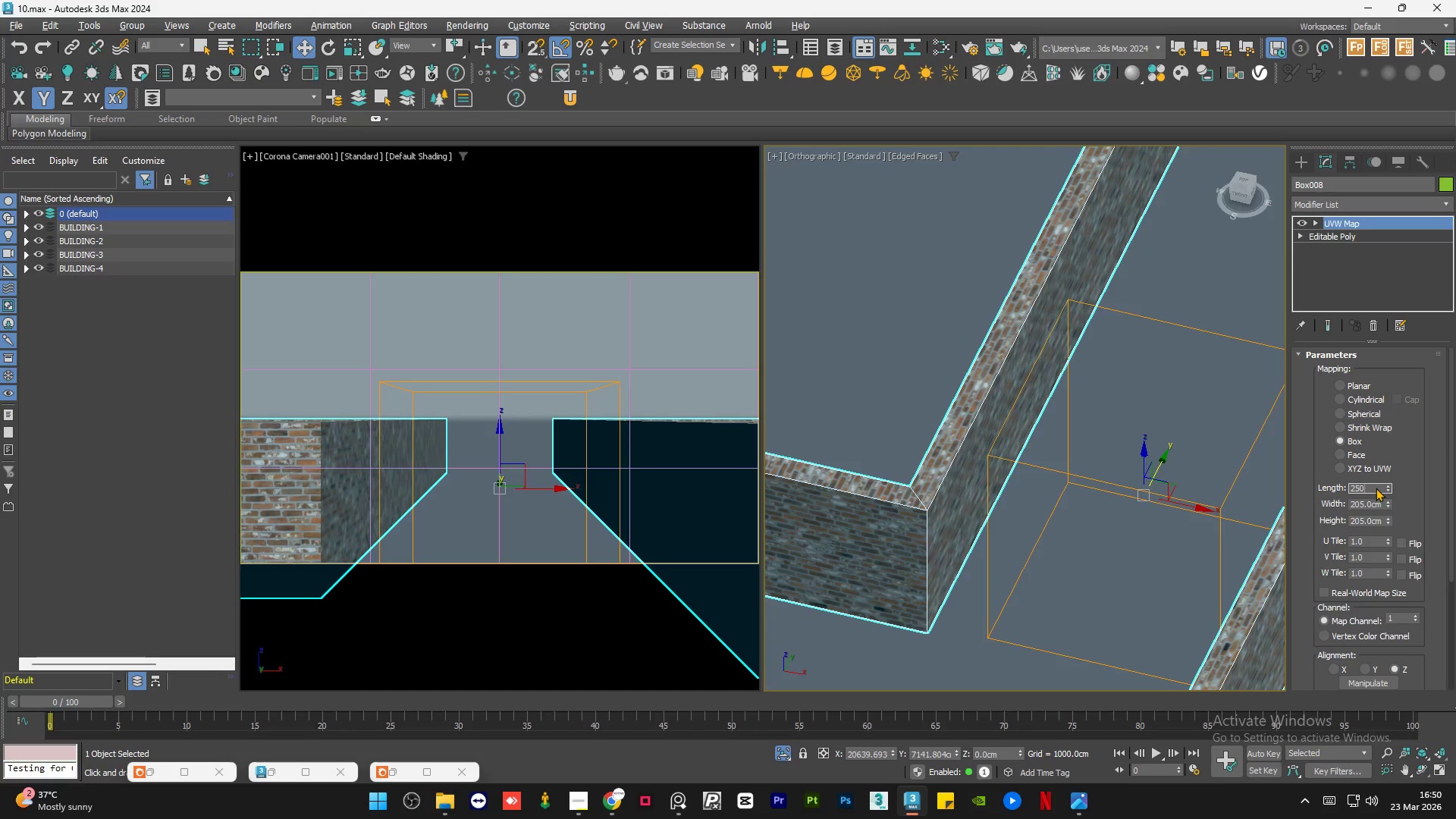 
key(NumpadEnter)
 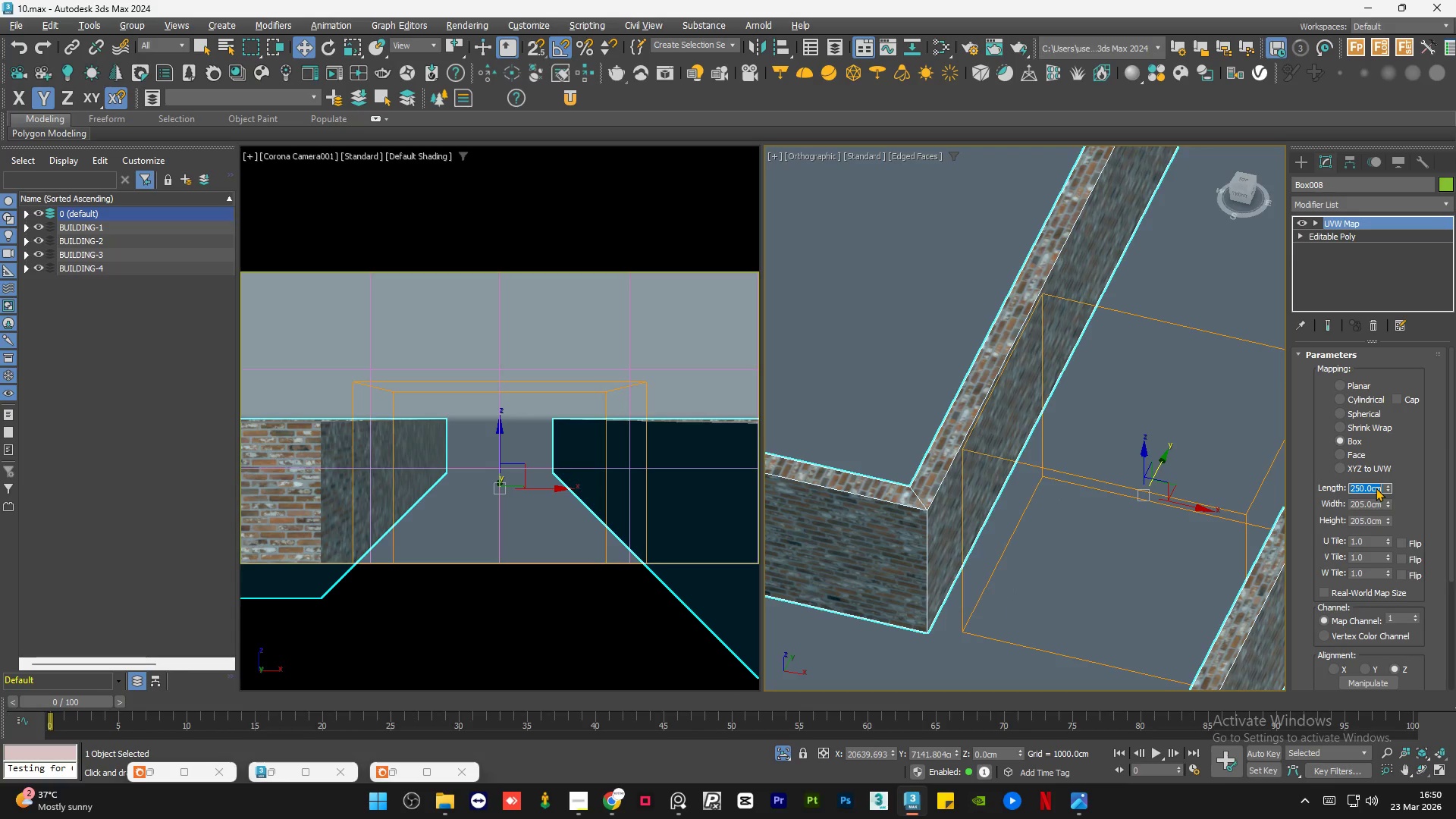 
key(Tab)
 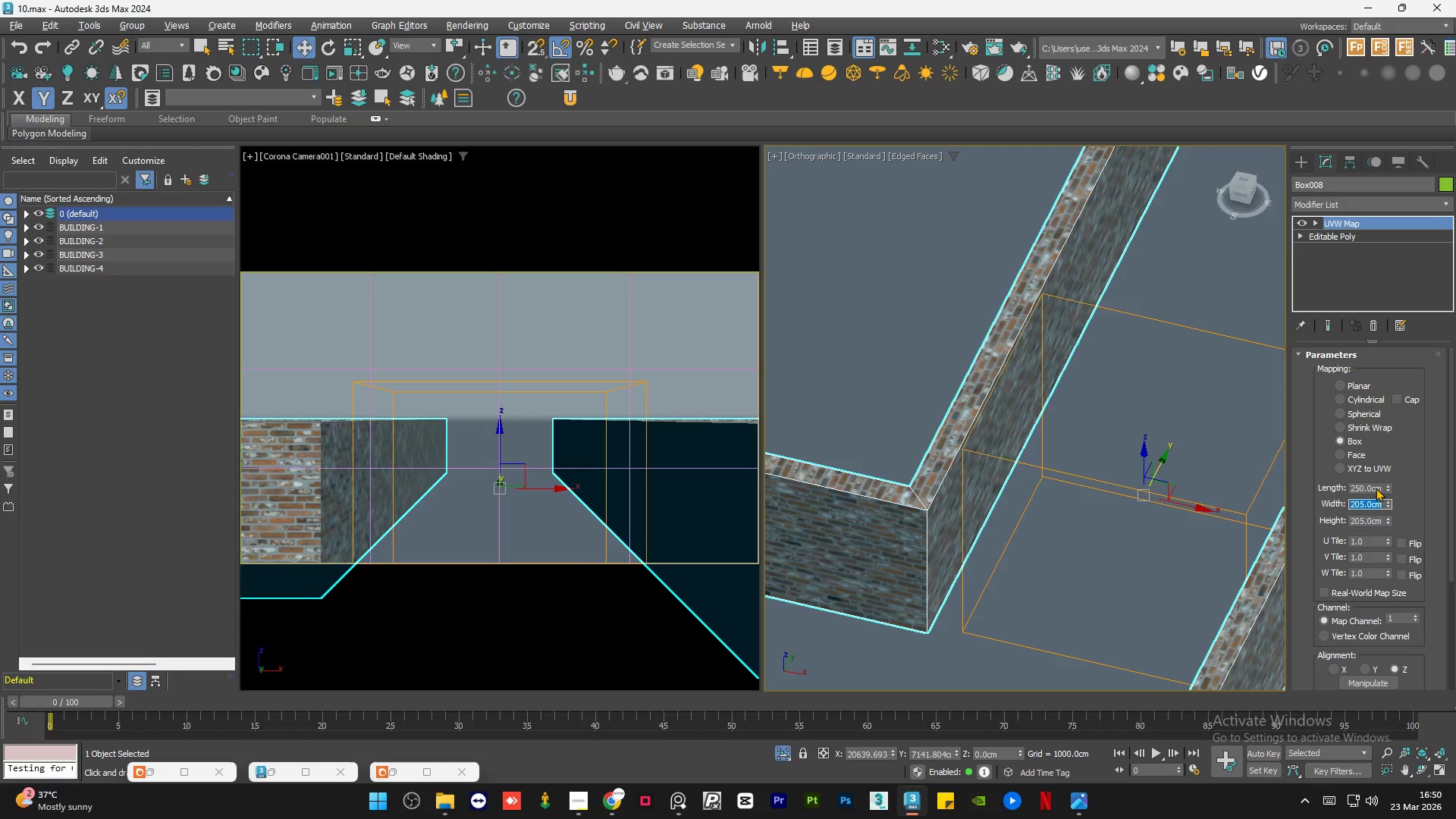 
key(Numpad2)
 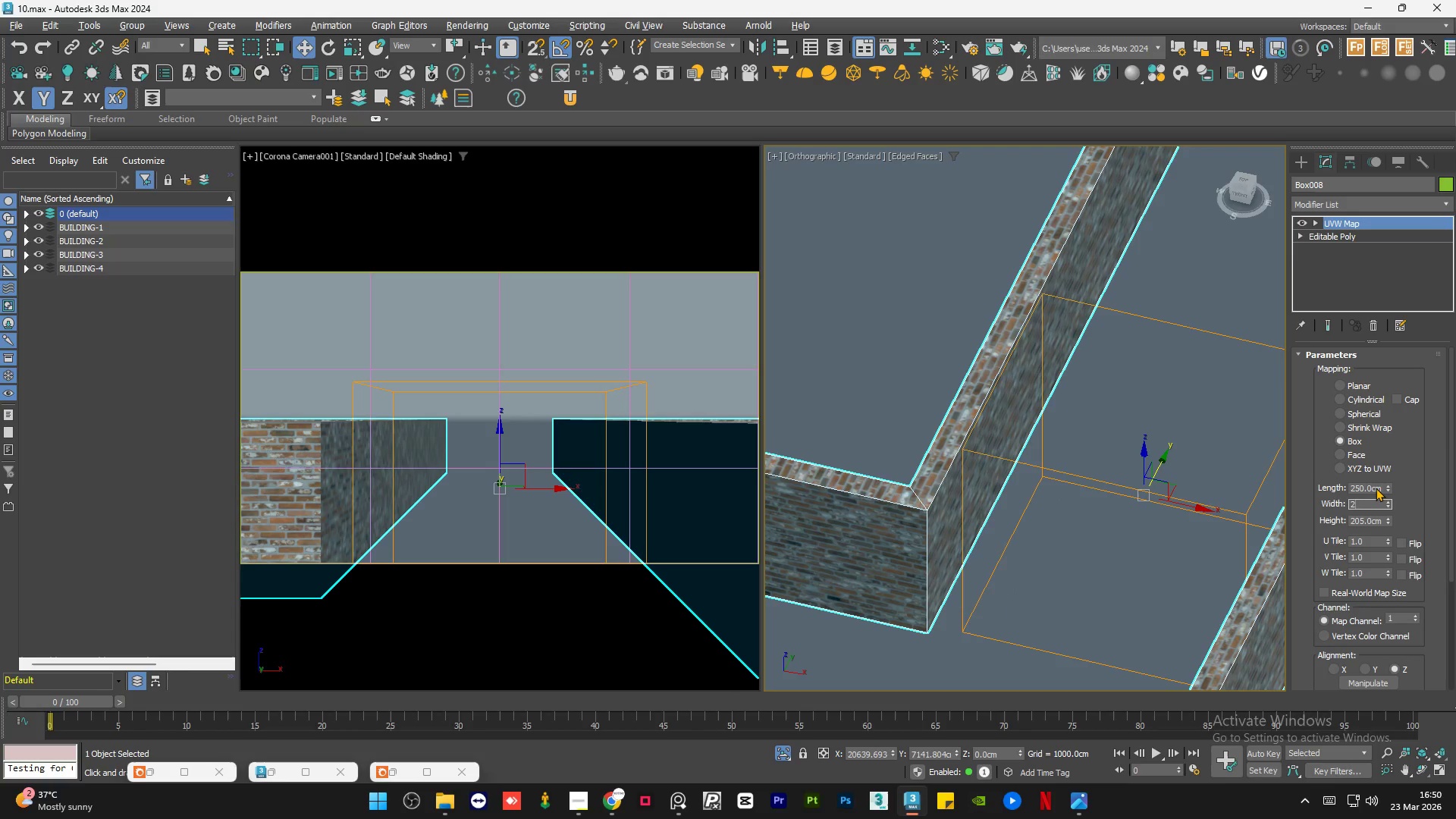 
key(Numpad5)
 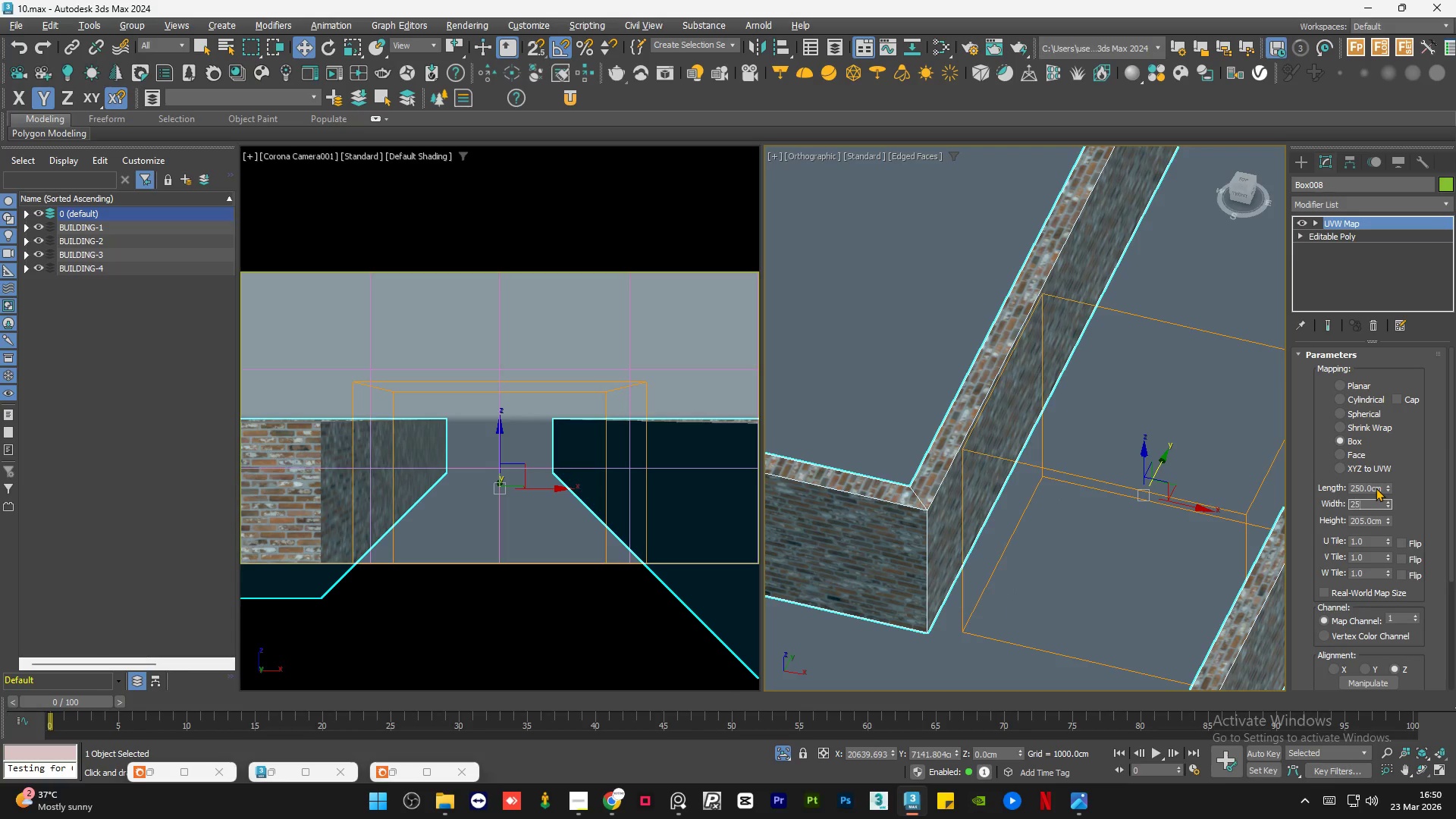 
key(Numpad0)
 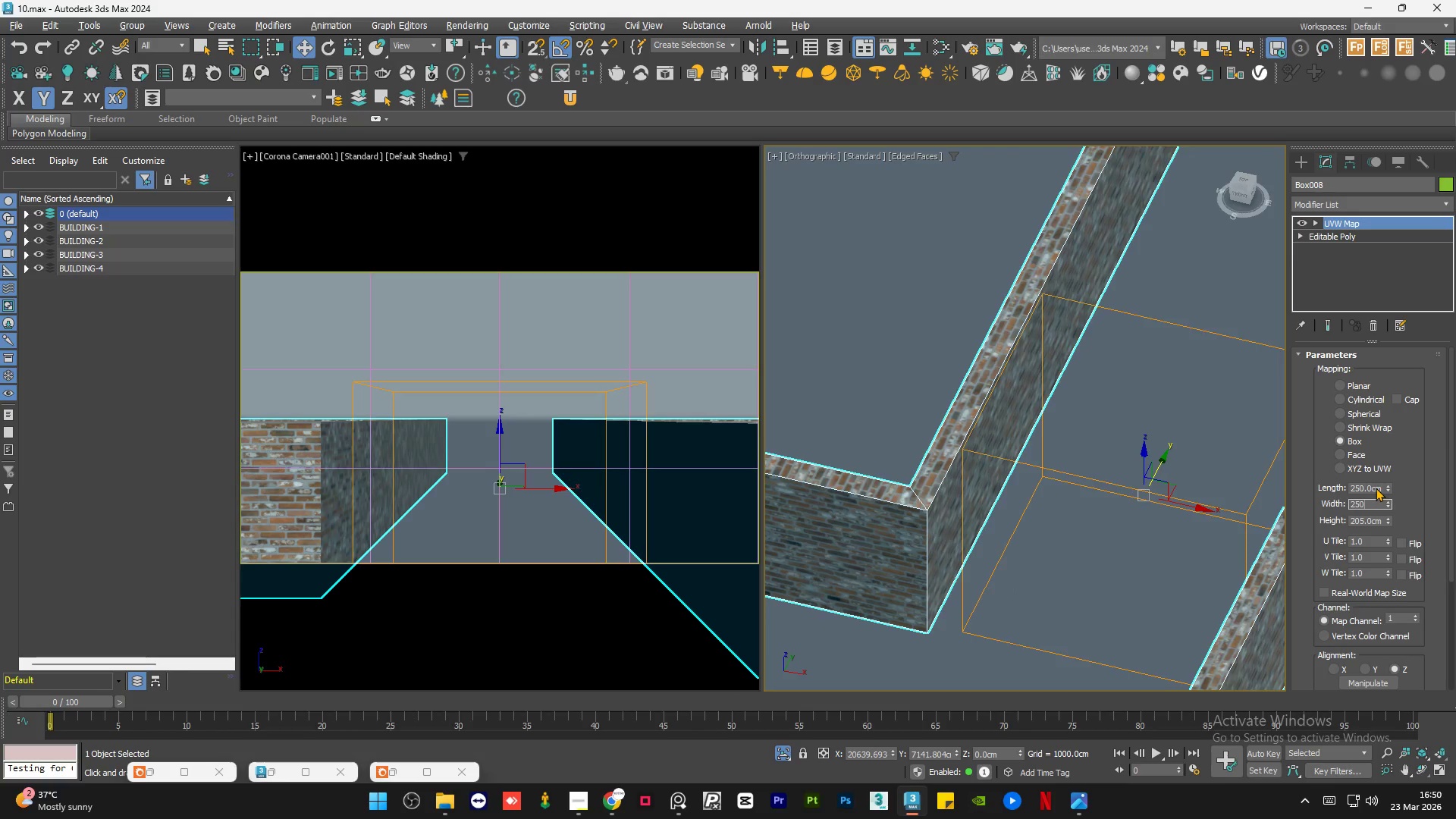 
key(NumpadEnter)
 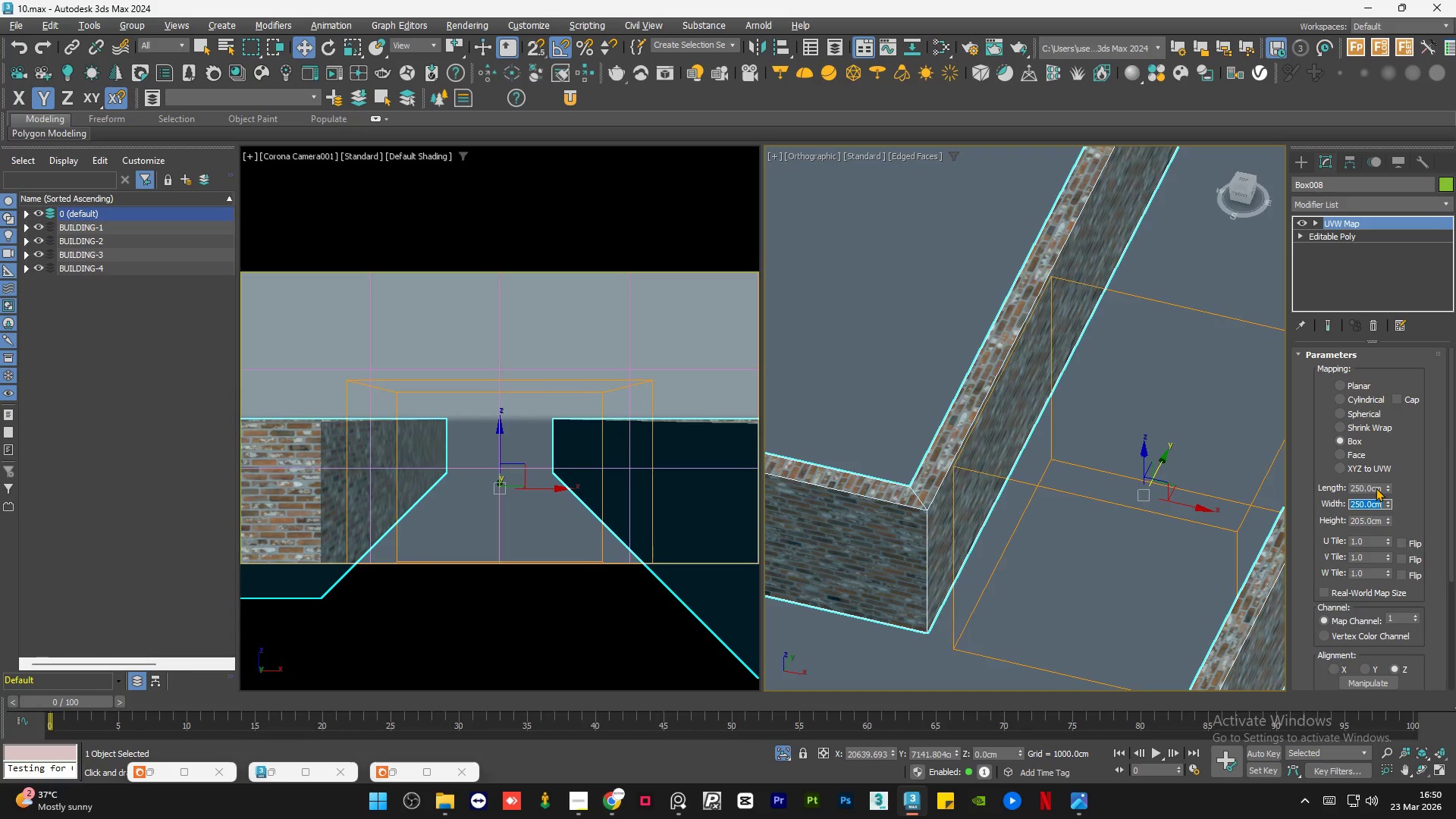 
key(Tab)
 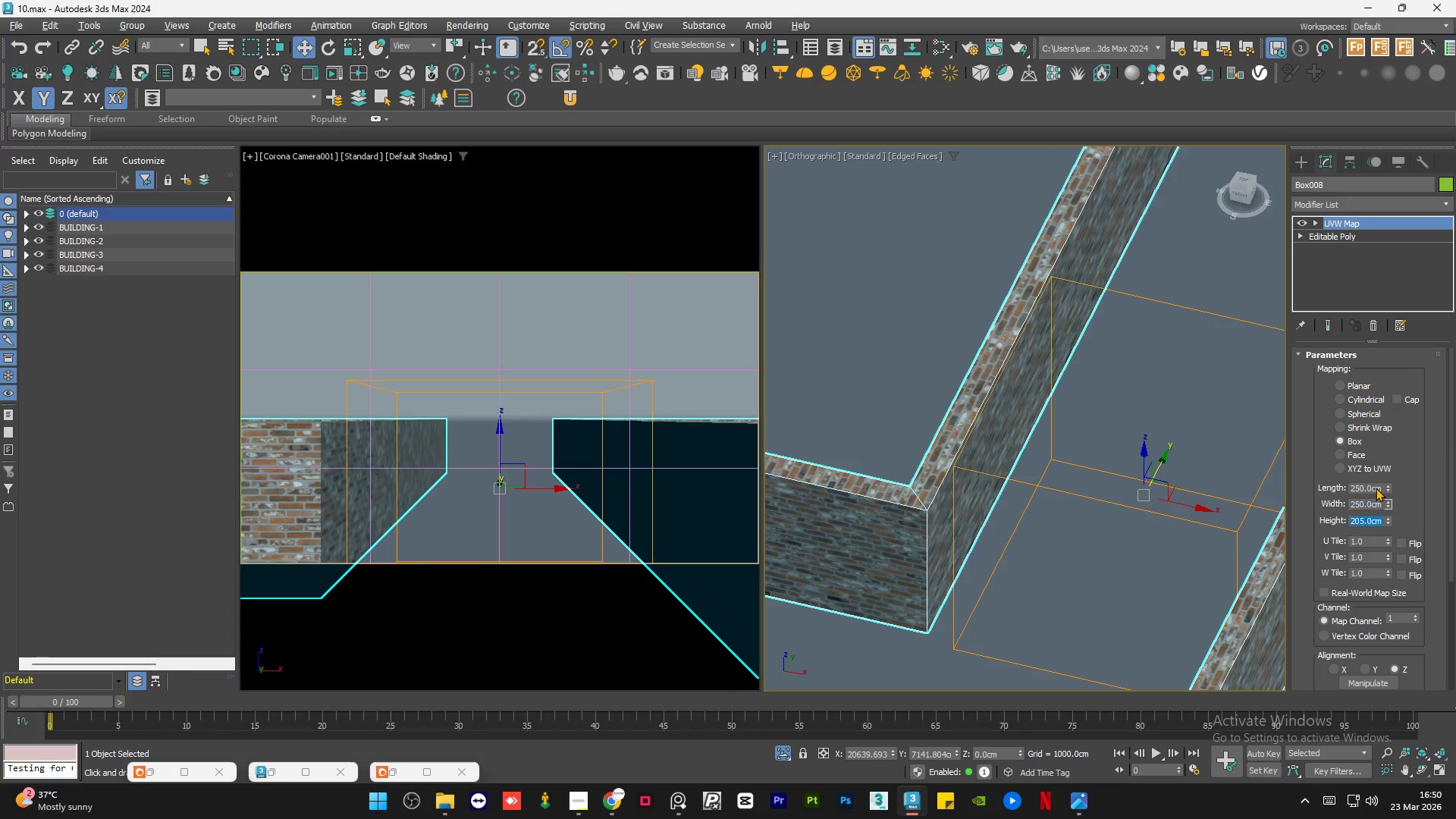 
key(Numpad2)
 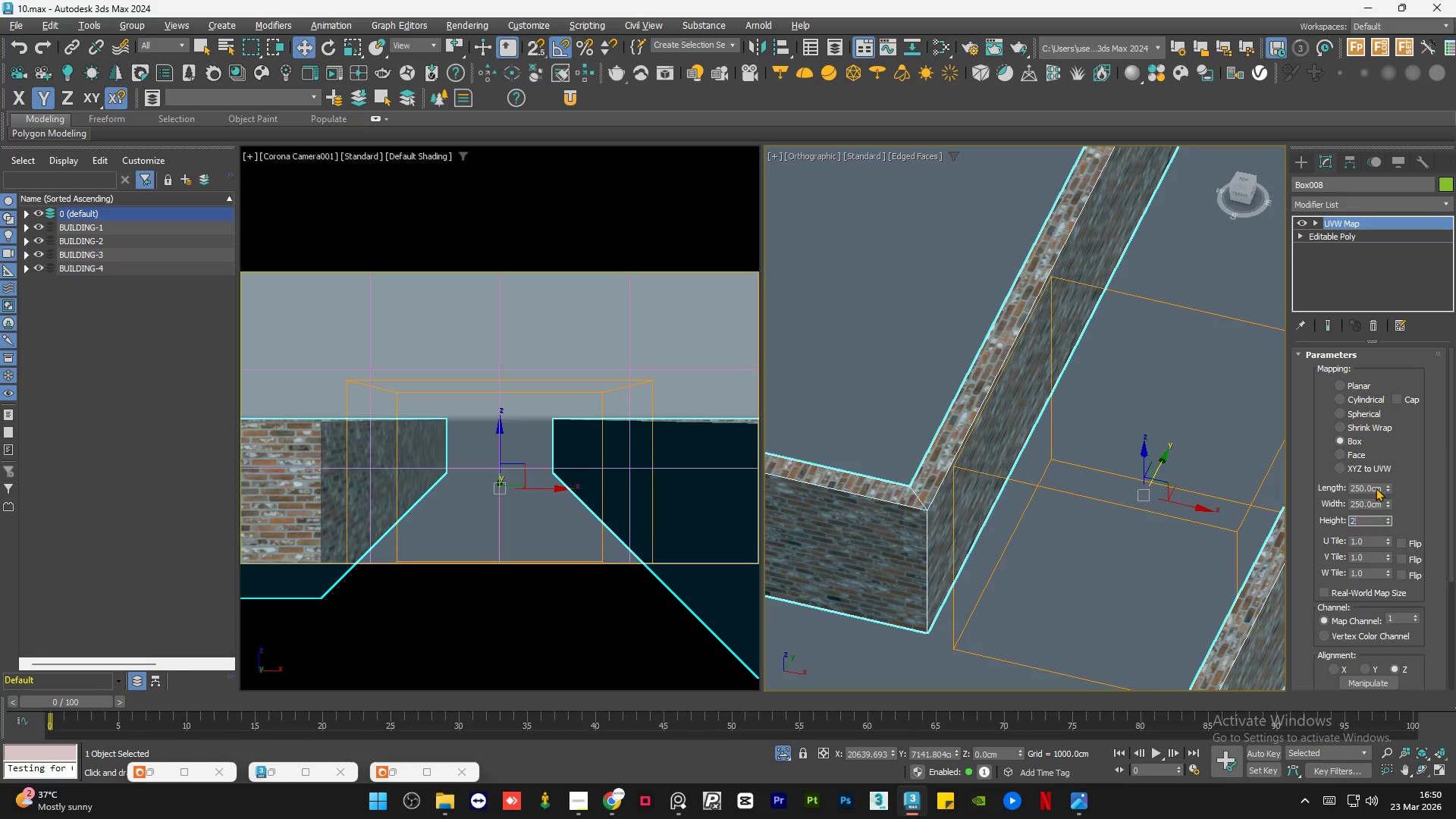 
key(Numpad5)
 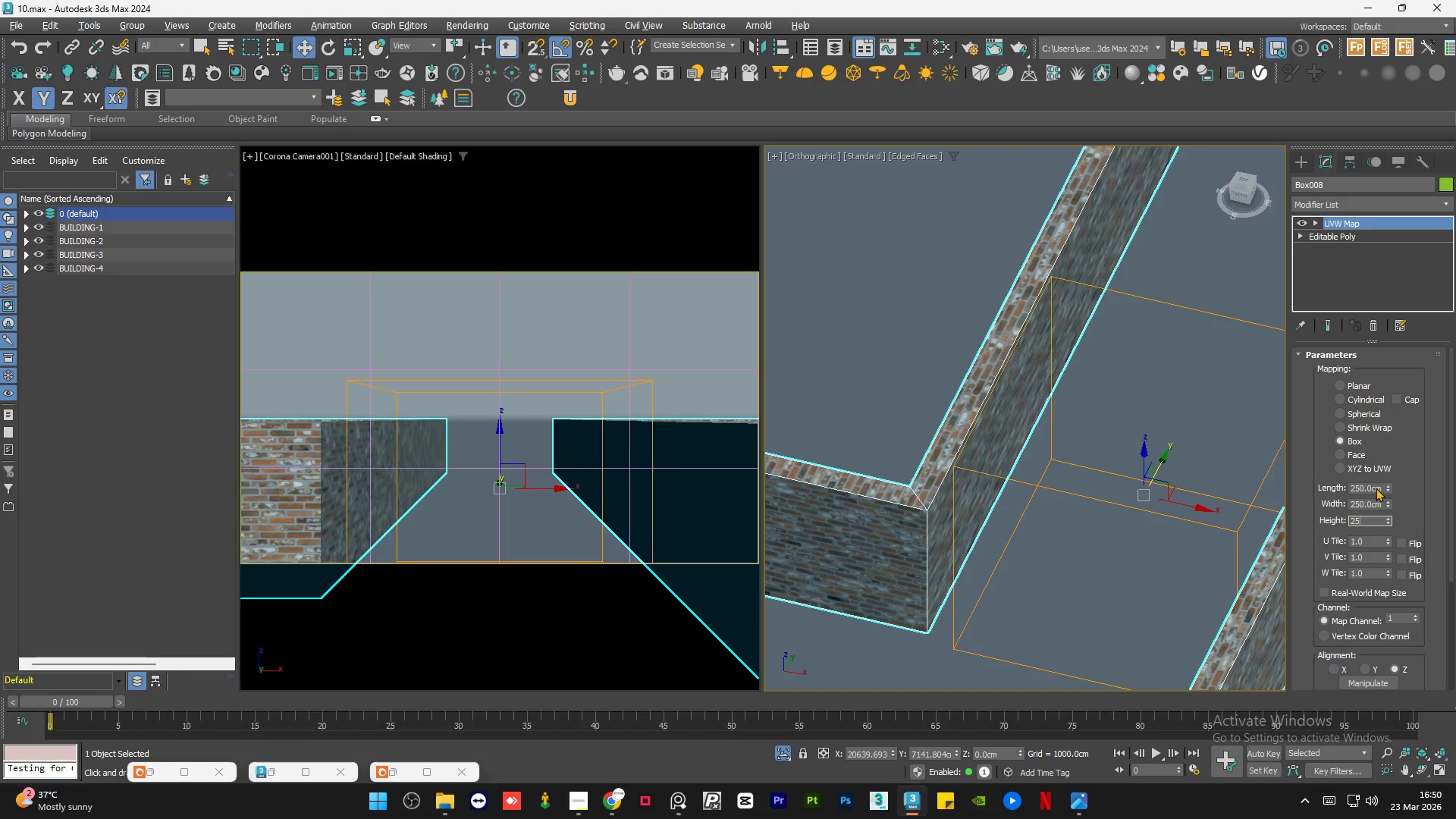 
key(Numpad0)
 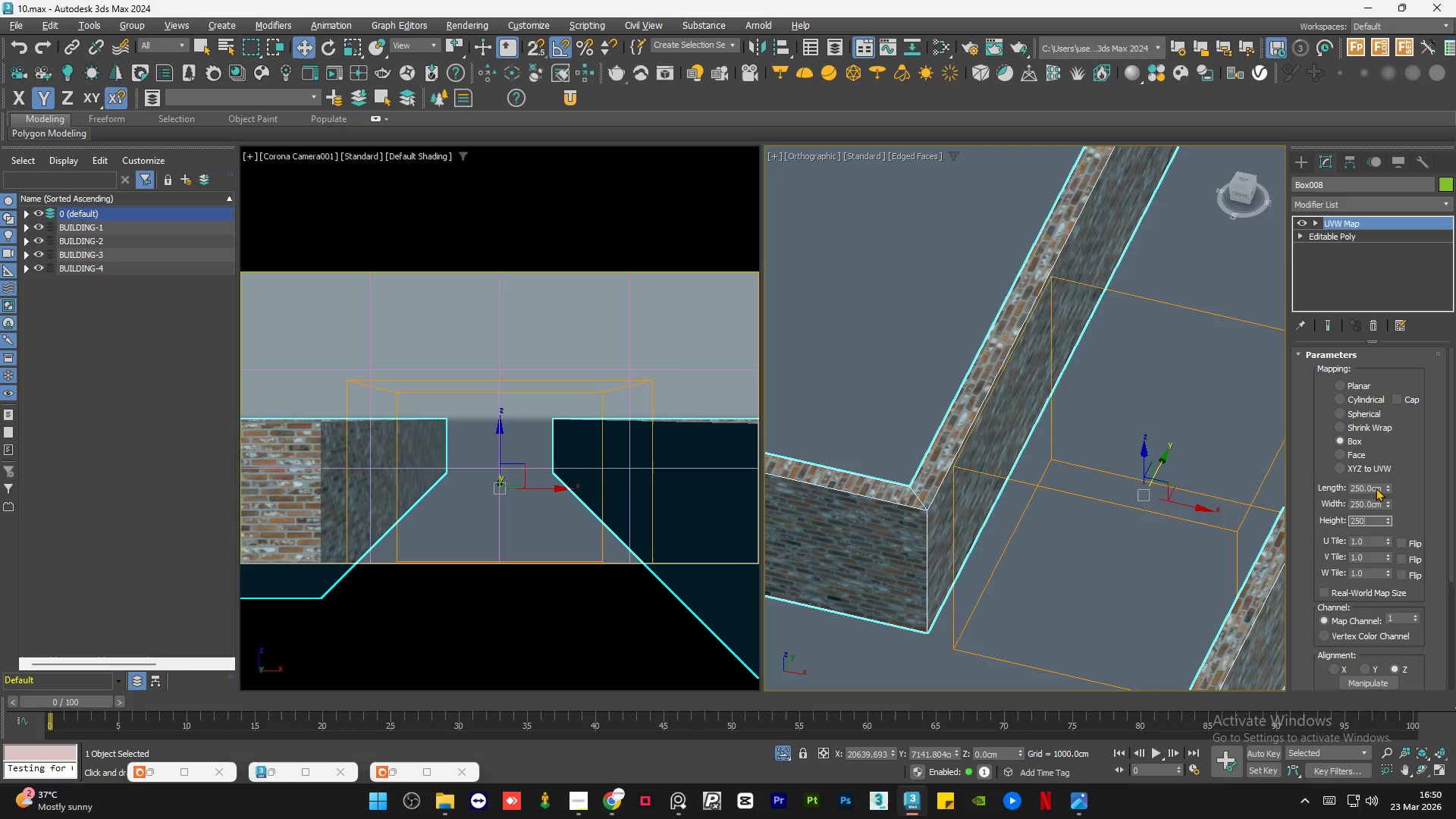 
key(NumpadEnter)
 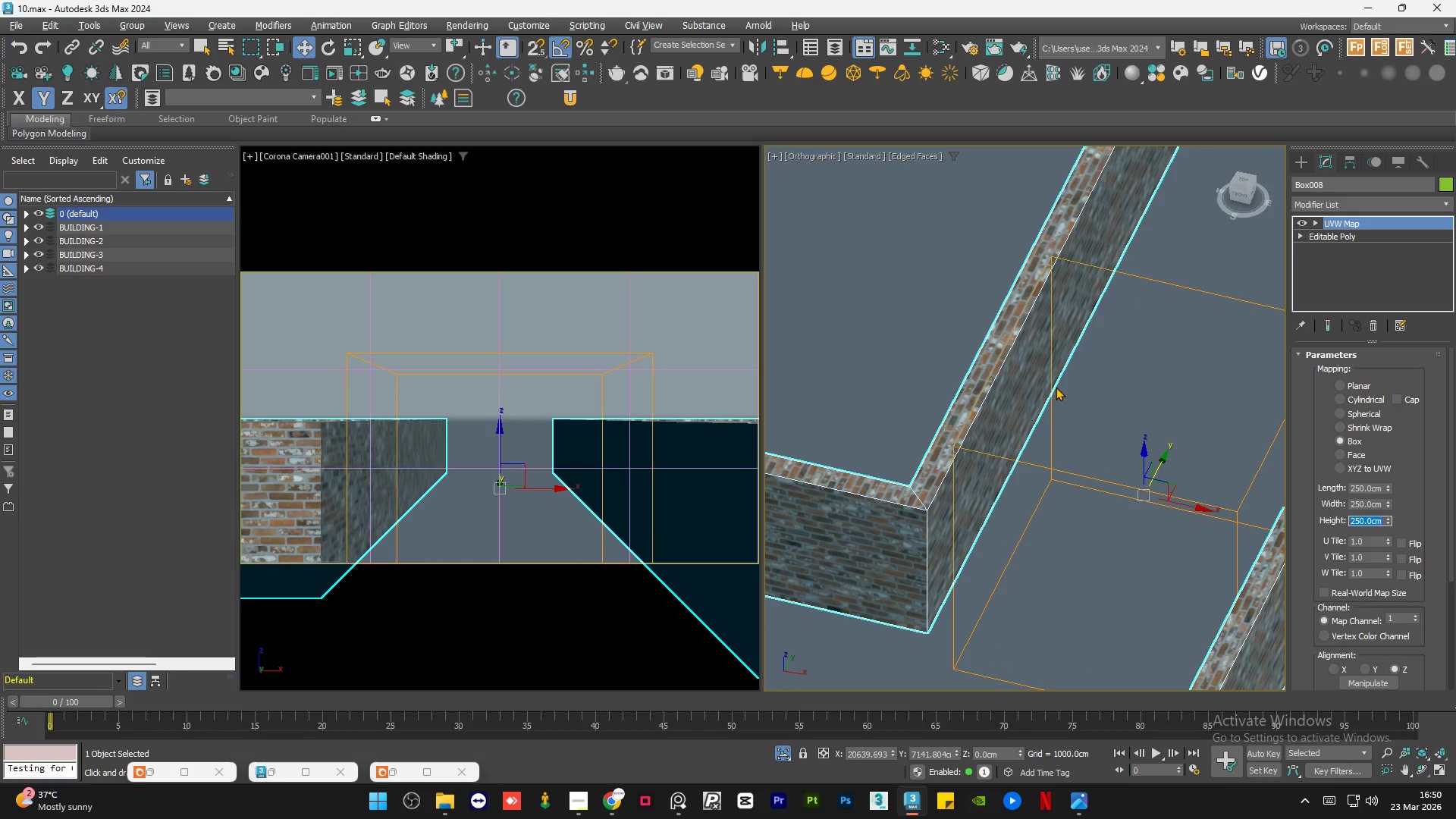 
hold_key(key=AltLeft, duration=0.8)
 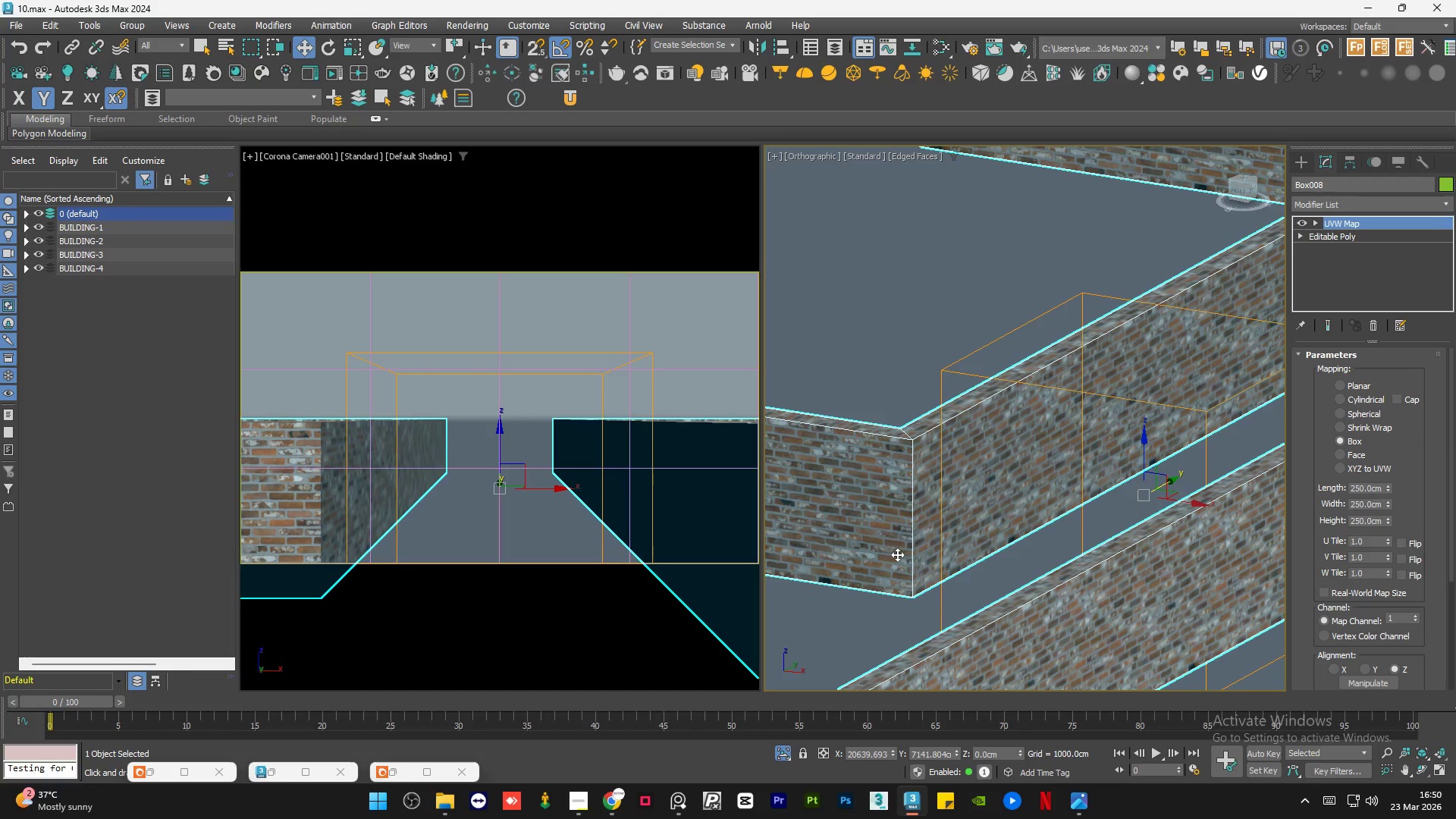 
scroll: coordinate [921, 579], scroll_direction: up, amount: 4.0
 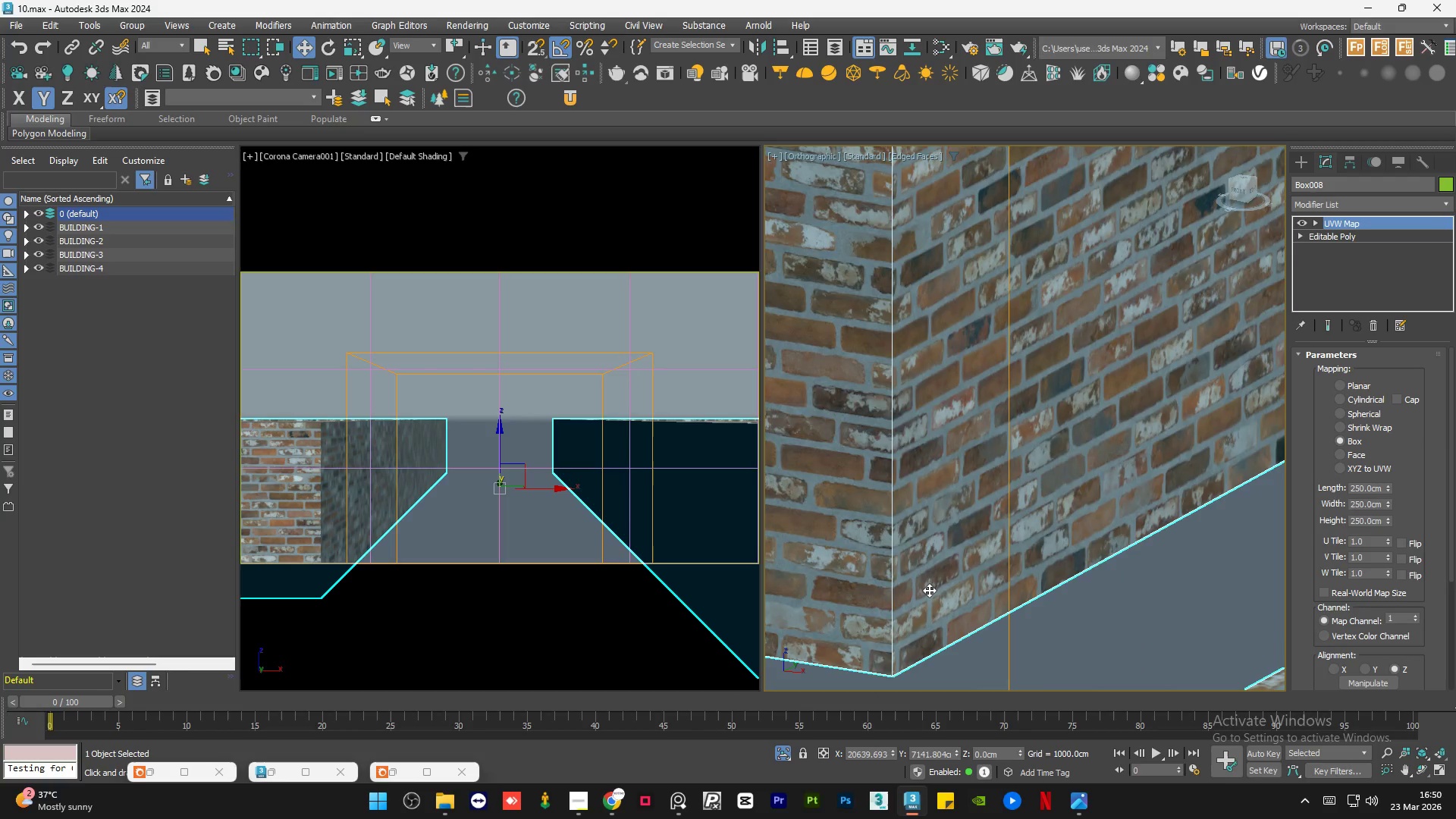 
scroll: coordinate [929, 590], scroll_direction: down, amount: 1.0
 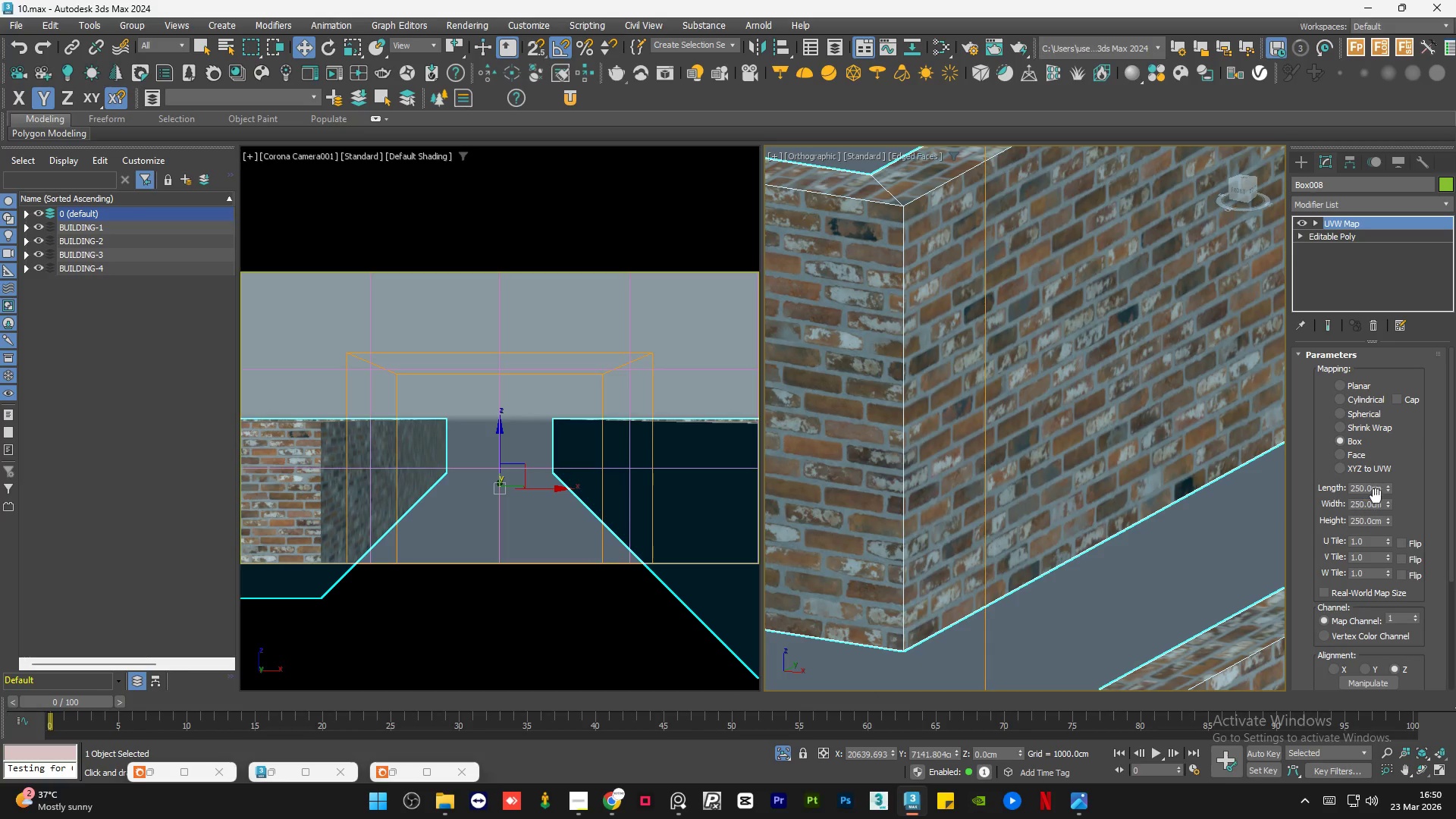 
double_click([1370, 489])
 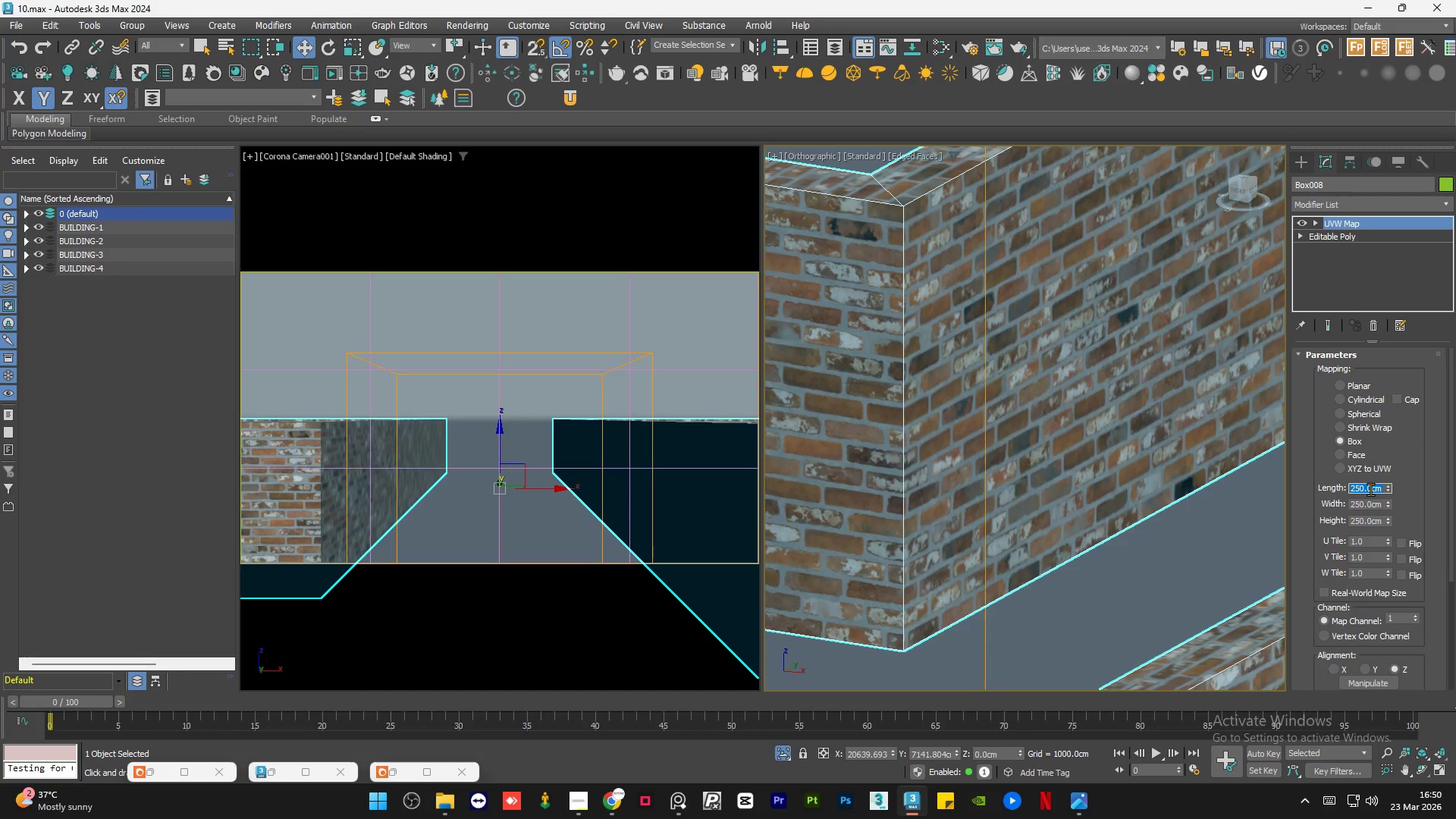 
key(Numpad2)
 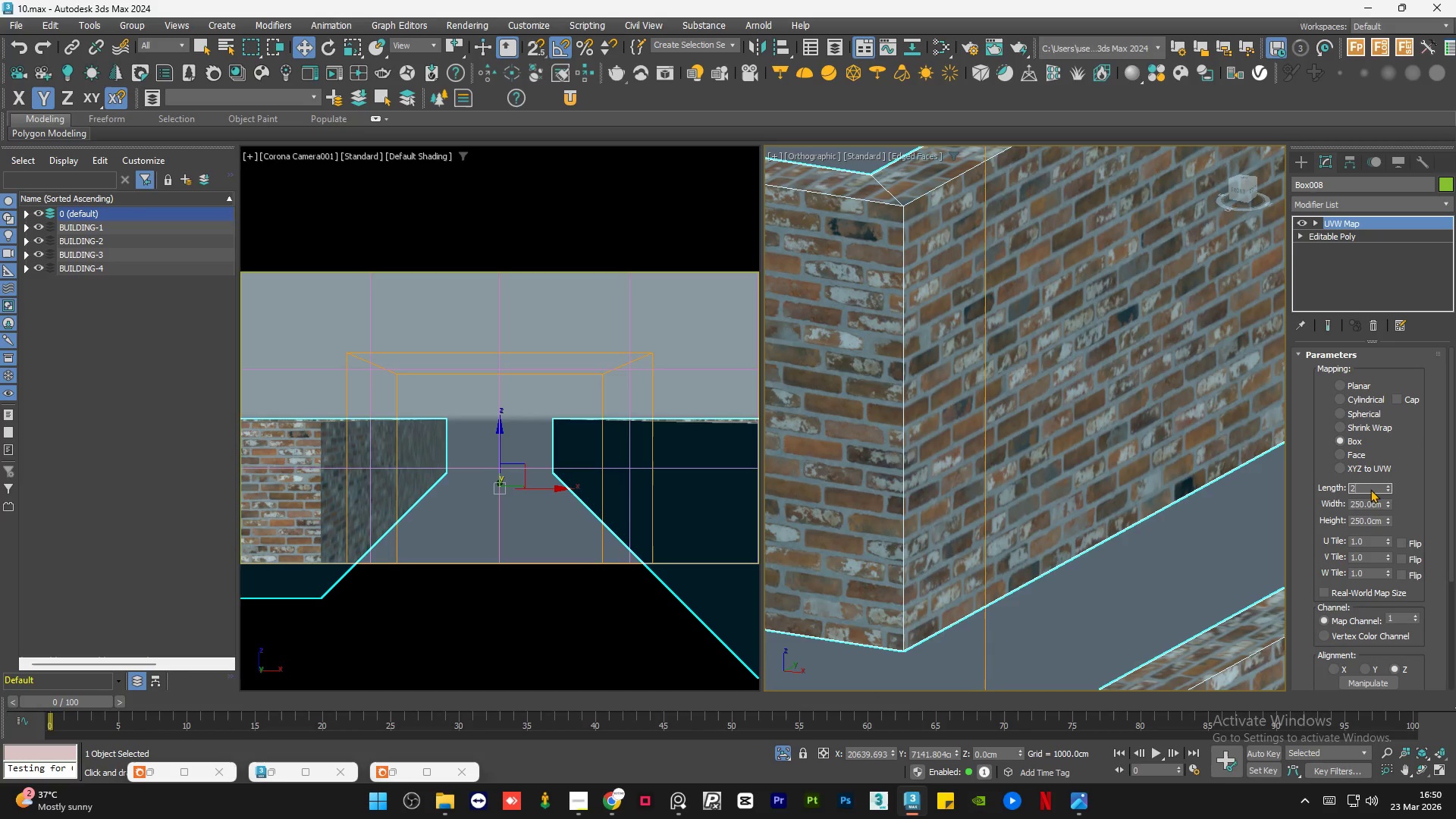 
key(Numpad4)
 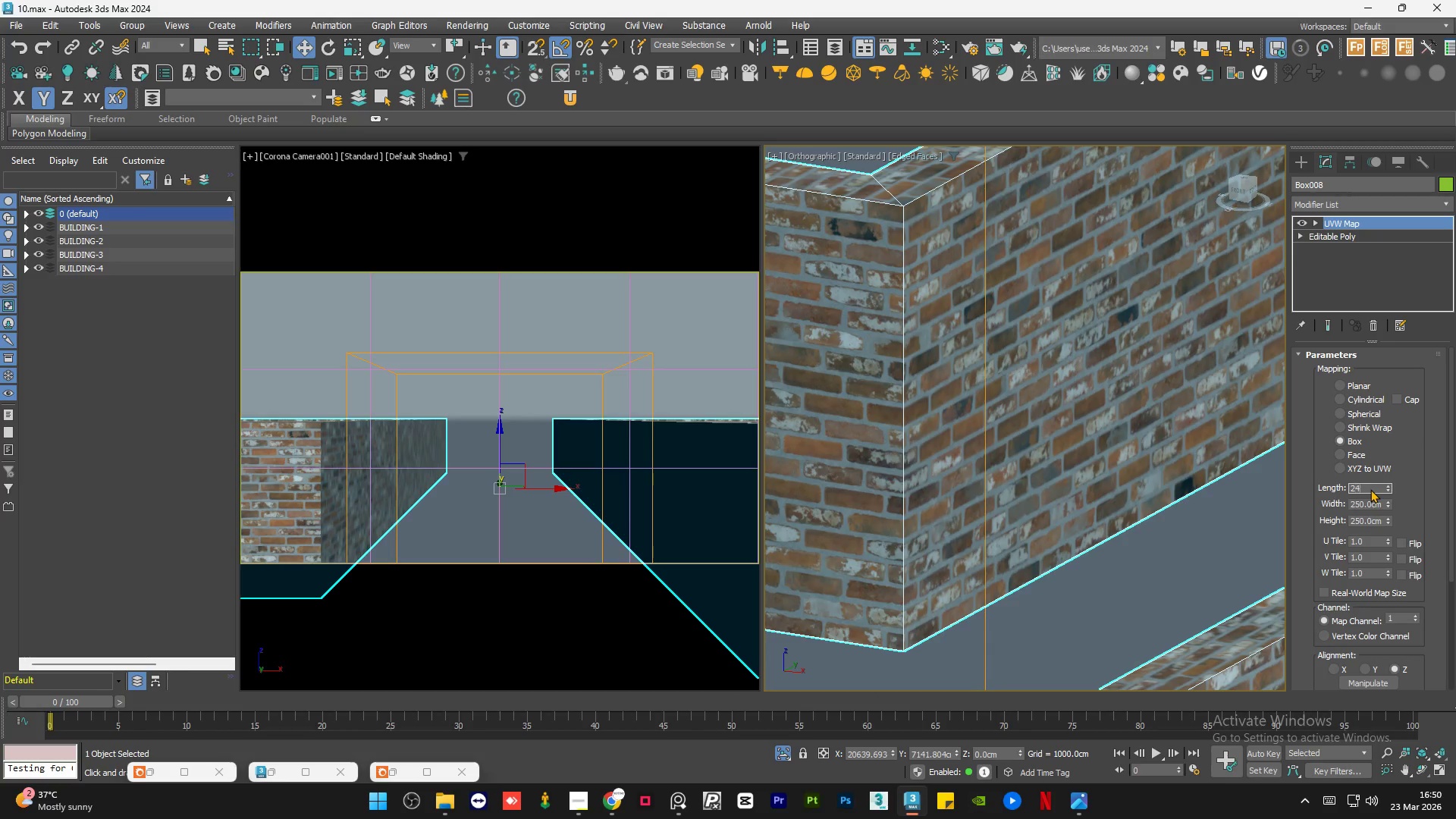 
key(Numpad5)
 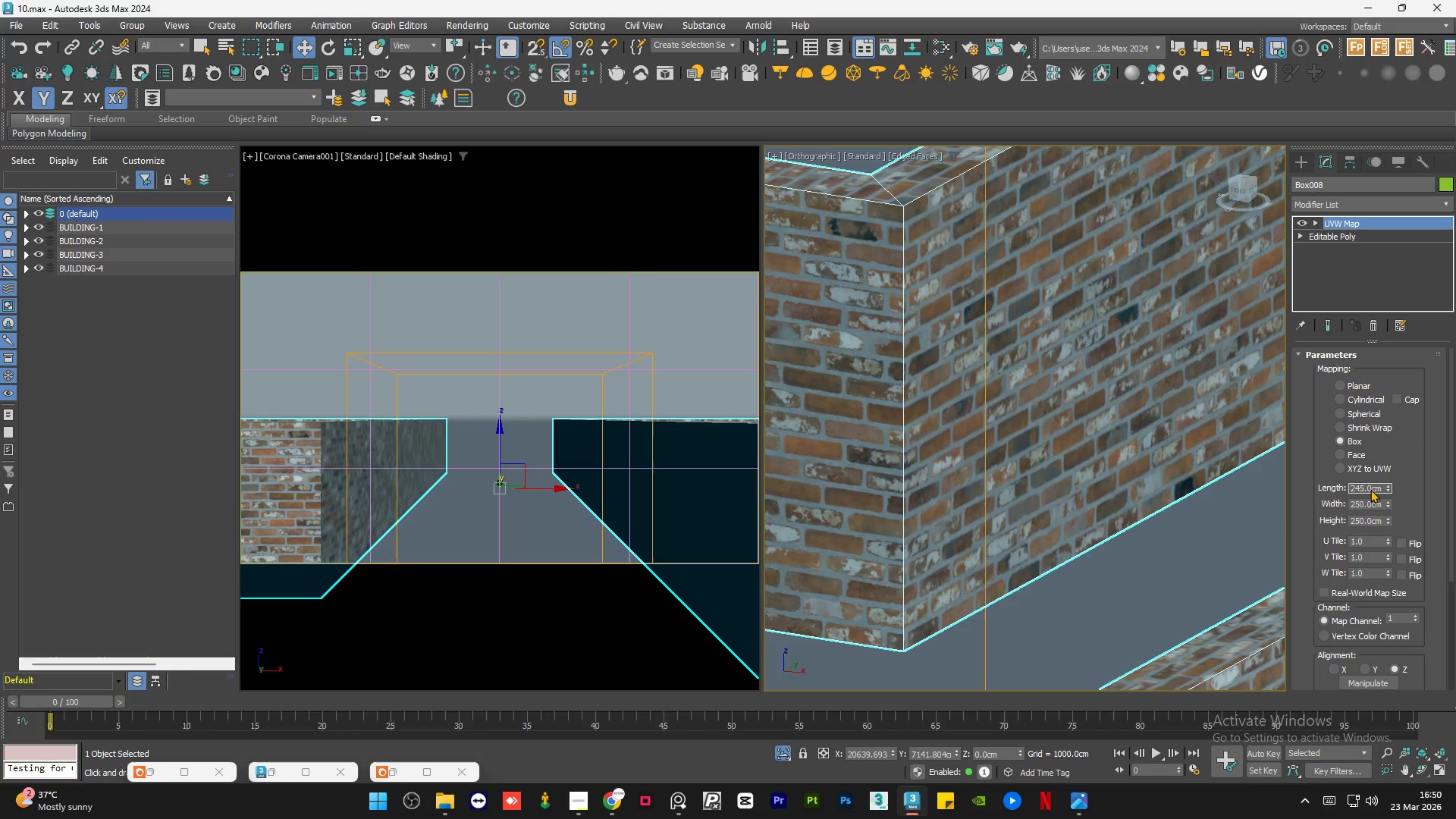 
key(NumpadEnter)
 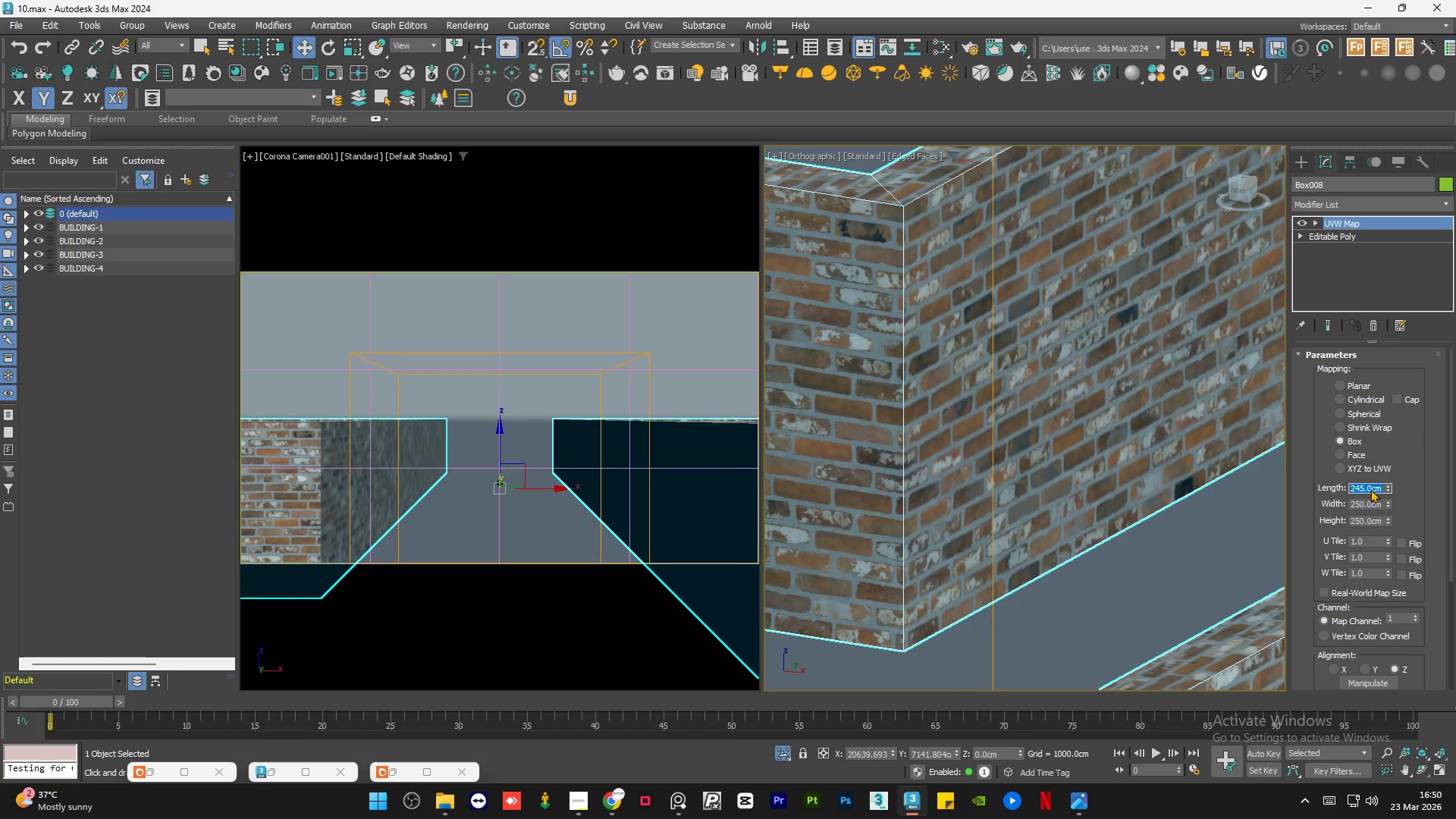 
key(Tab)
 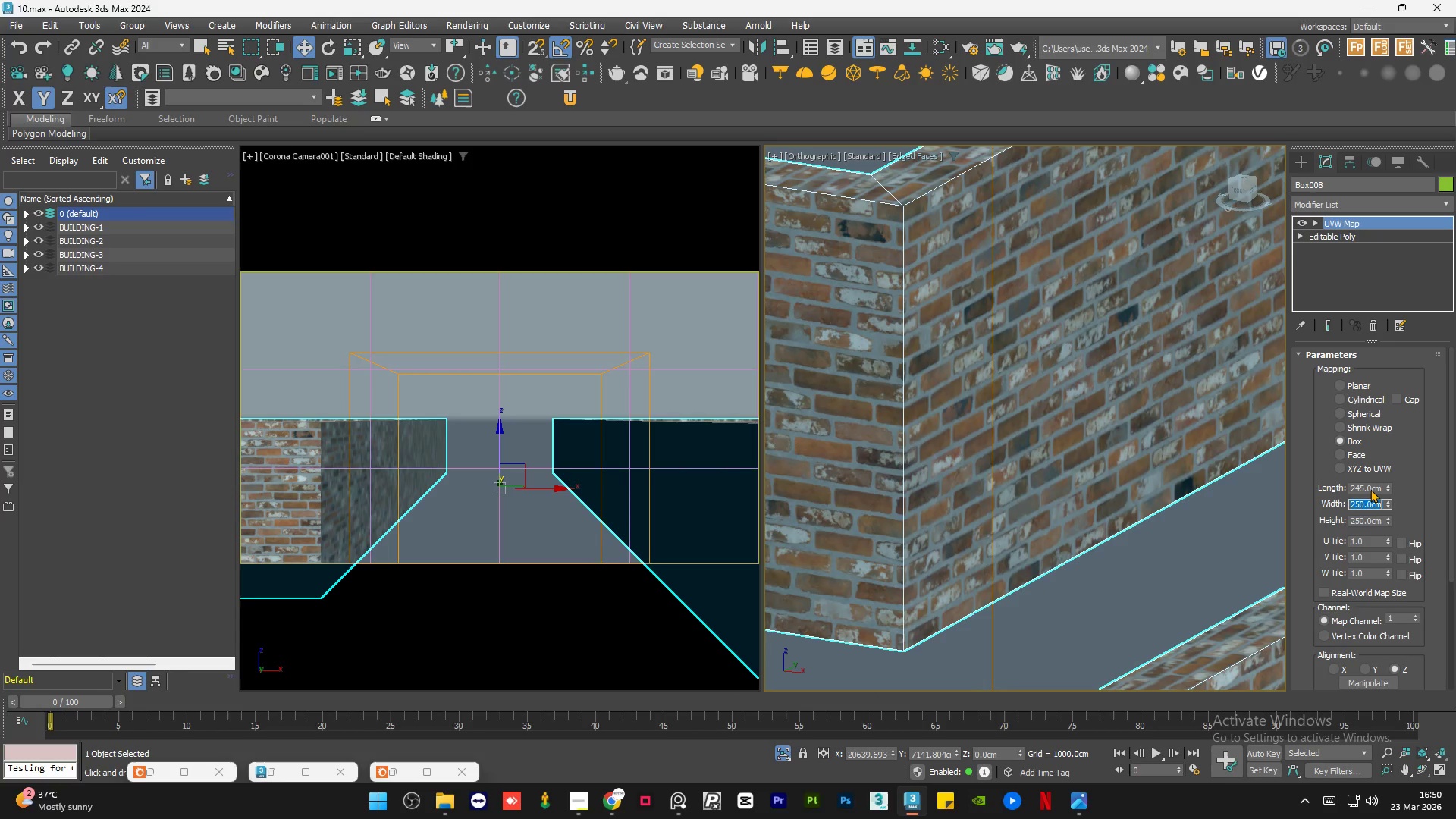 
key(Numpad2)
 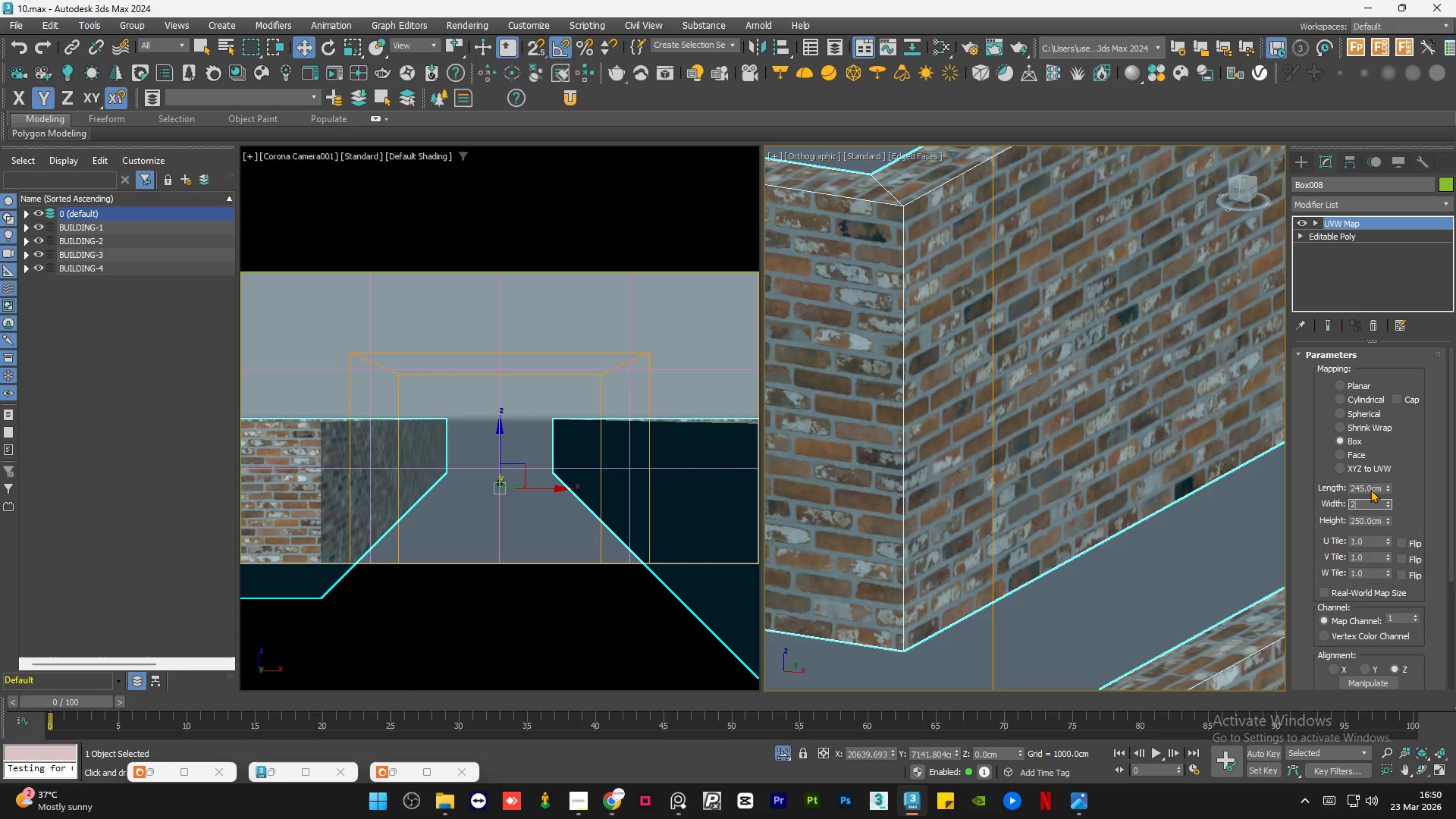 
key(Numpad4)
 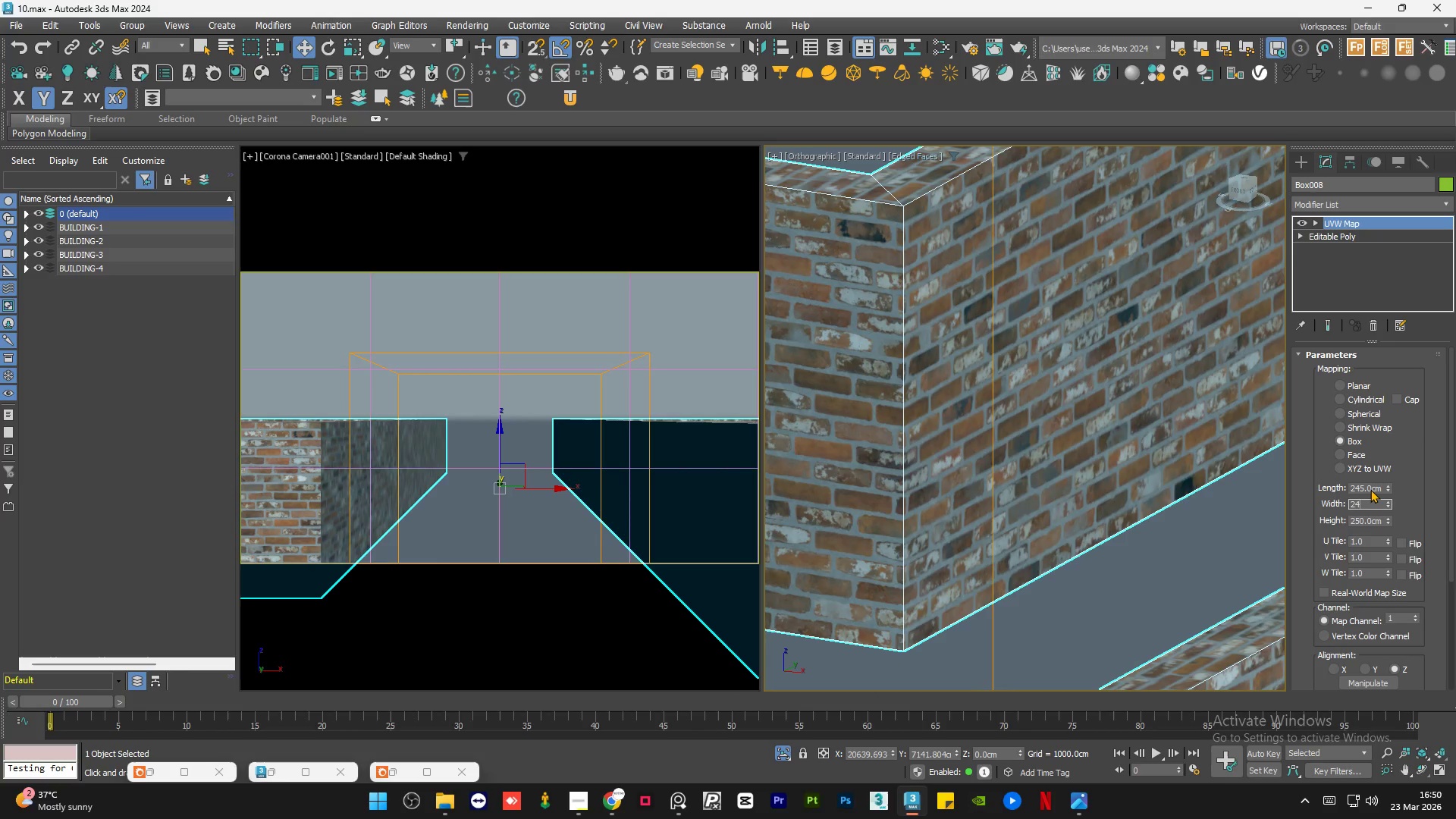 
key(Numpad5)
 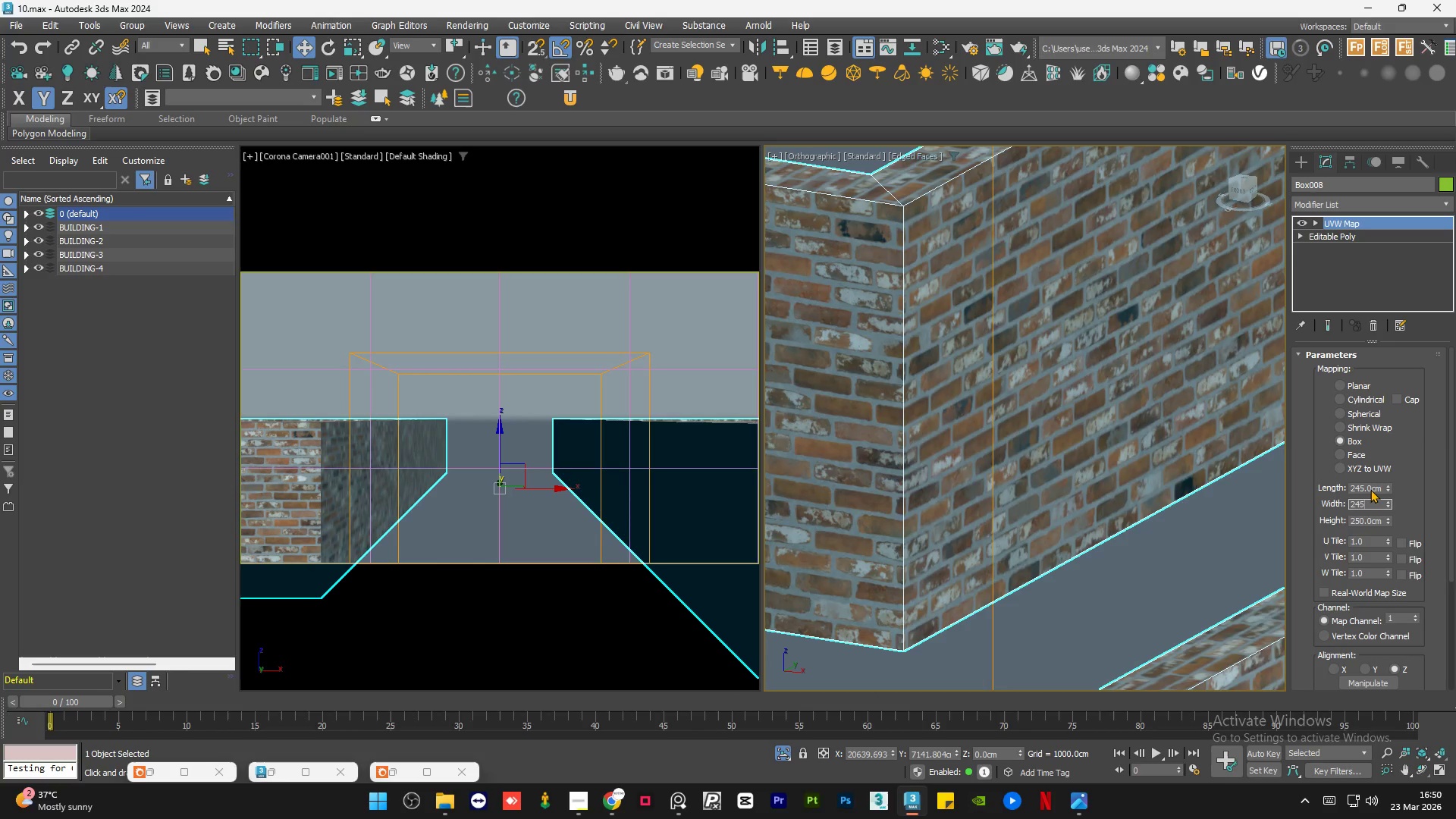 
key(NumpadEnter)
 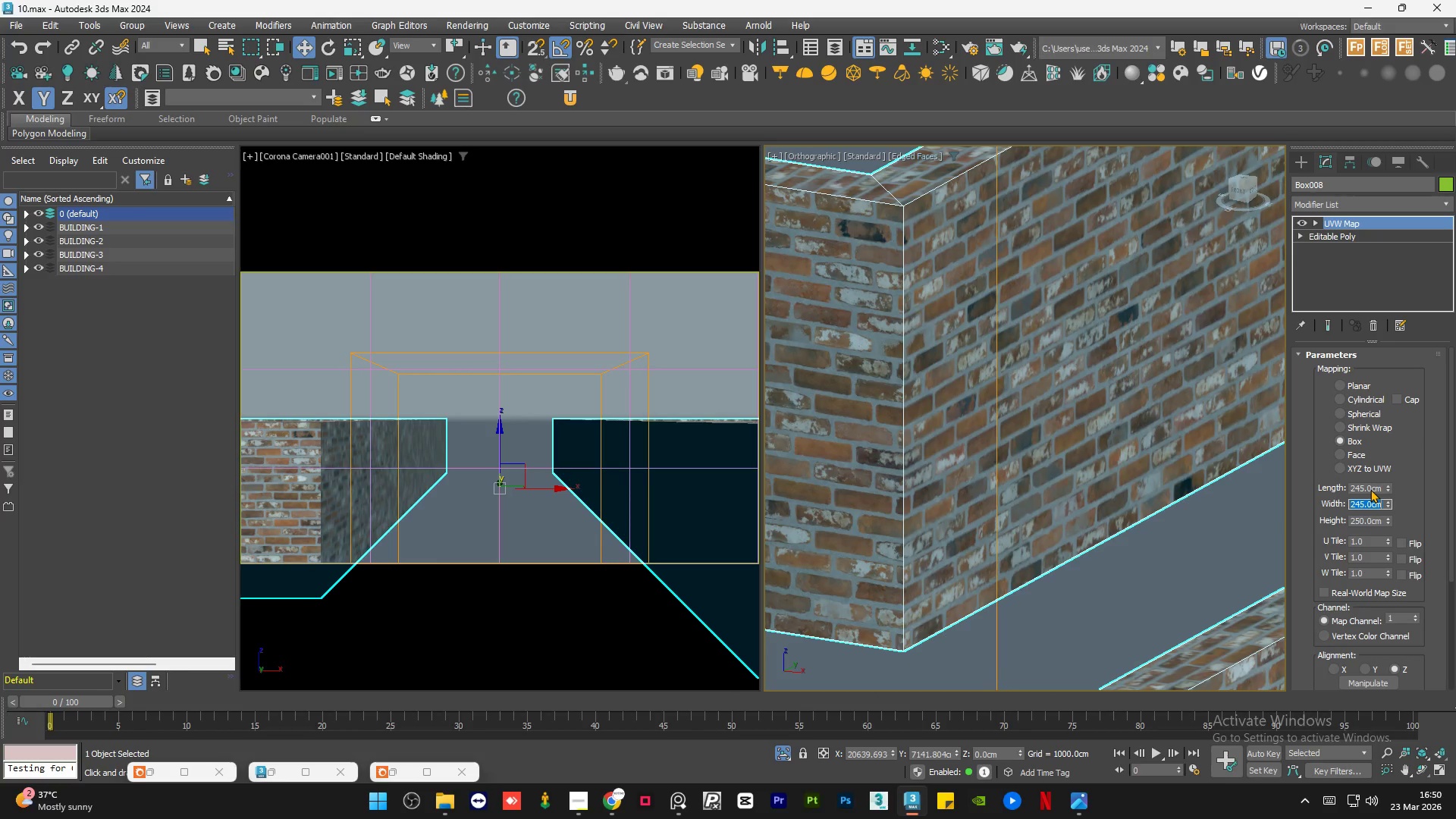 
key(Tab)
 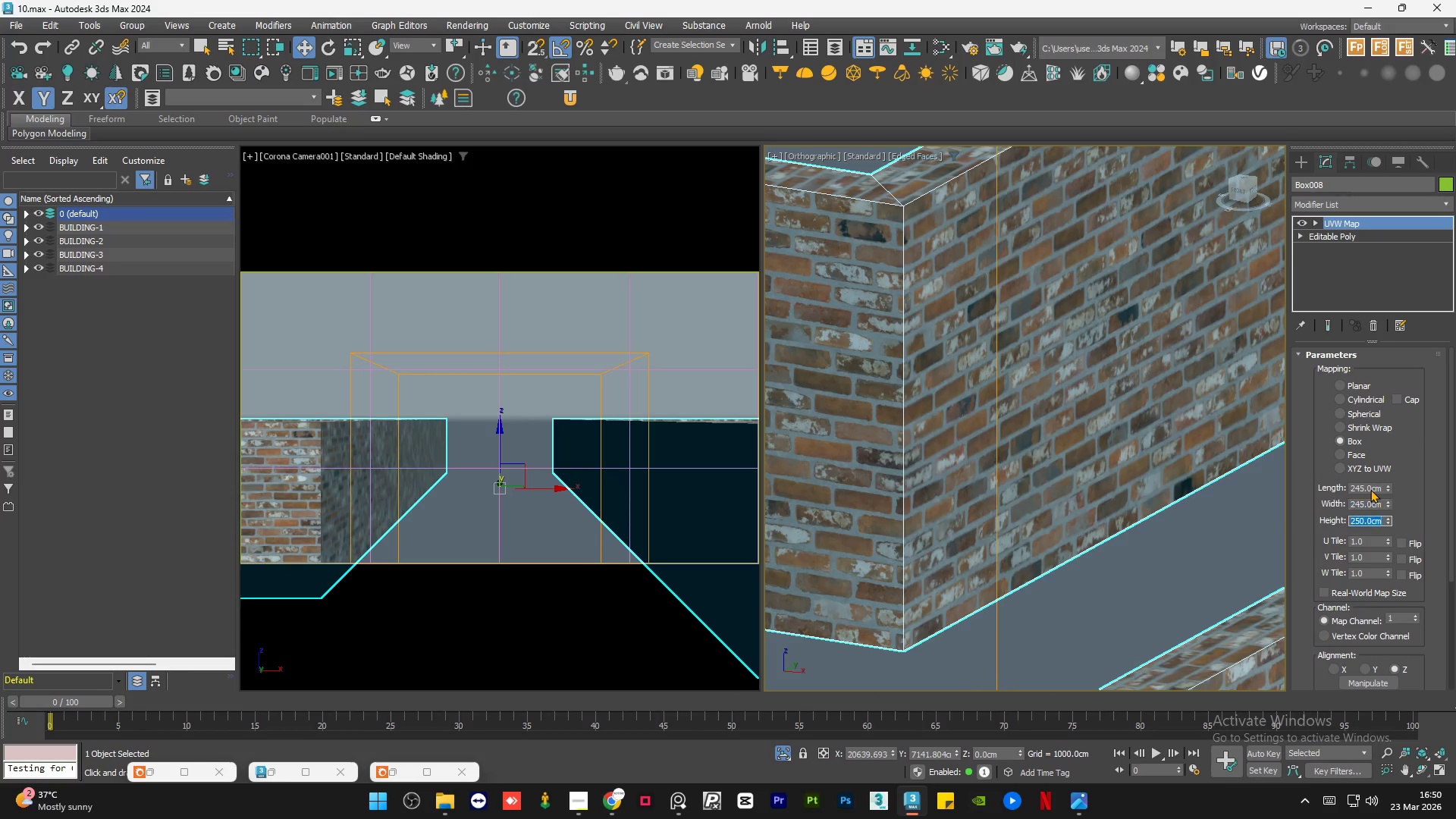 
key(Numpad2)
 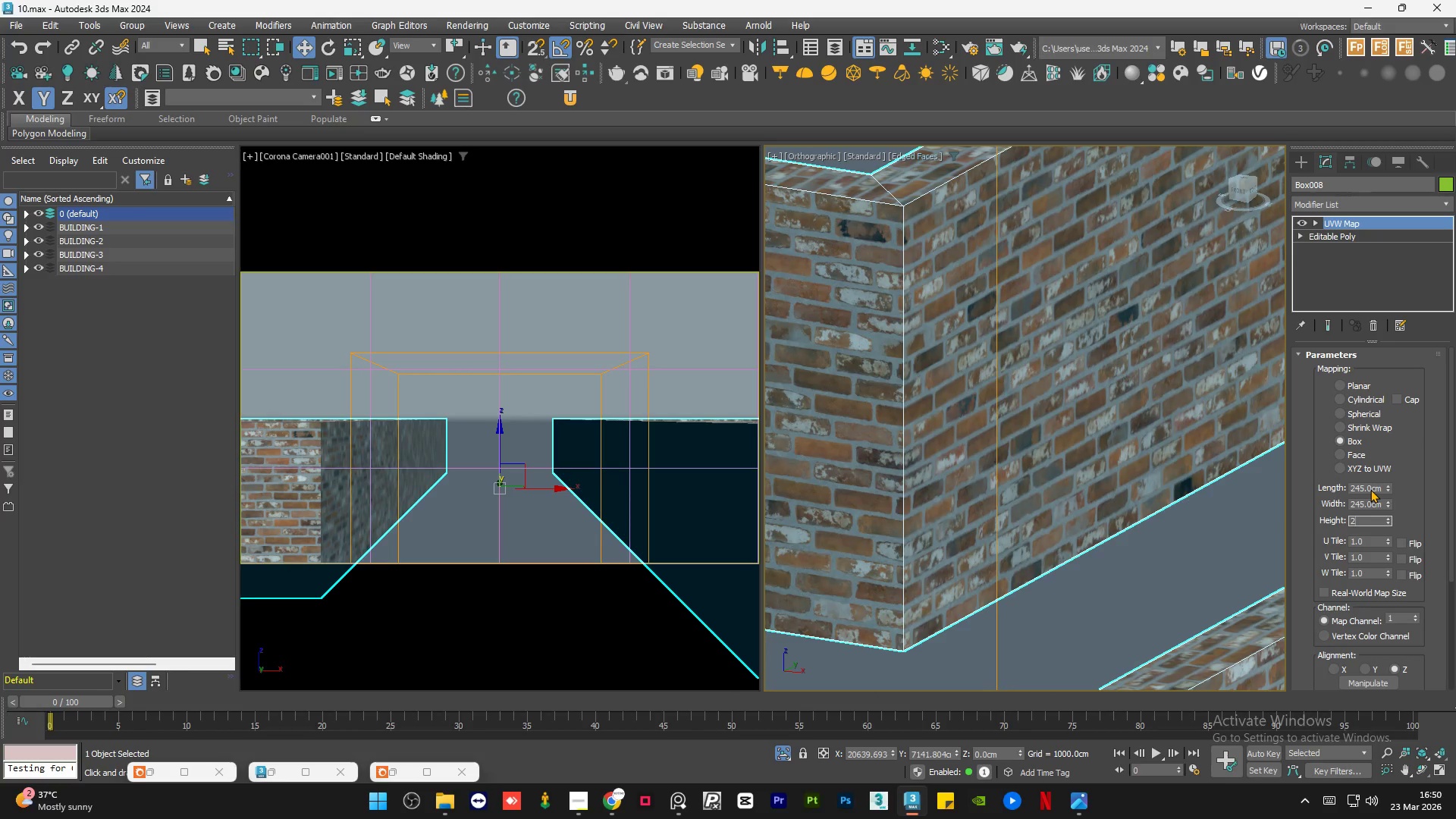 
key(Numpad4)
 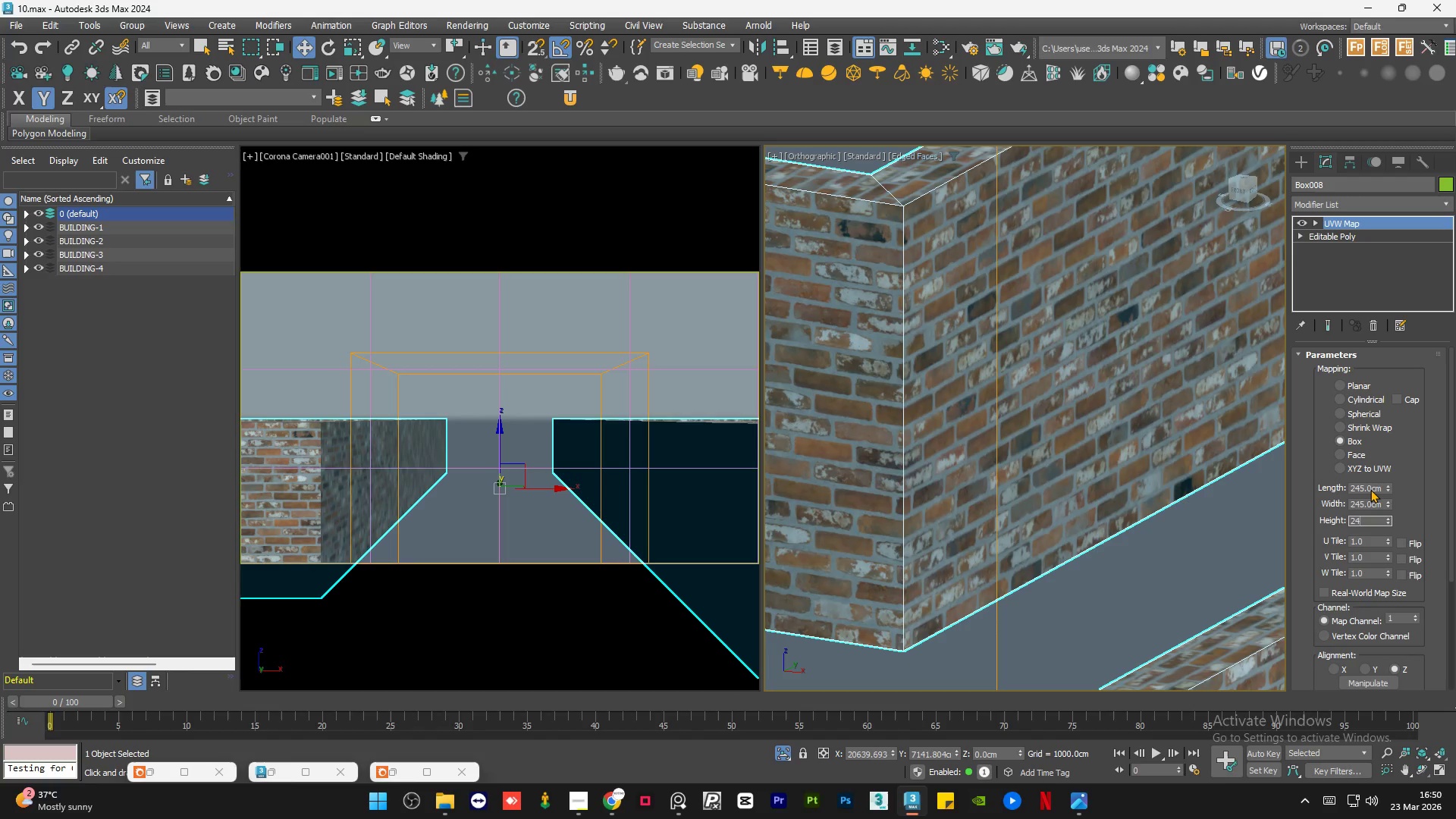 
key(Numpad5)
 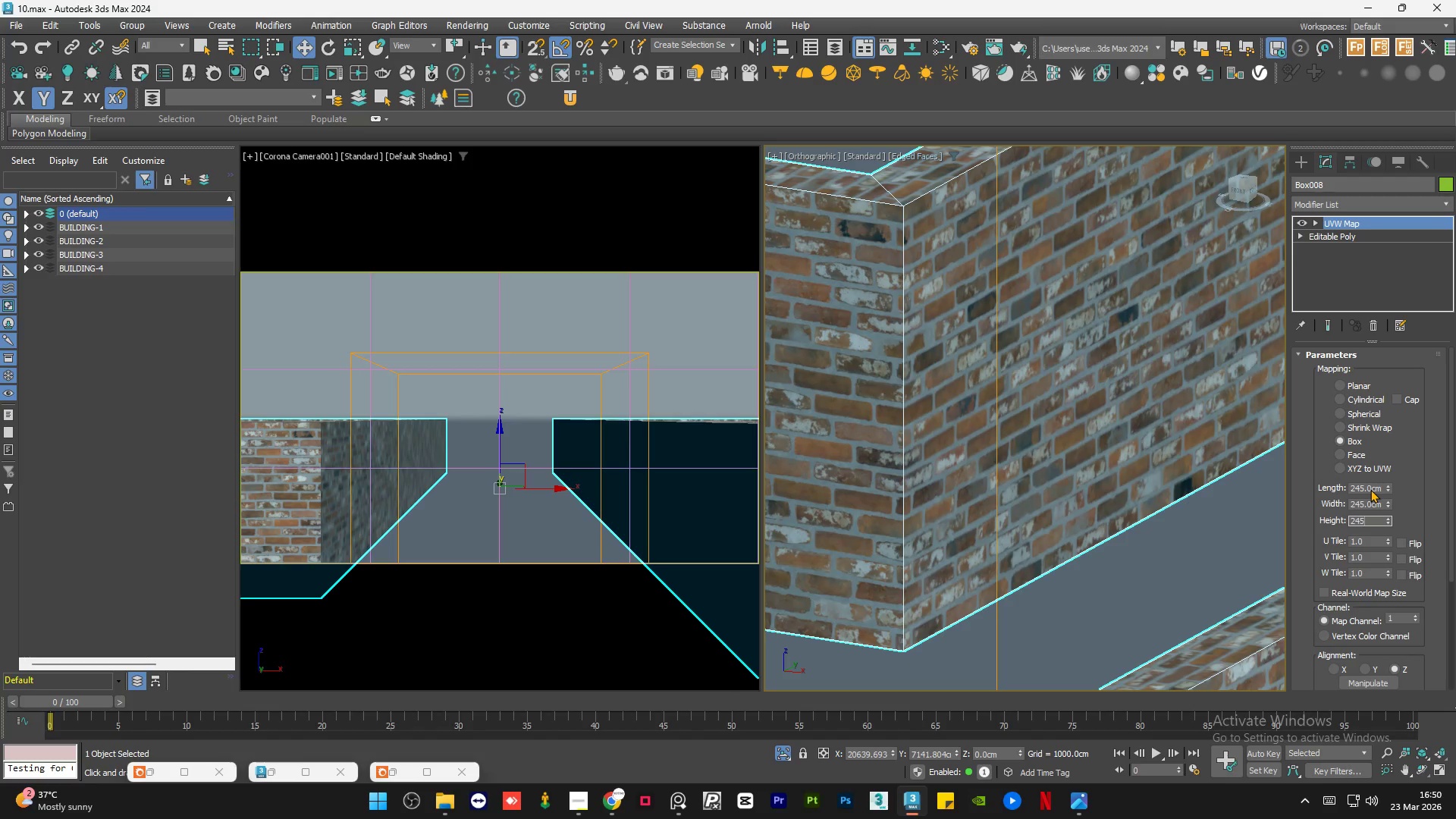 
key(NumpadEnter)
 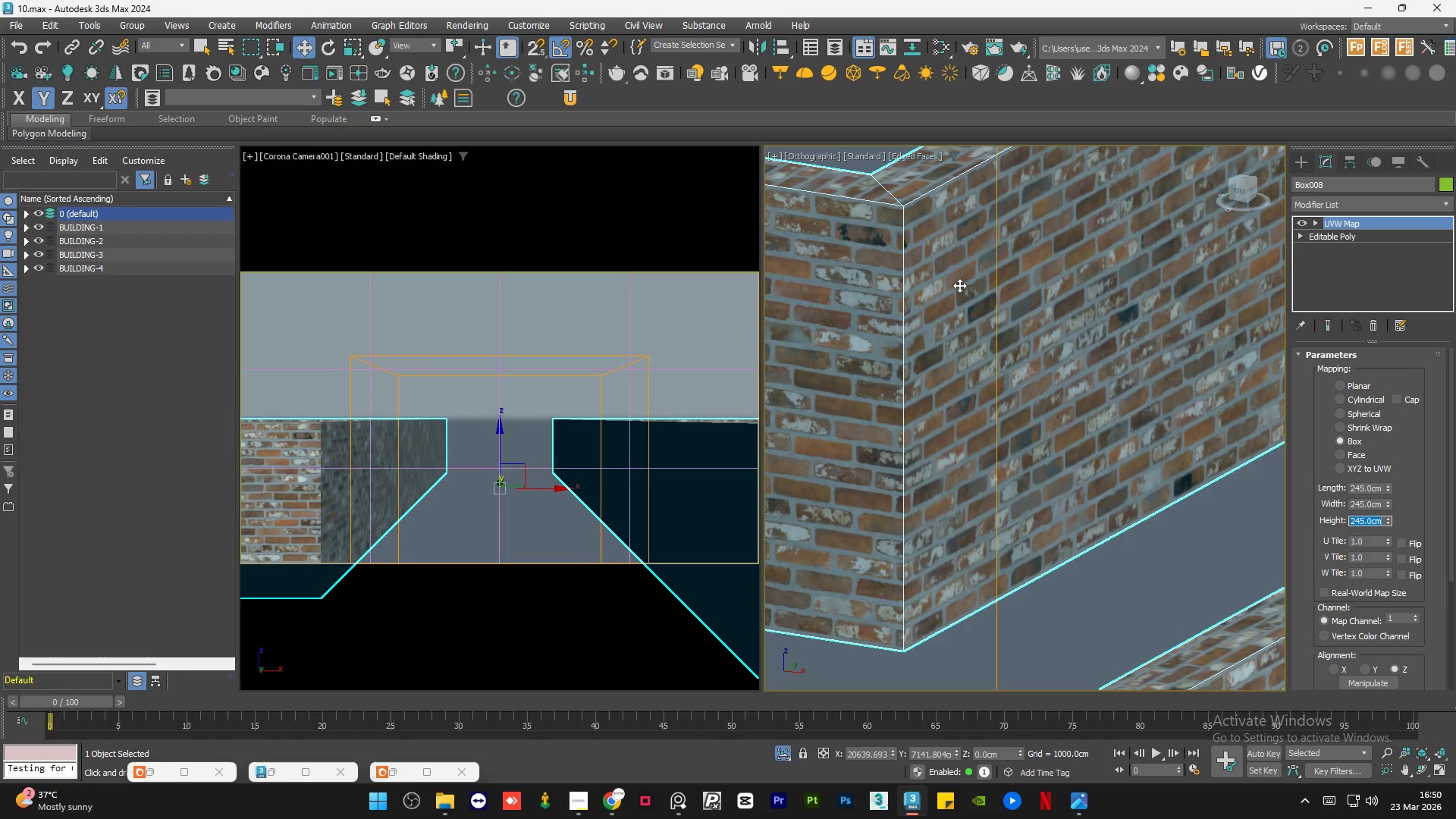 
scroll: coordinate [881, 486], scroll_direction: up, amount: 3.0
 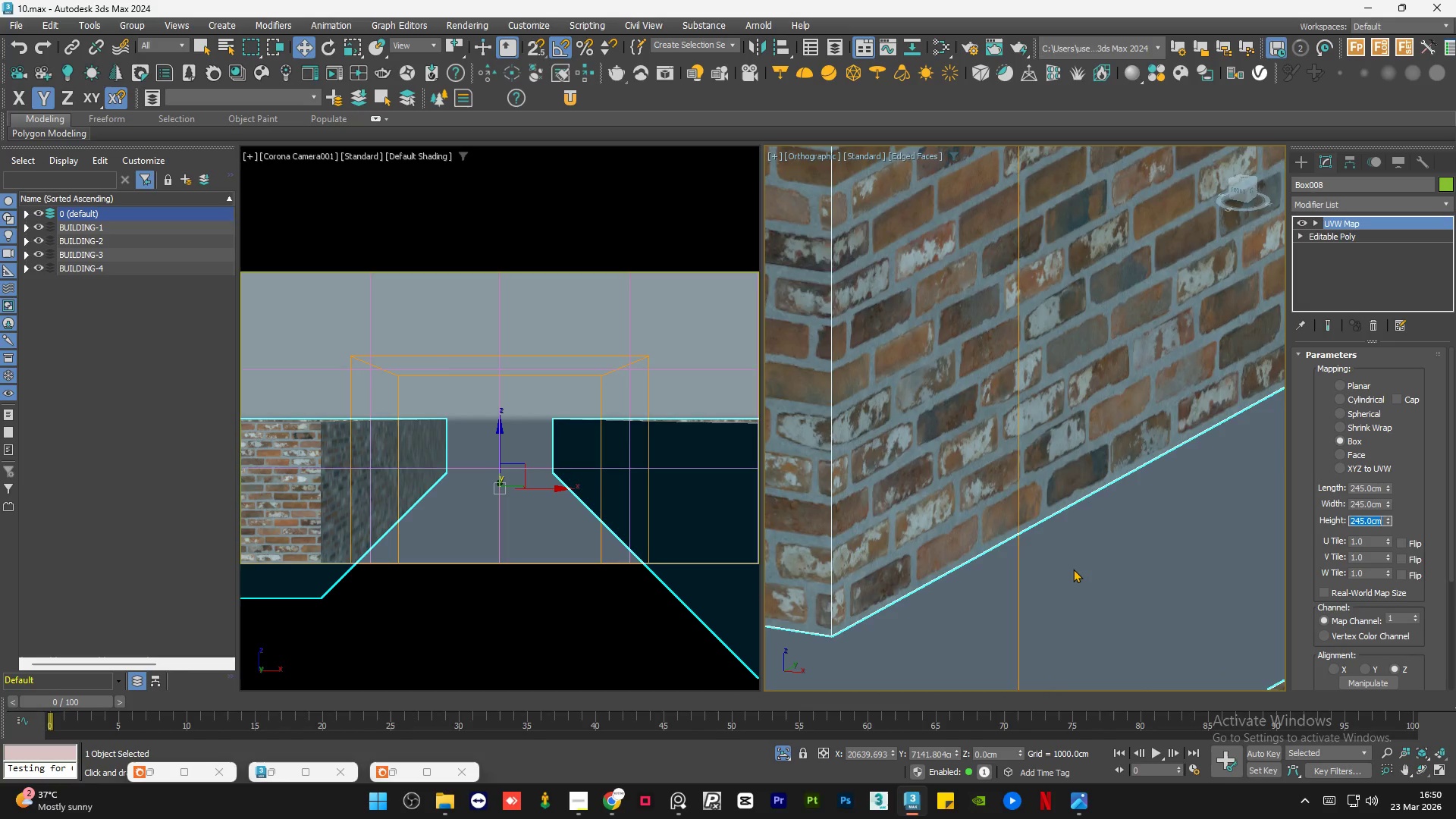 
left_click([1074, 569])
 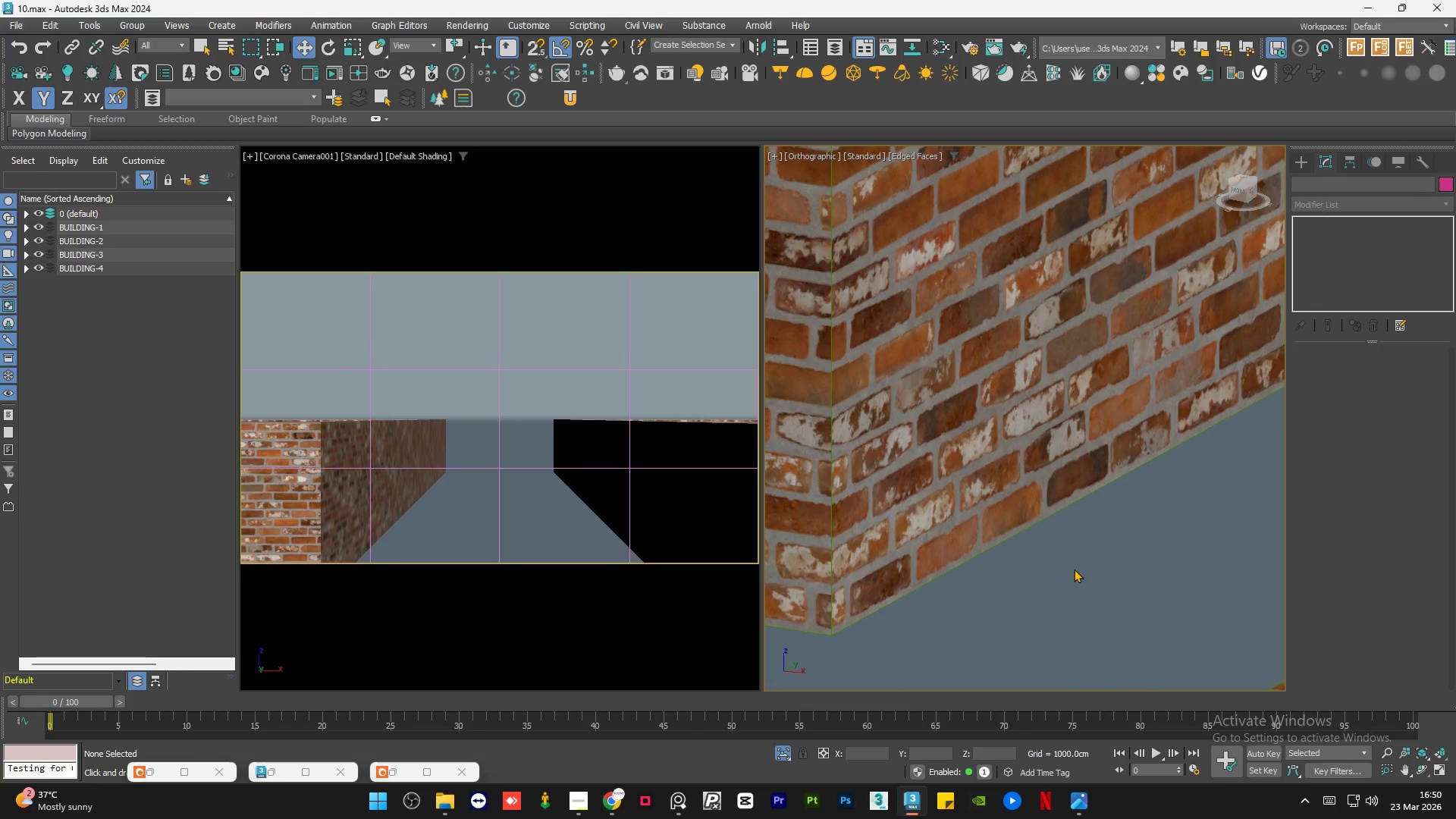 
scroll: coordinate [1012, 570], scroll_direction: down, amount: 4.0
 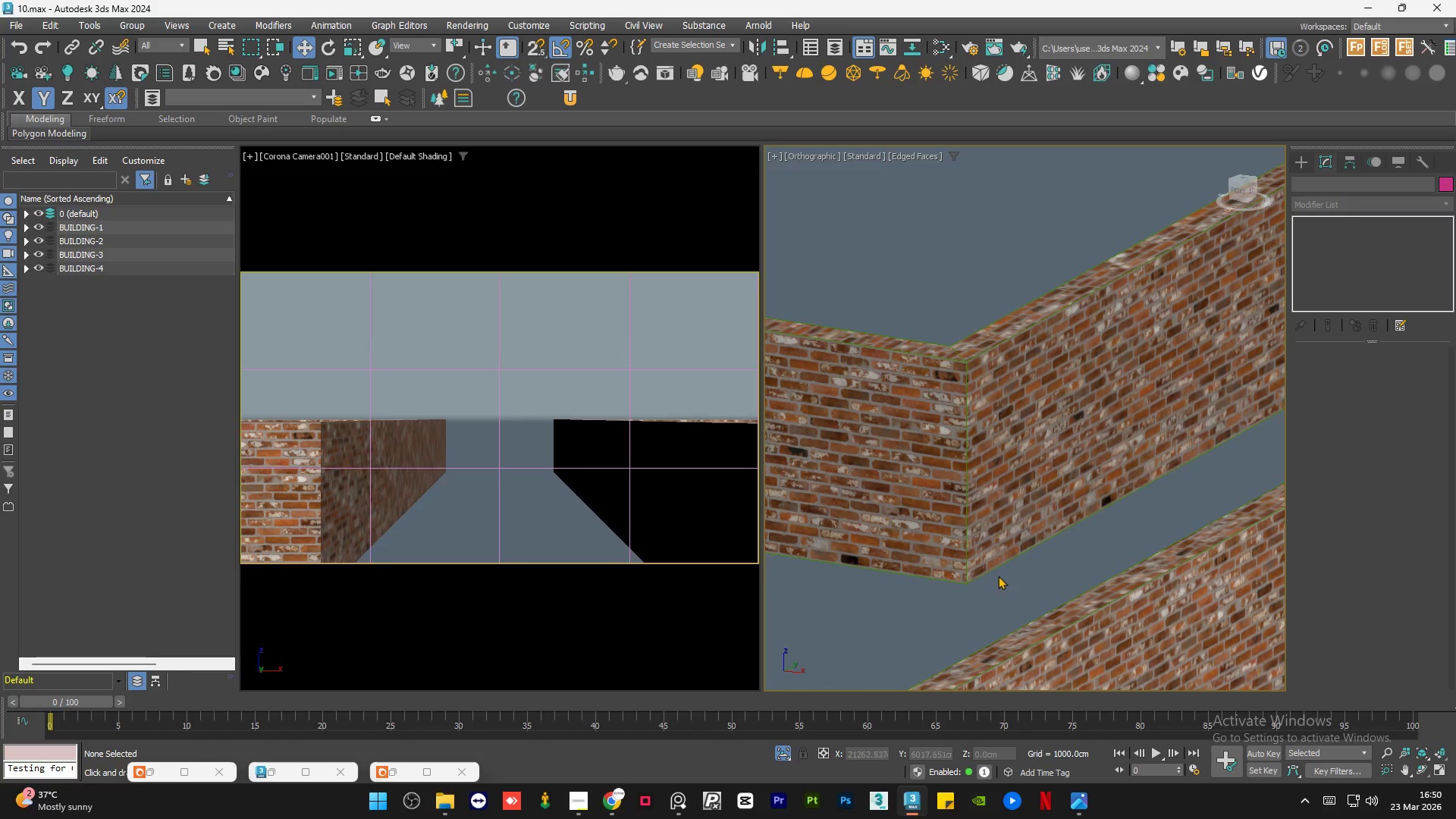 
hold_key(key=AltLeft, duration=0.69)
 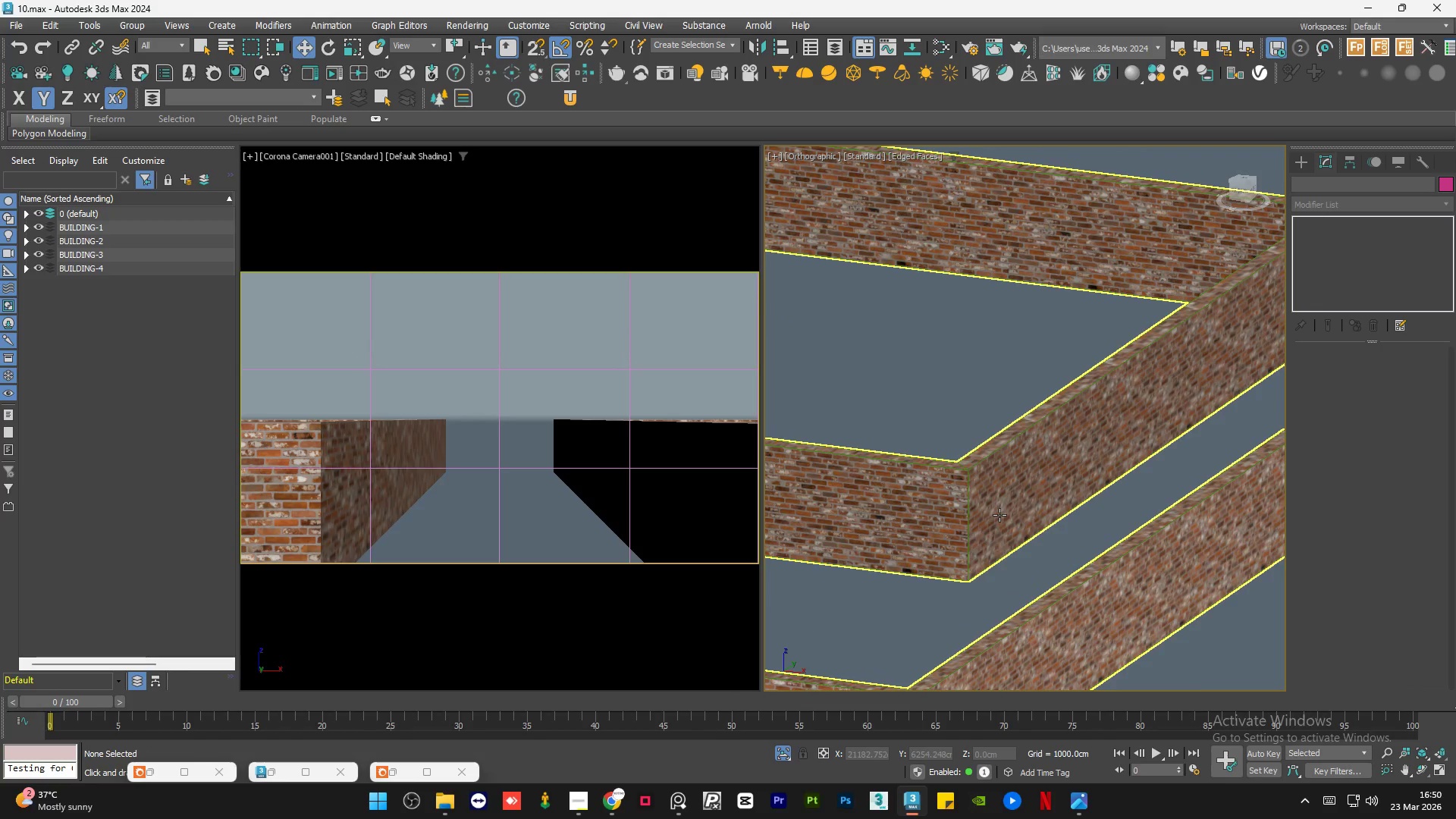 
scroll: coordinate [972, 579], scroll_direction: down, amount: 2.0
 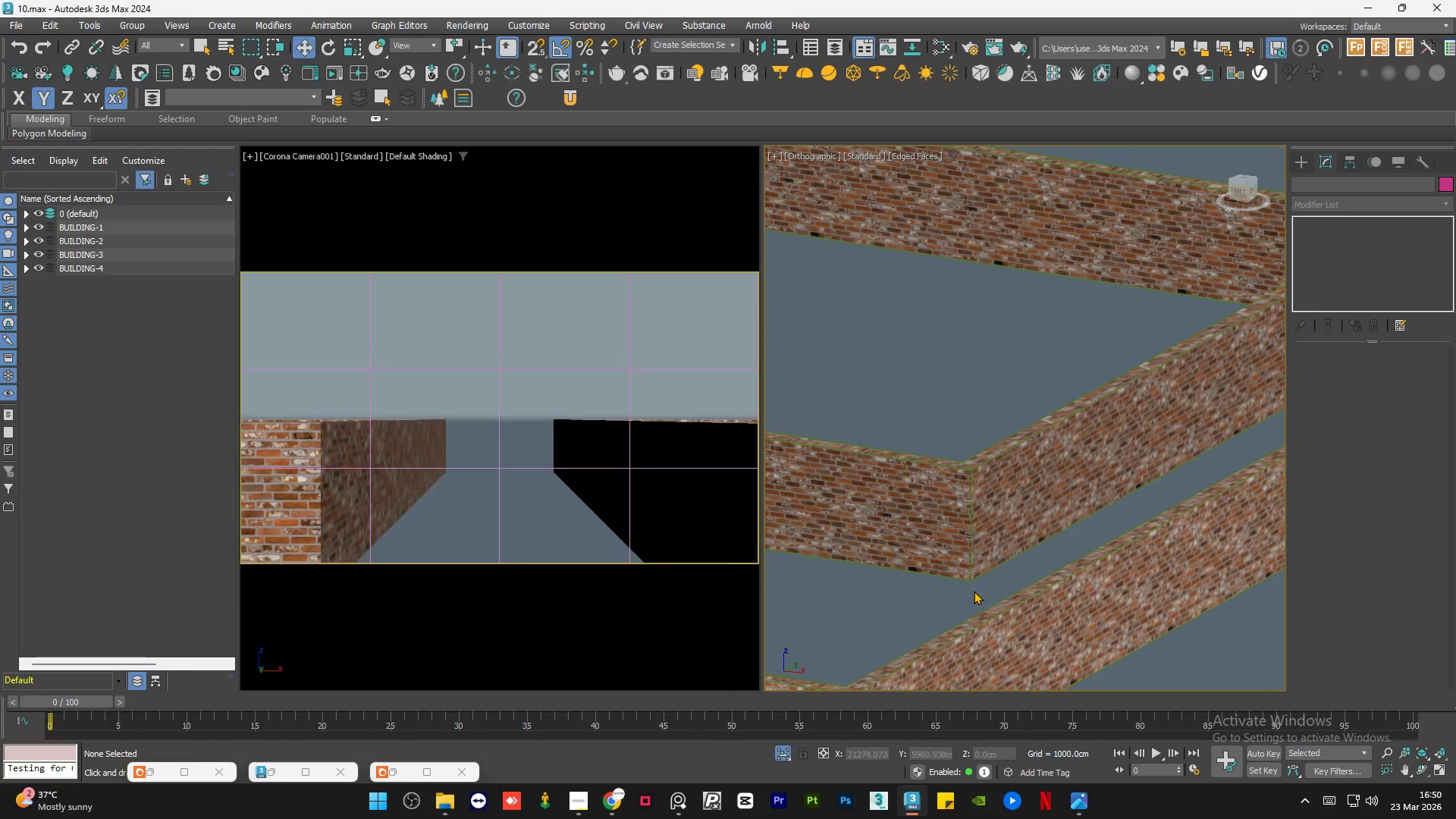 
left_click([999, 514])
 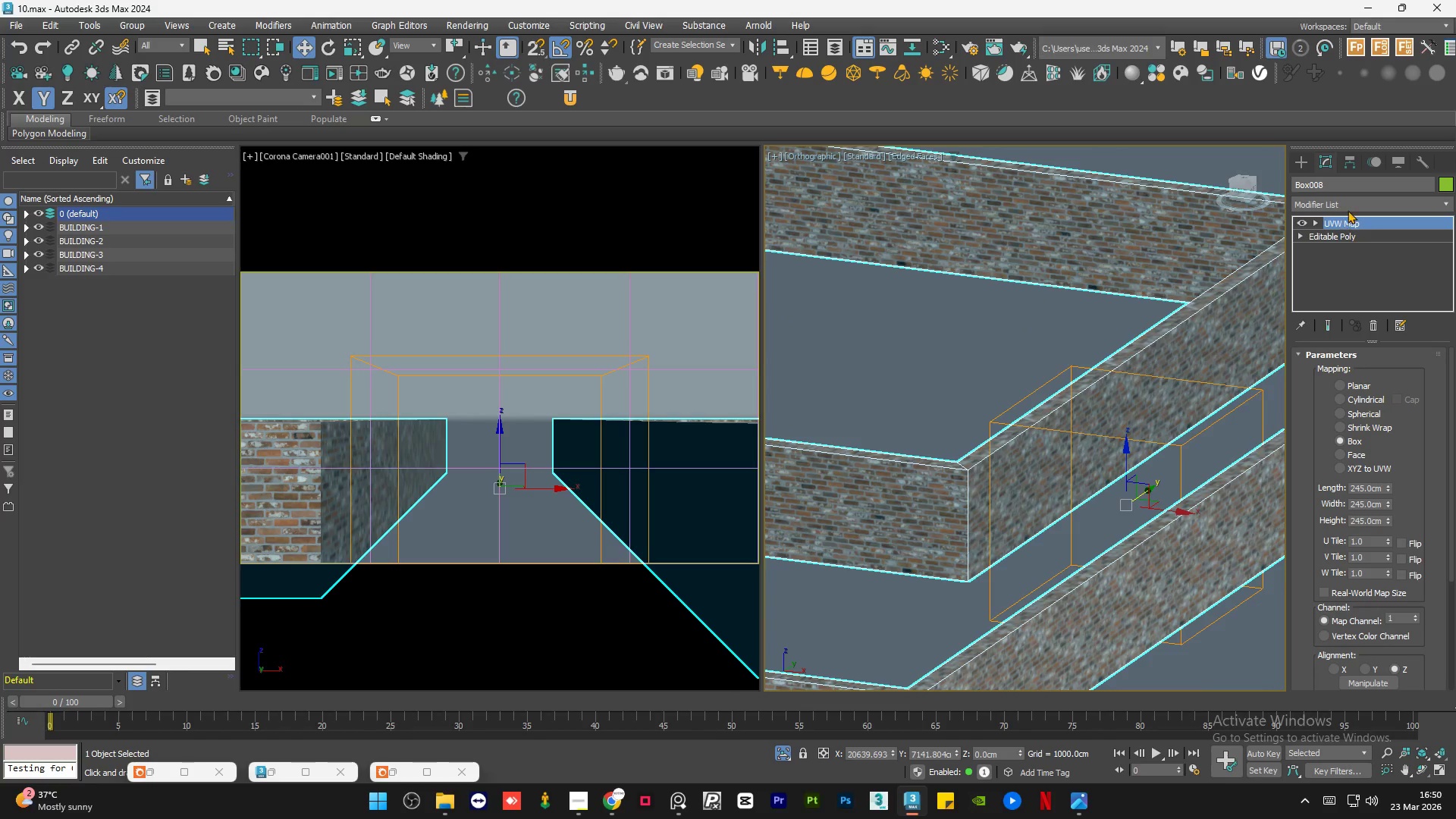 
left_click([1349, 208])
 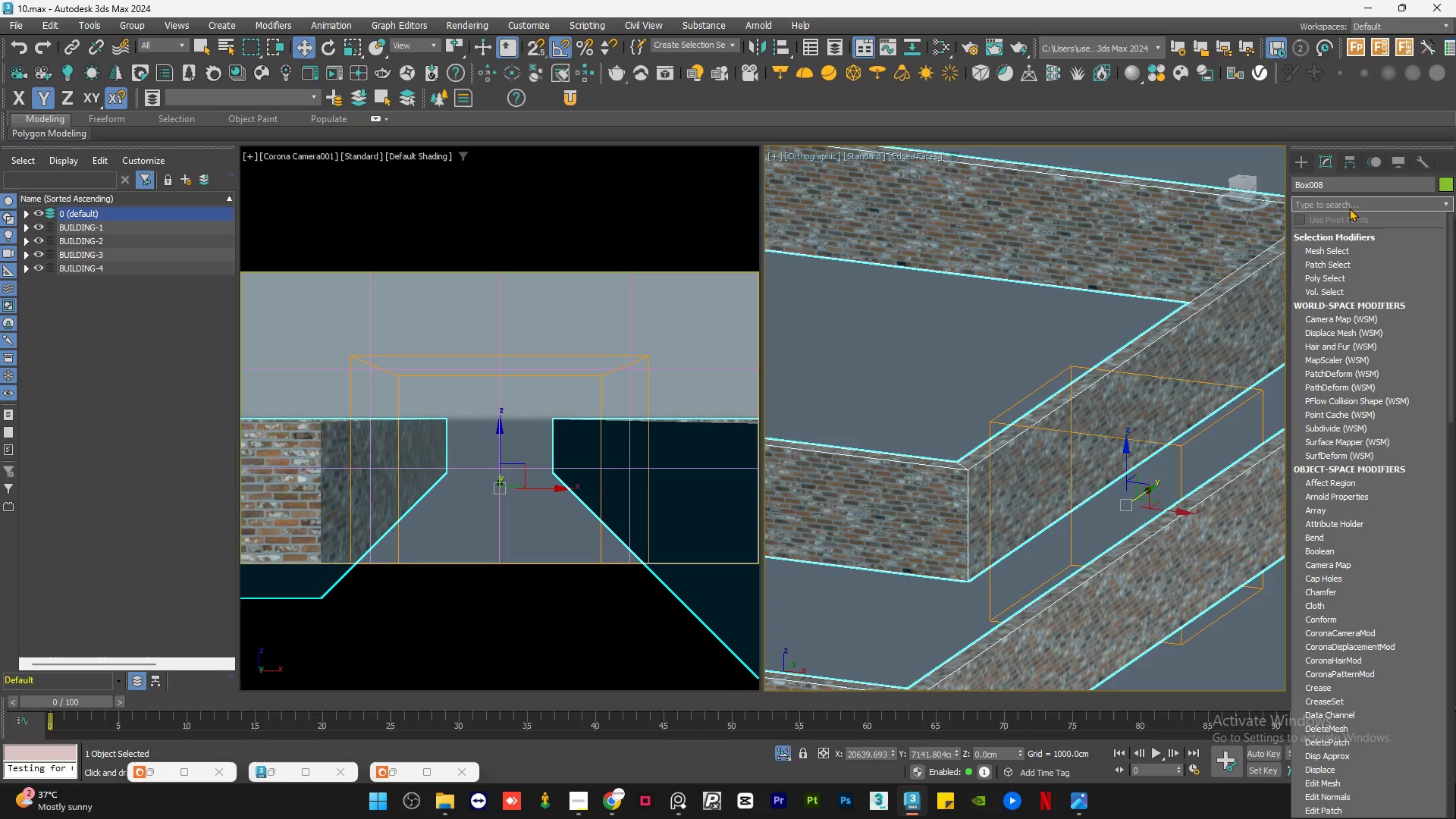 
type(un)
 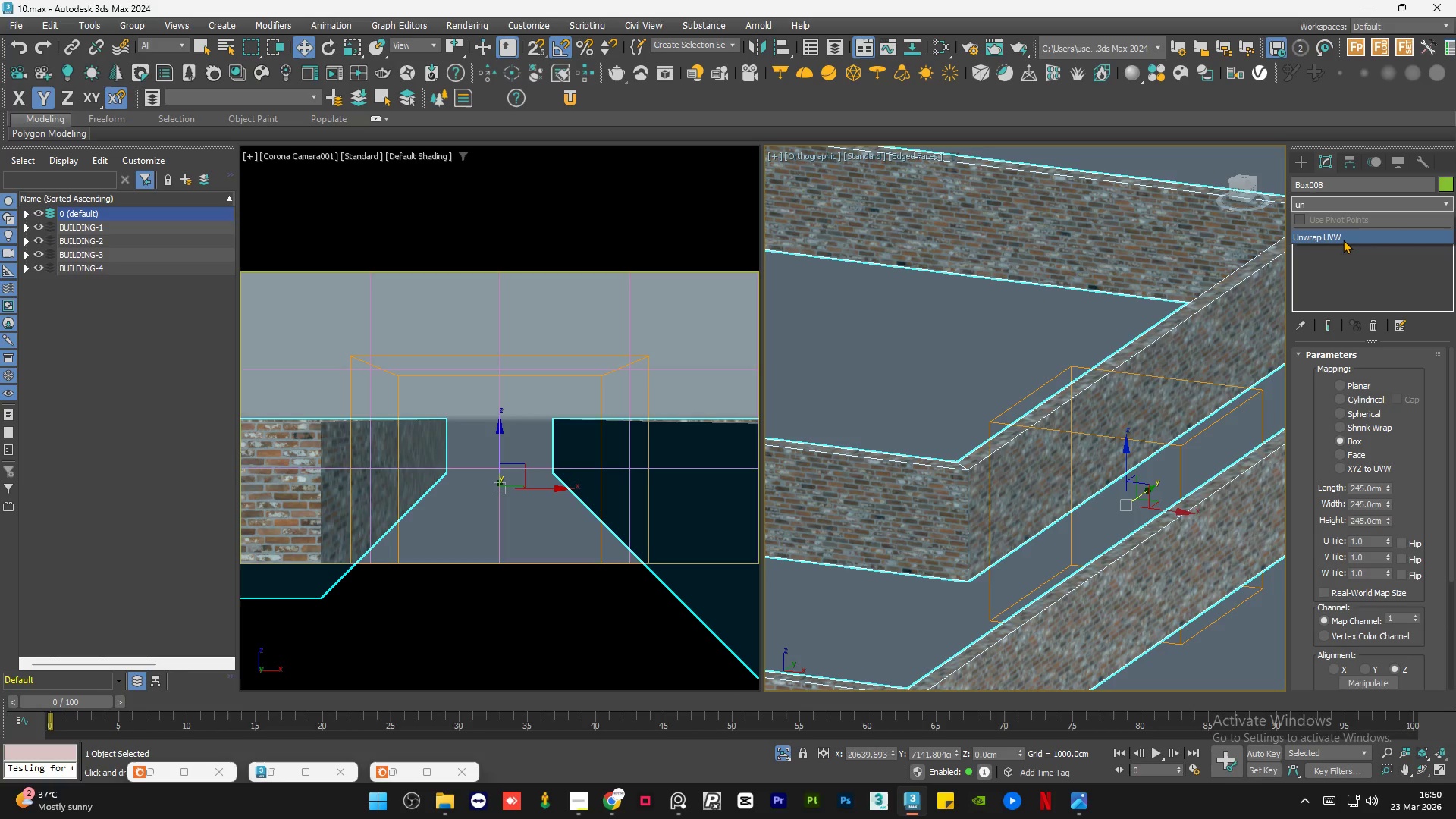 
left_click([1344, 240])
 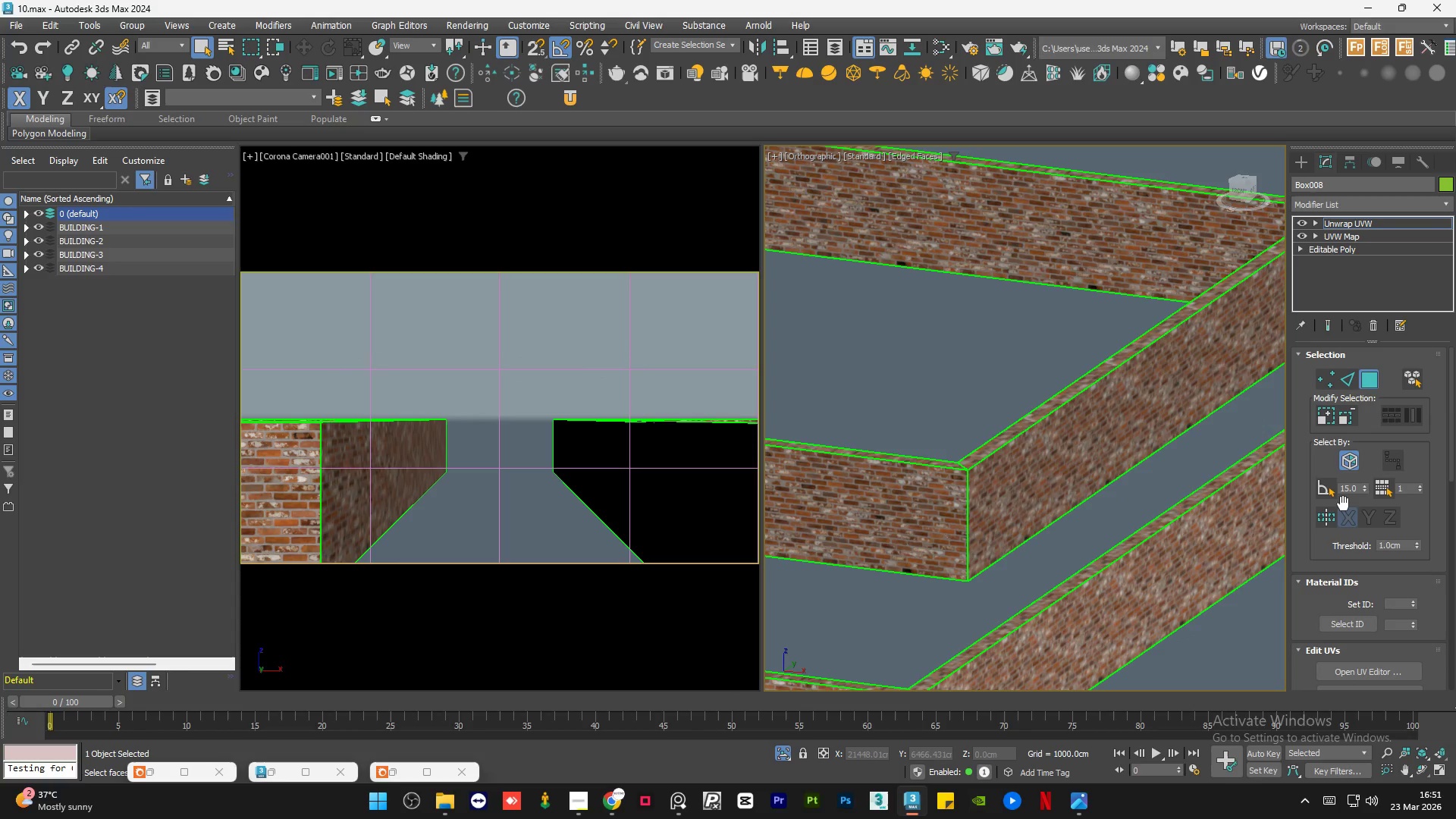 
scroll: coordinate [950, 462], scroll_direction: down, amount: 1.0
 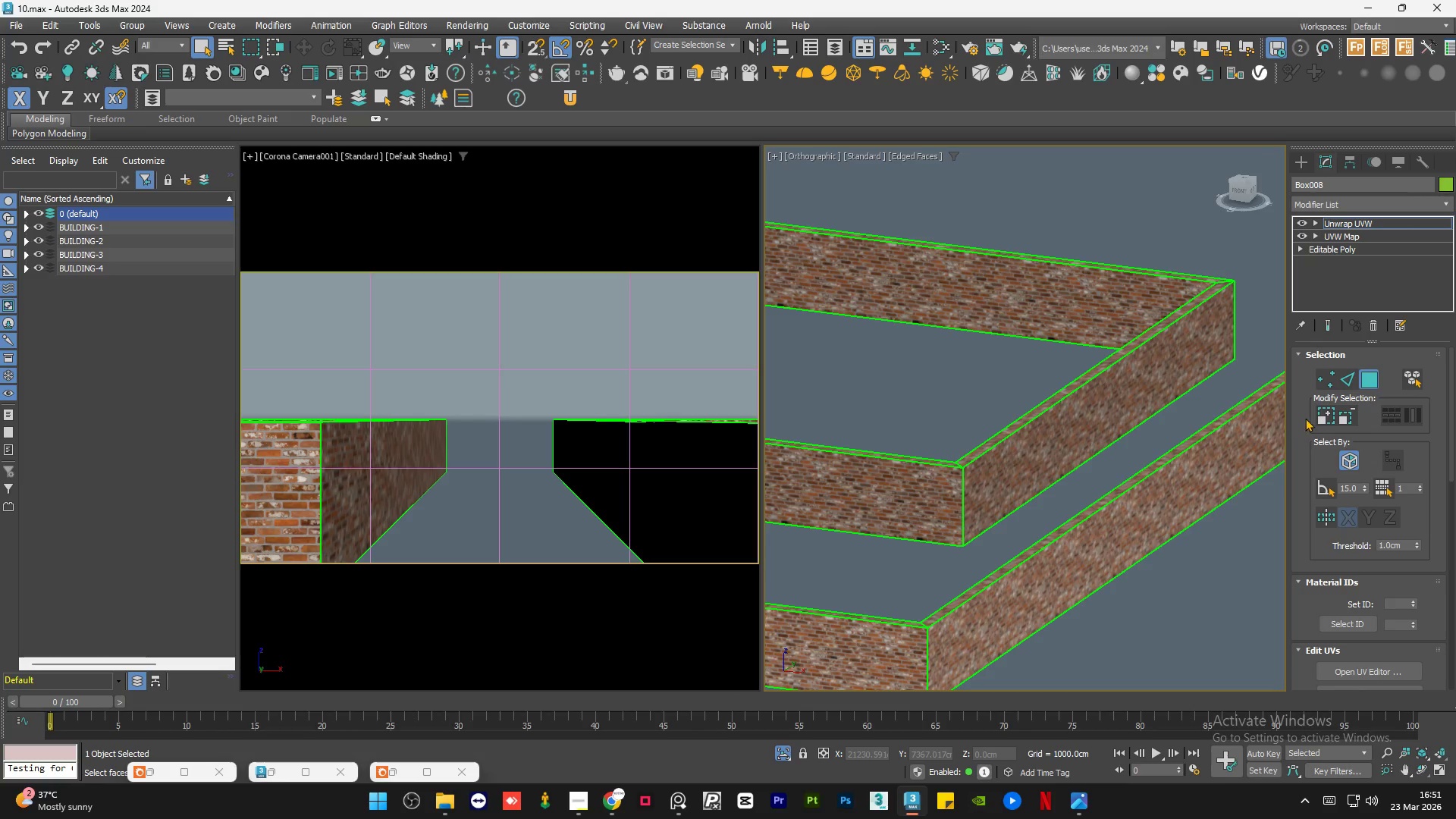 
wait(6.98)
 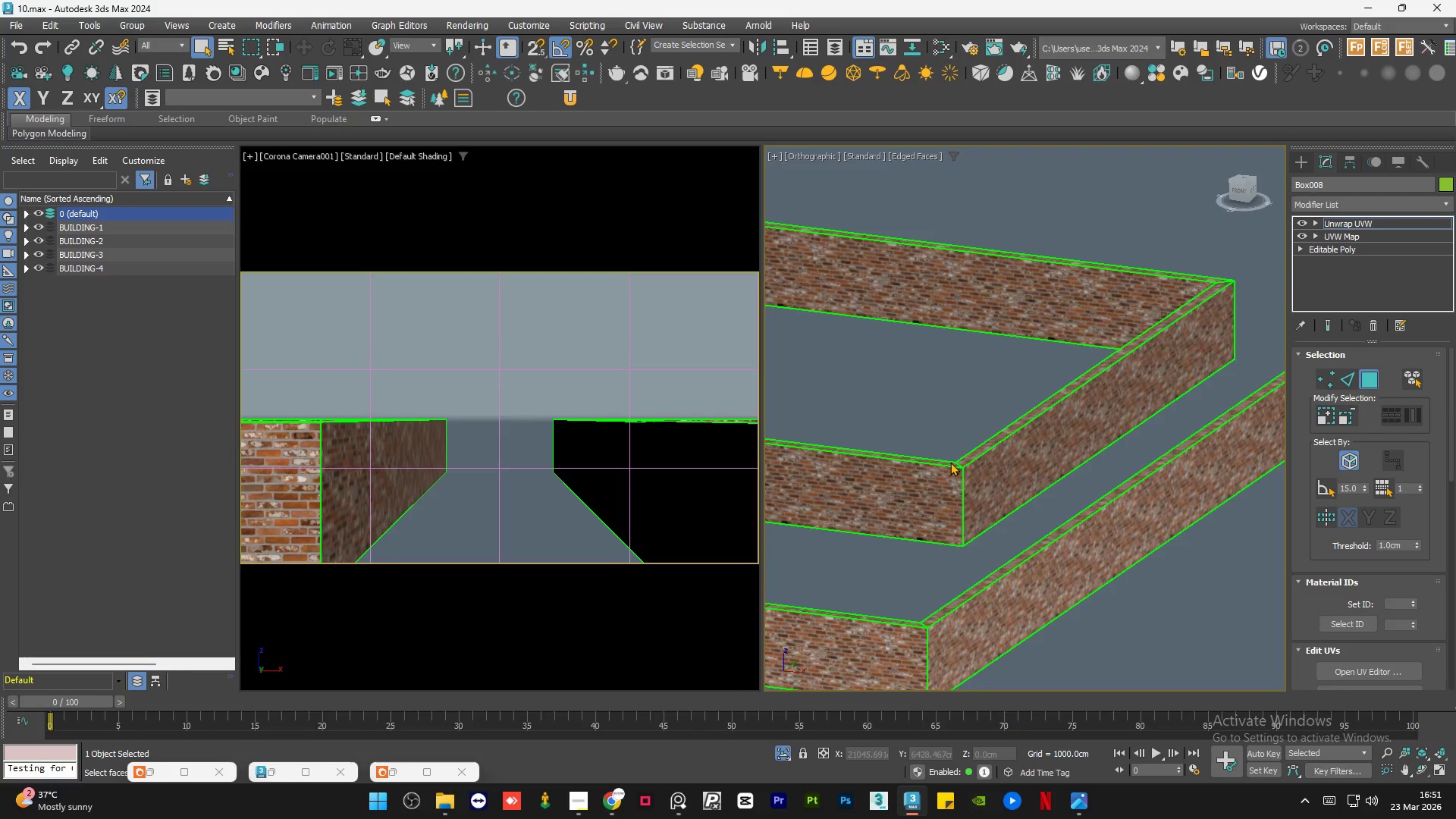 
left_click([1352, 381])
 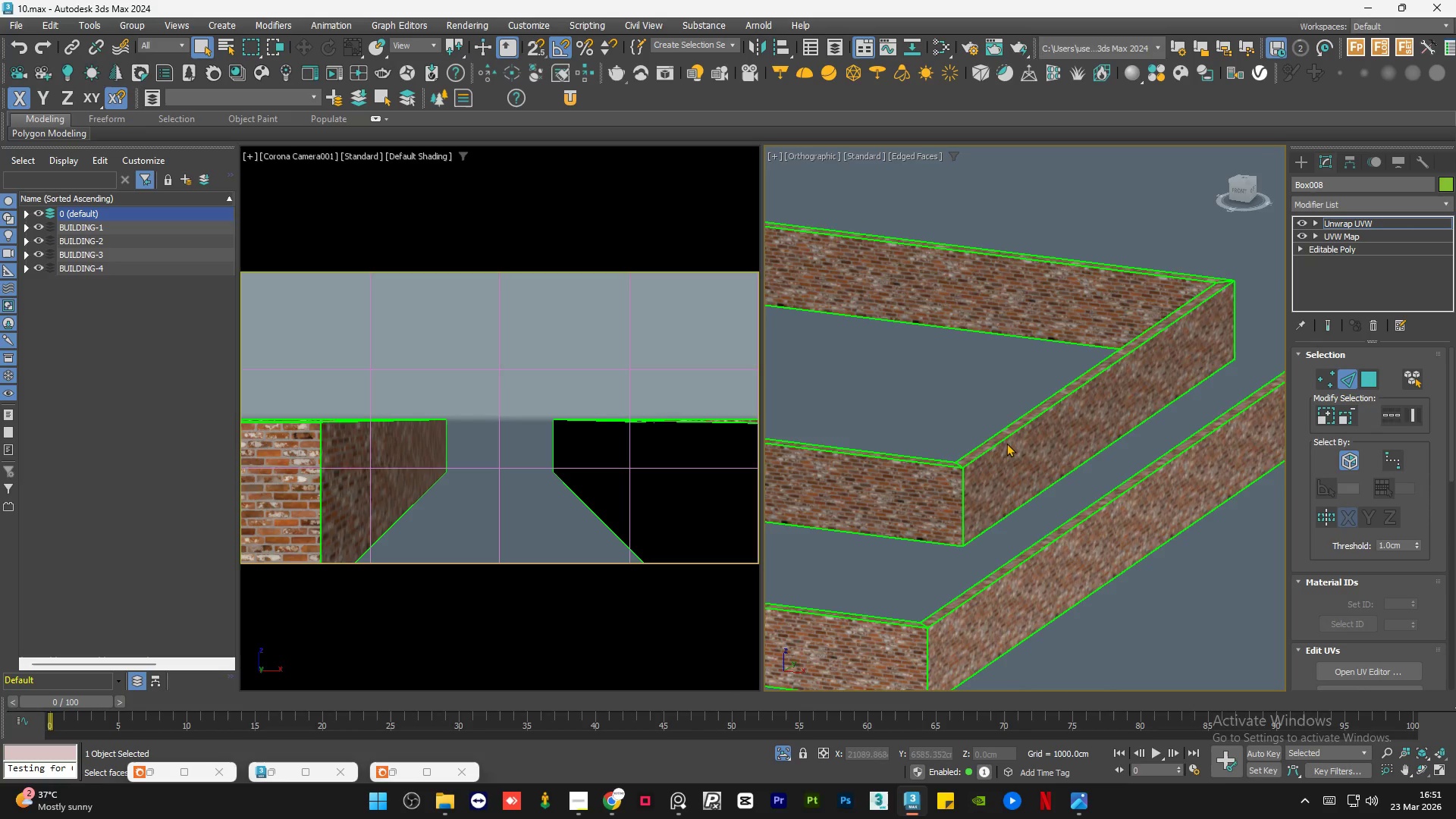 
scroll: coordinate [1019, 480], scroll_direction: up, amount: 6.0
 